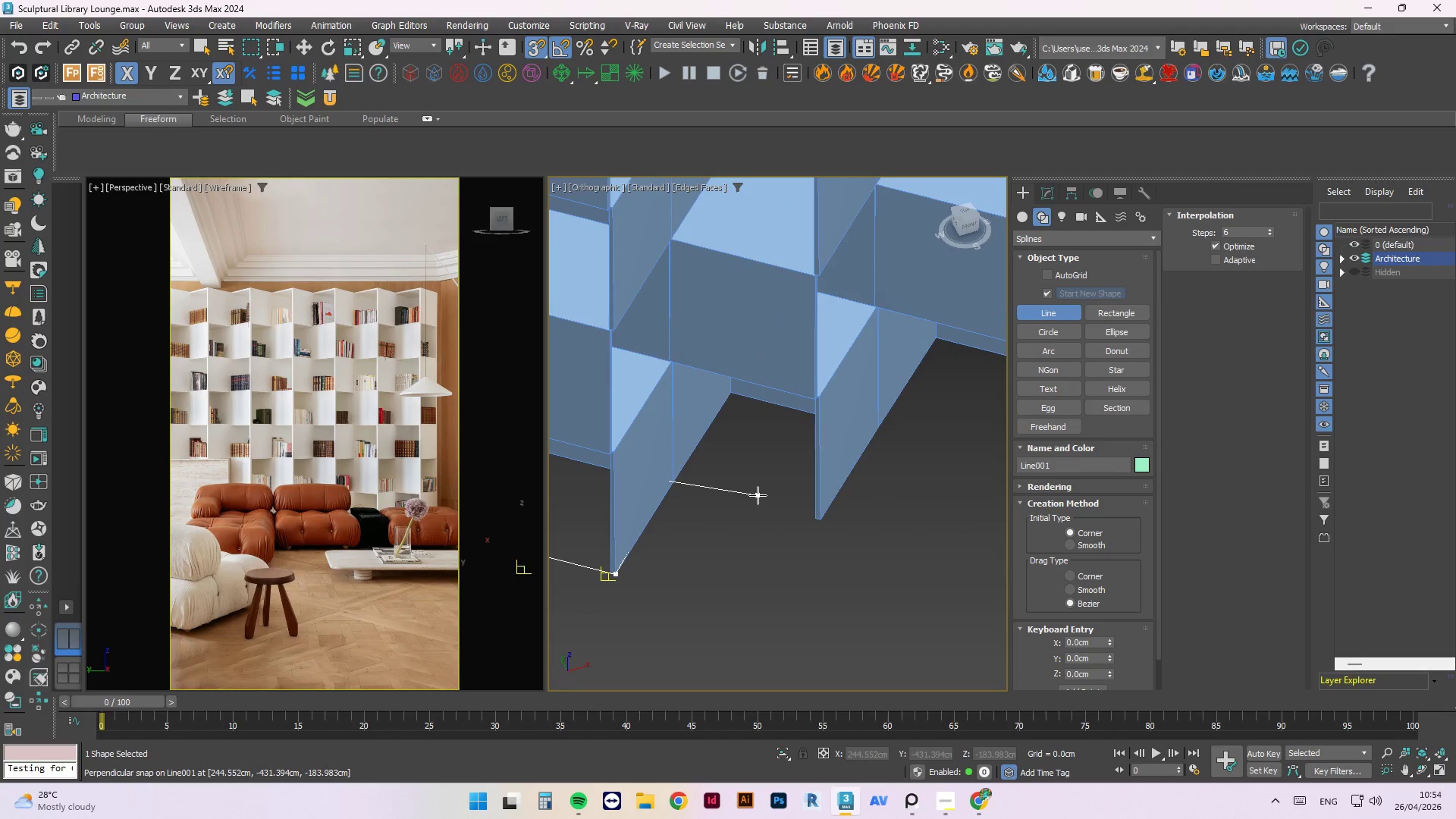 
key(Control+Z)
 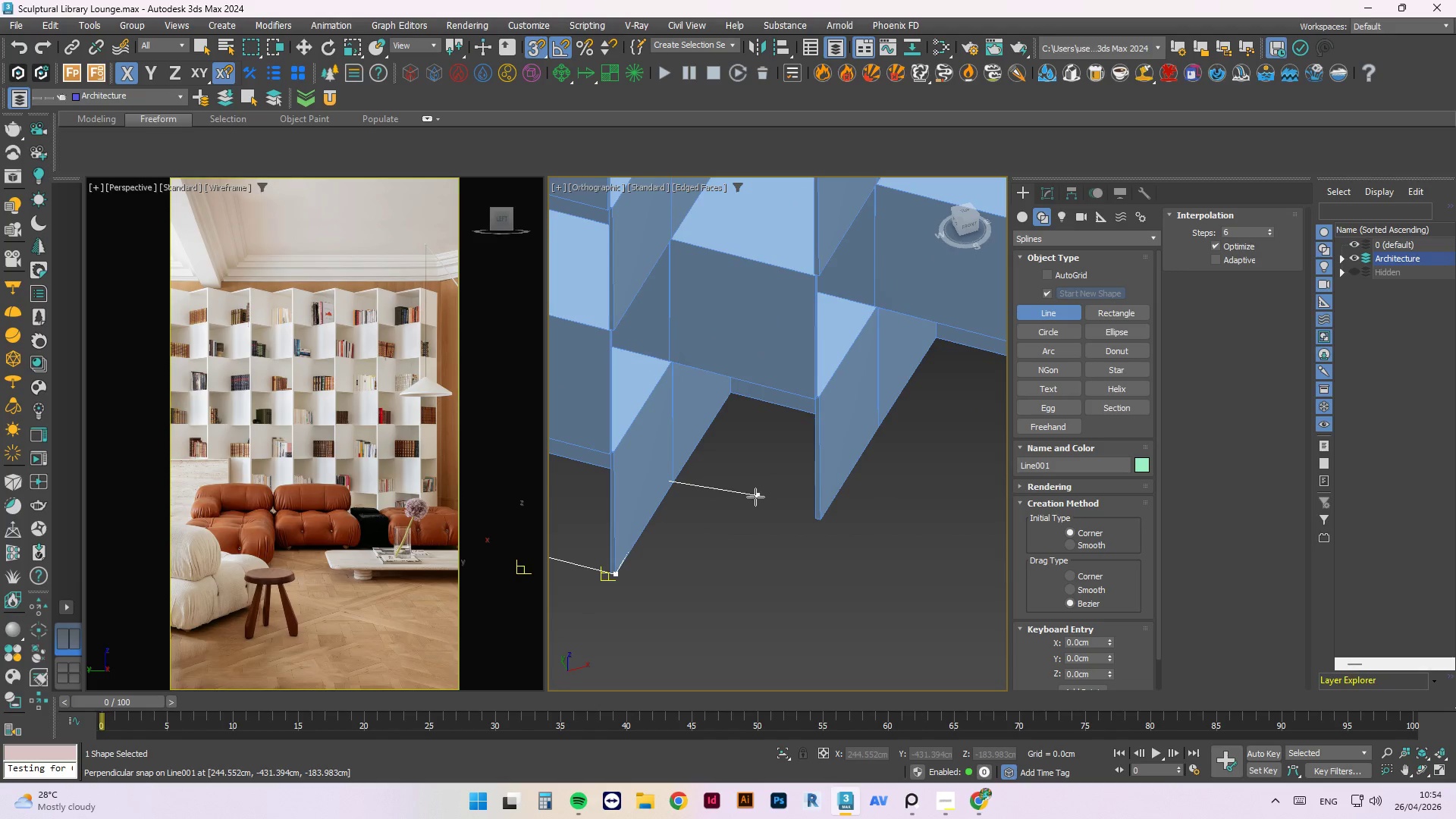 
key(Escape)
 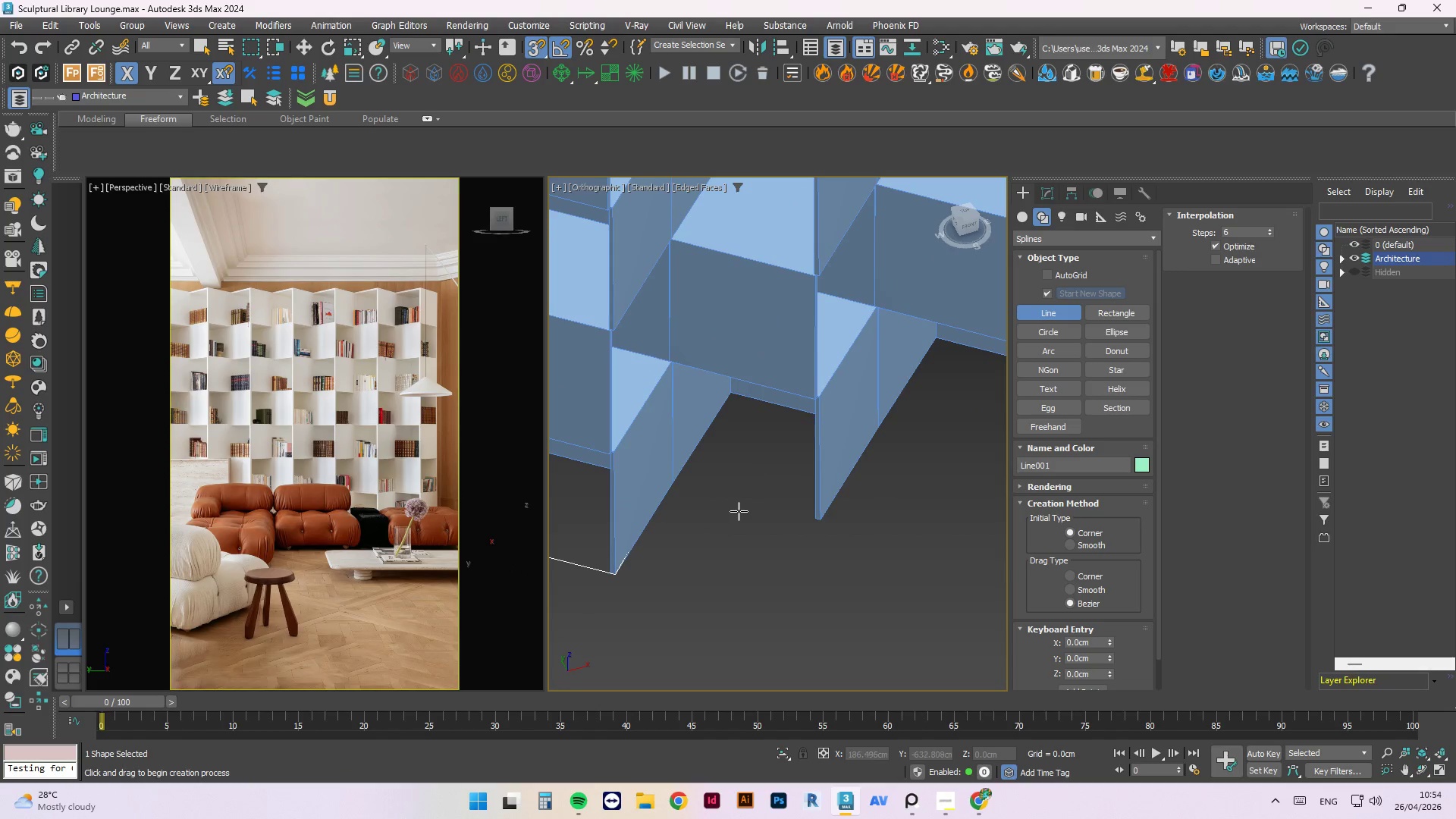 
key(Control+ControlLeft)
 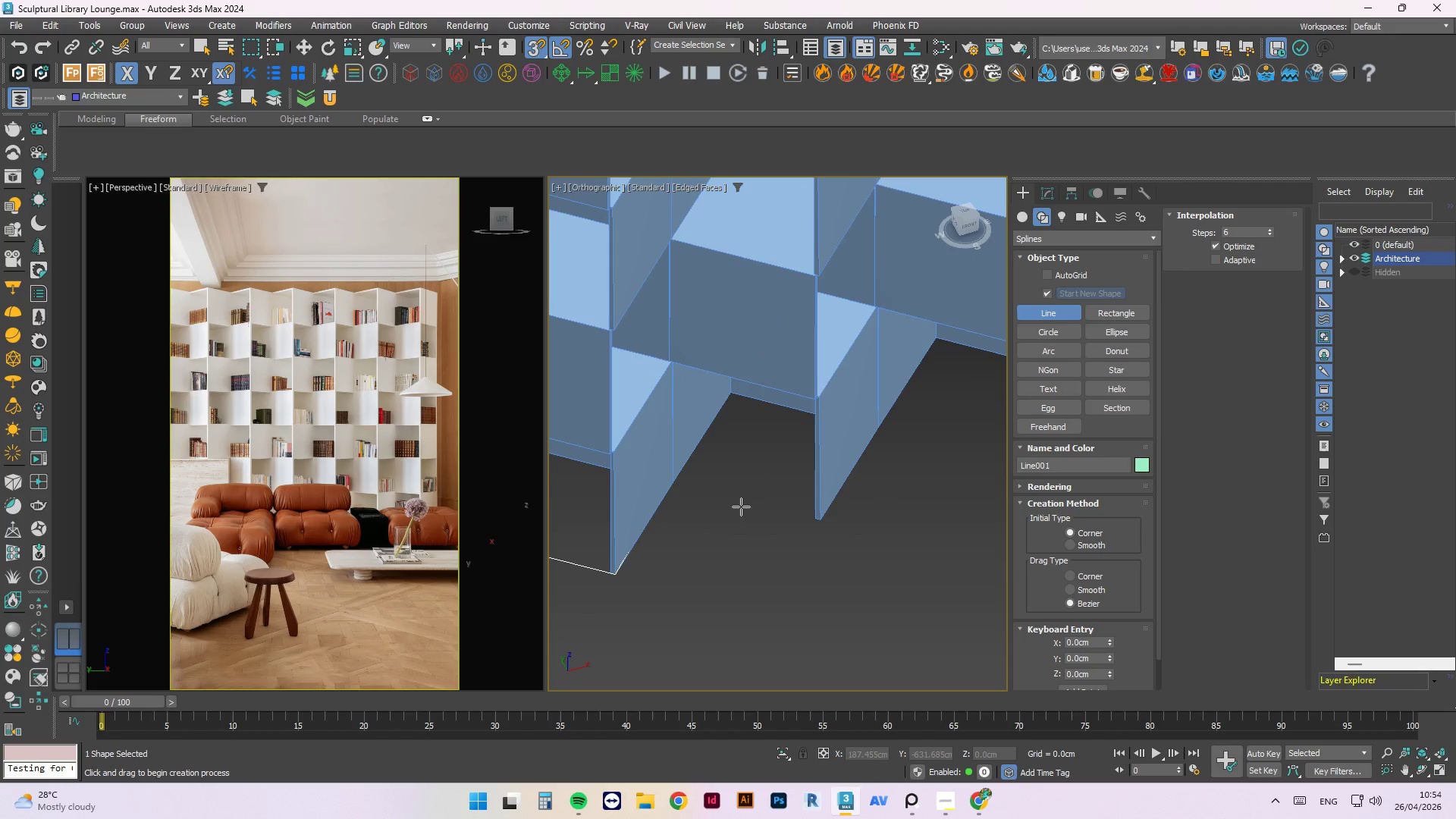 
key(Control+Z)
 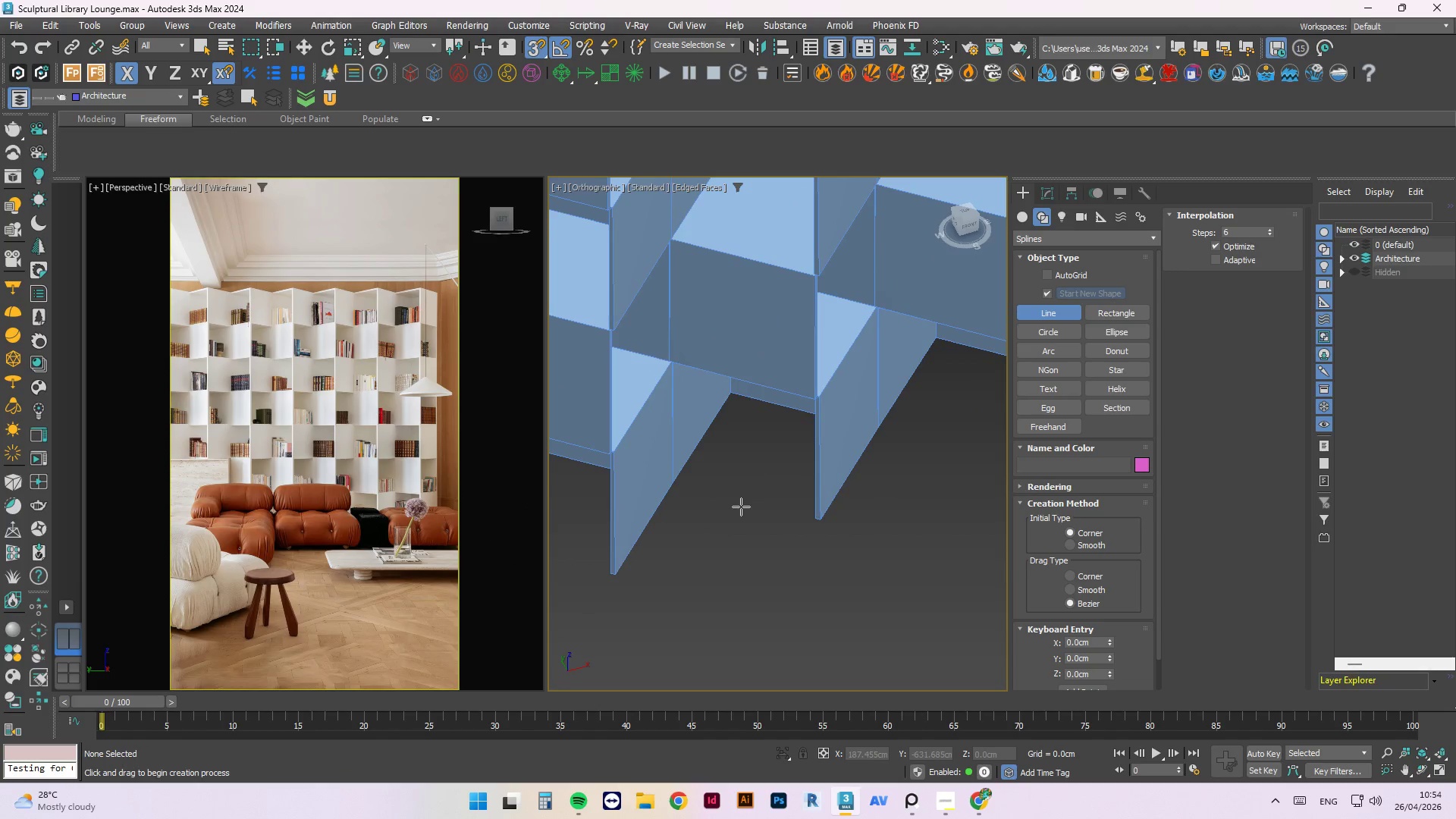 
scroll: coordinate [741, 507], scroll_direction: down, amount: 4.0
 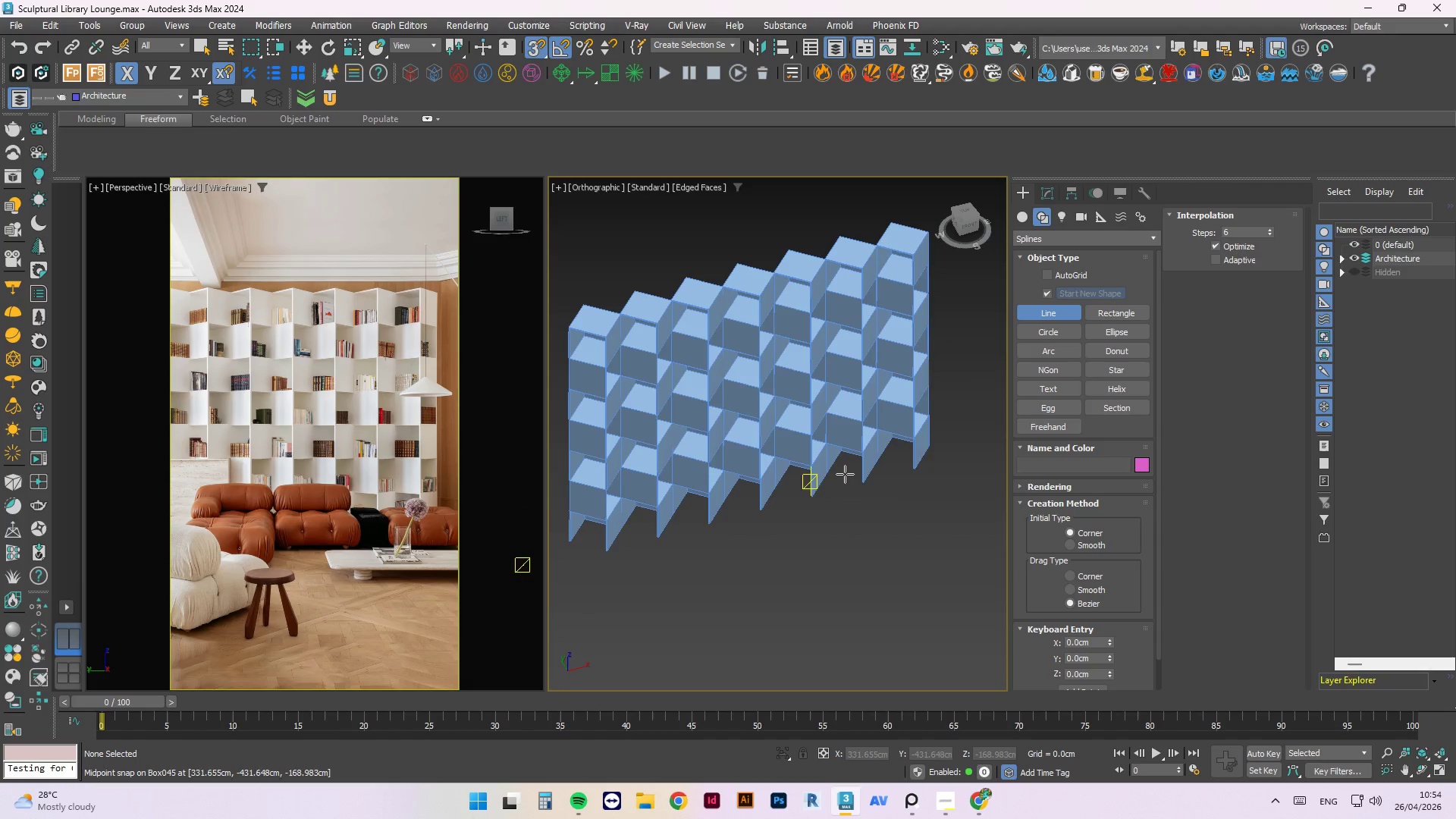 
scroll: coordinate [934, 450], scroll_direction: up, amount: 5.0
 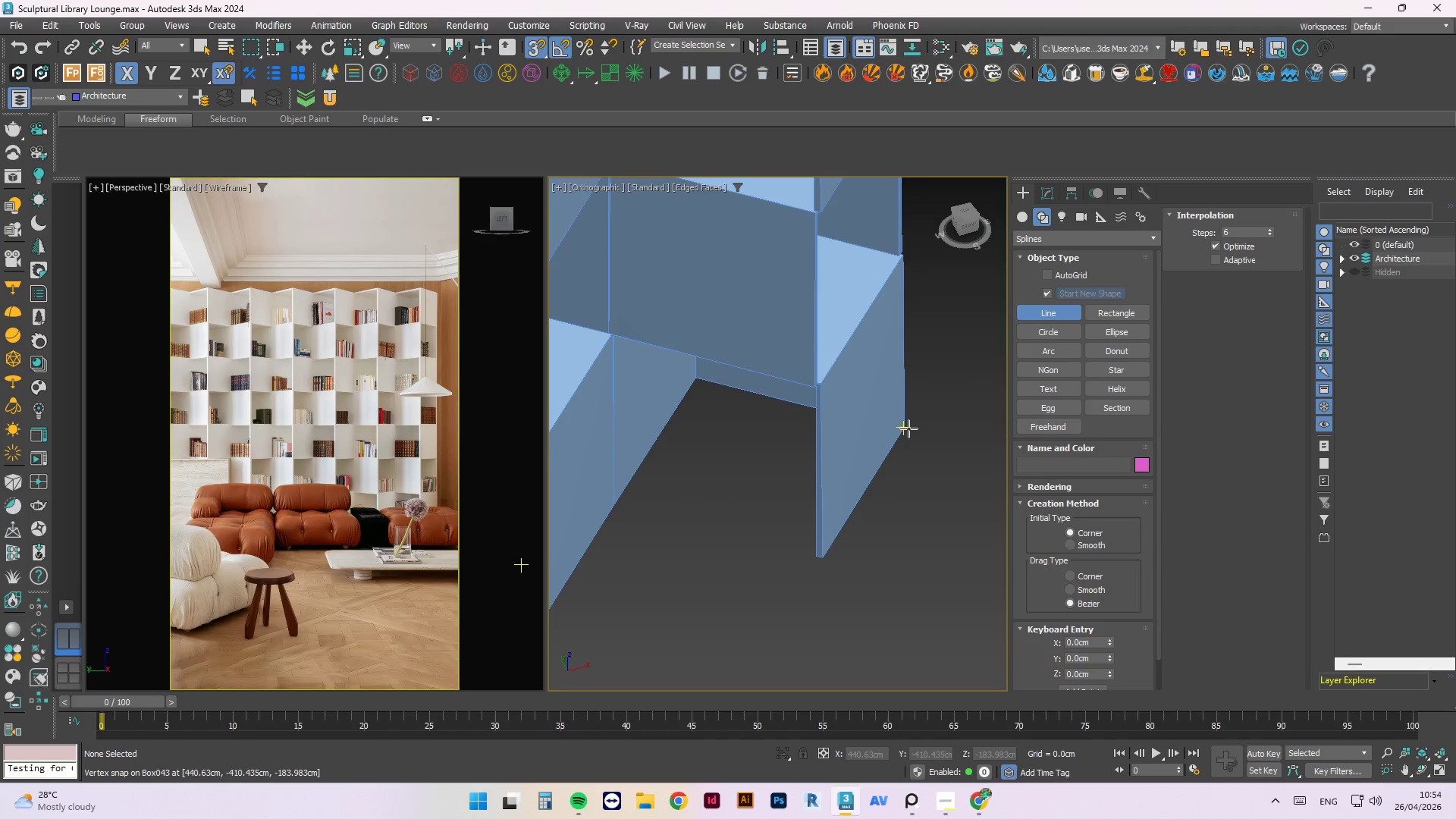 
left_click([908, 428])
 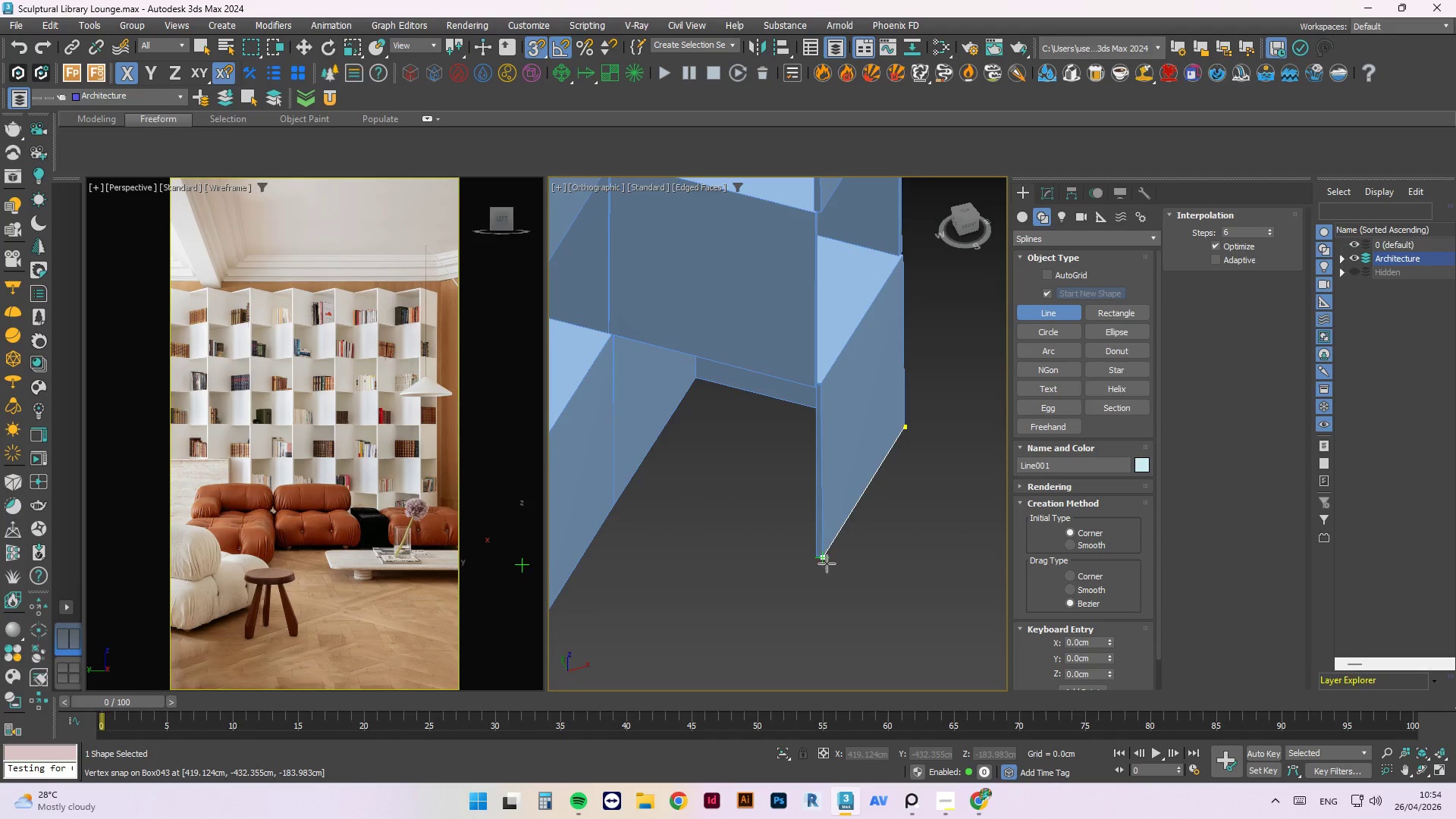 
left_click([827, 563])
 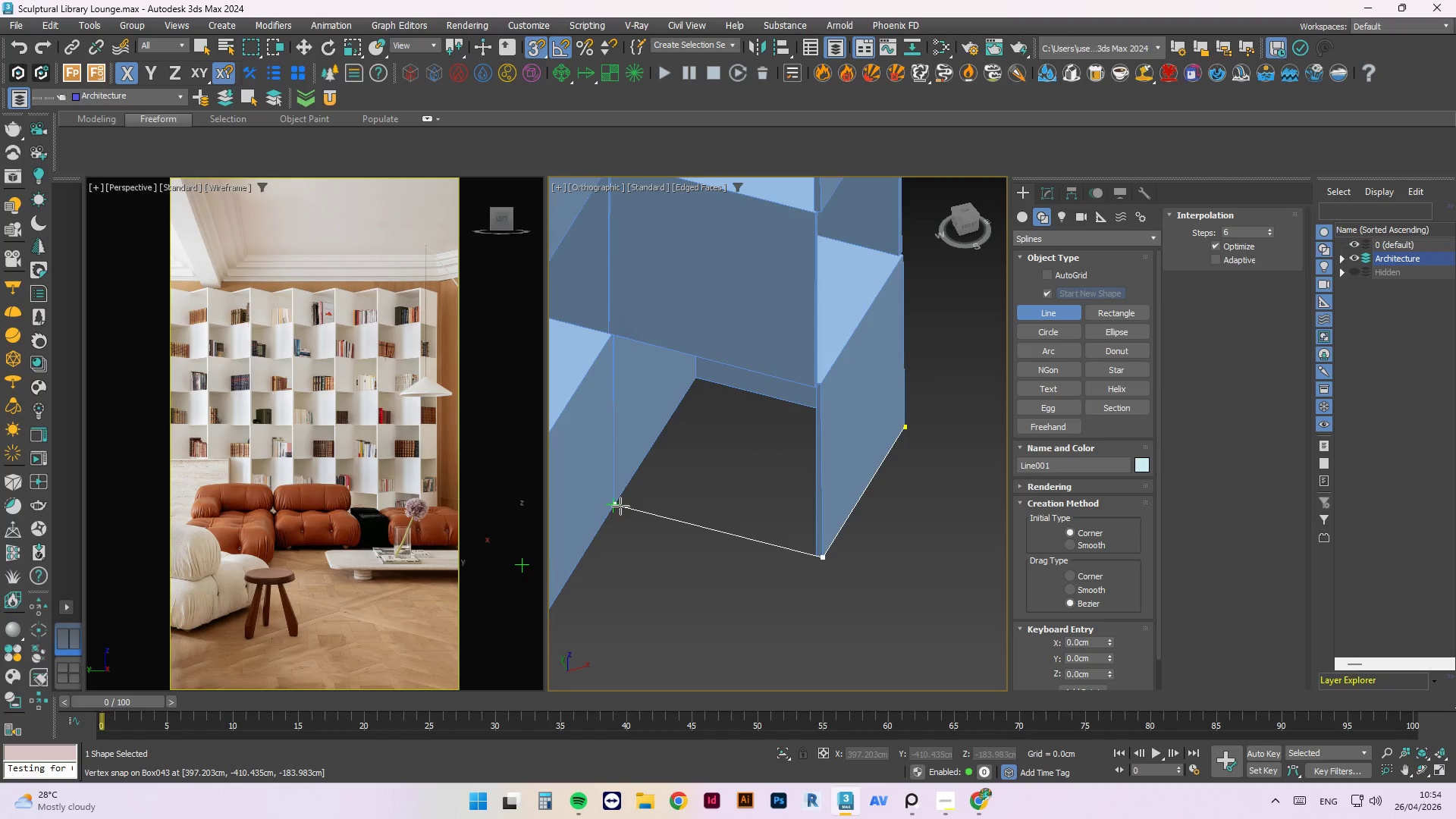 
left_click([616, 504])
 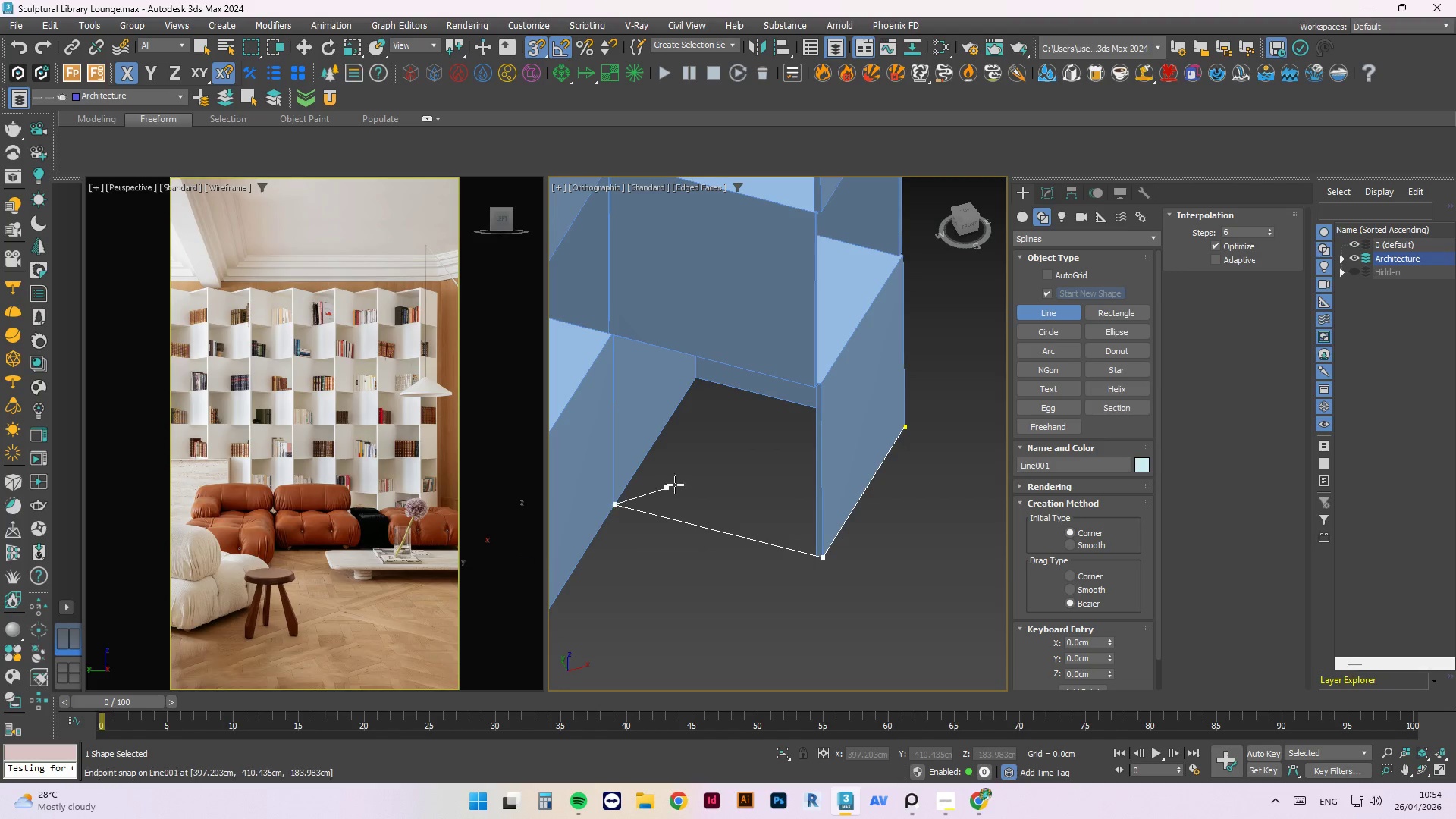 
scroll: coordinate [701, 538], scroll_direction: none, amount: 0.0
 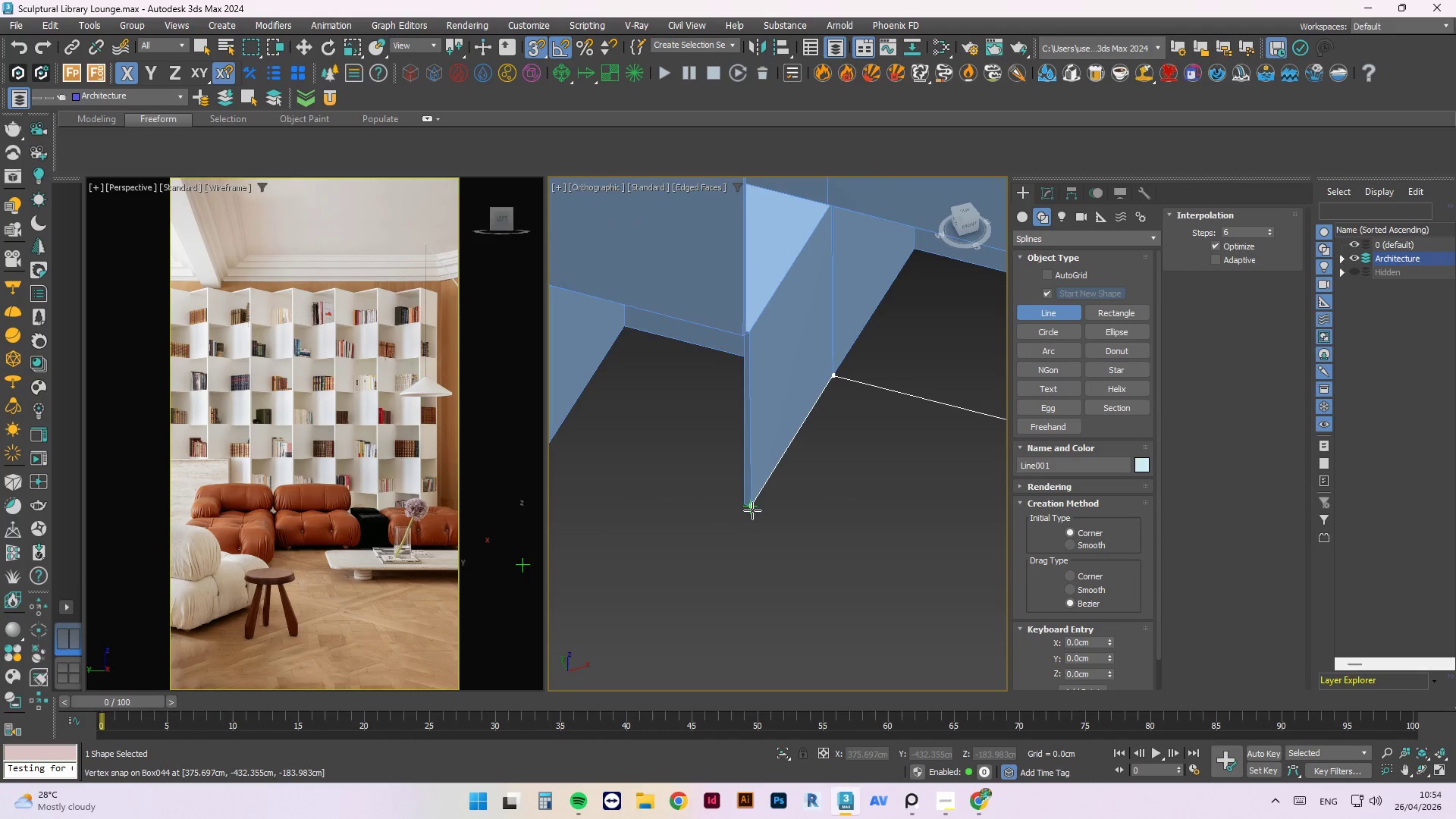 
left_click([752, 510])
 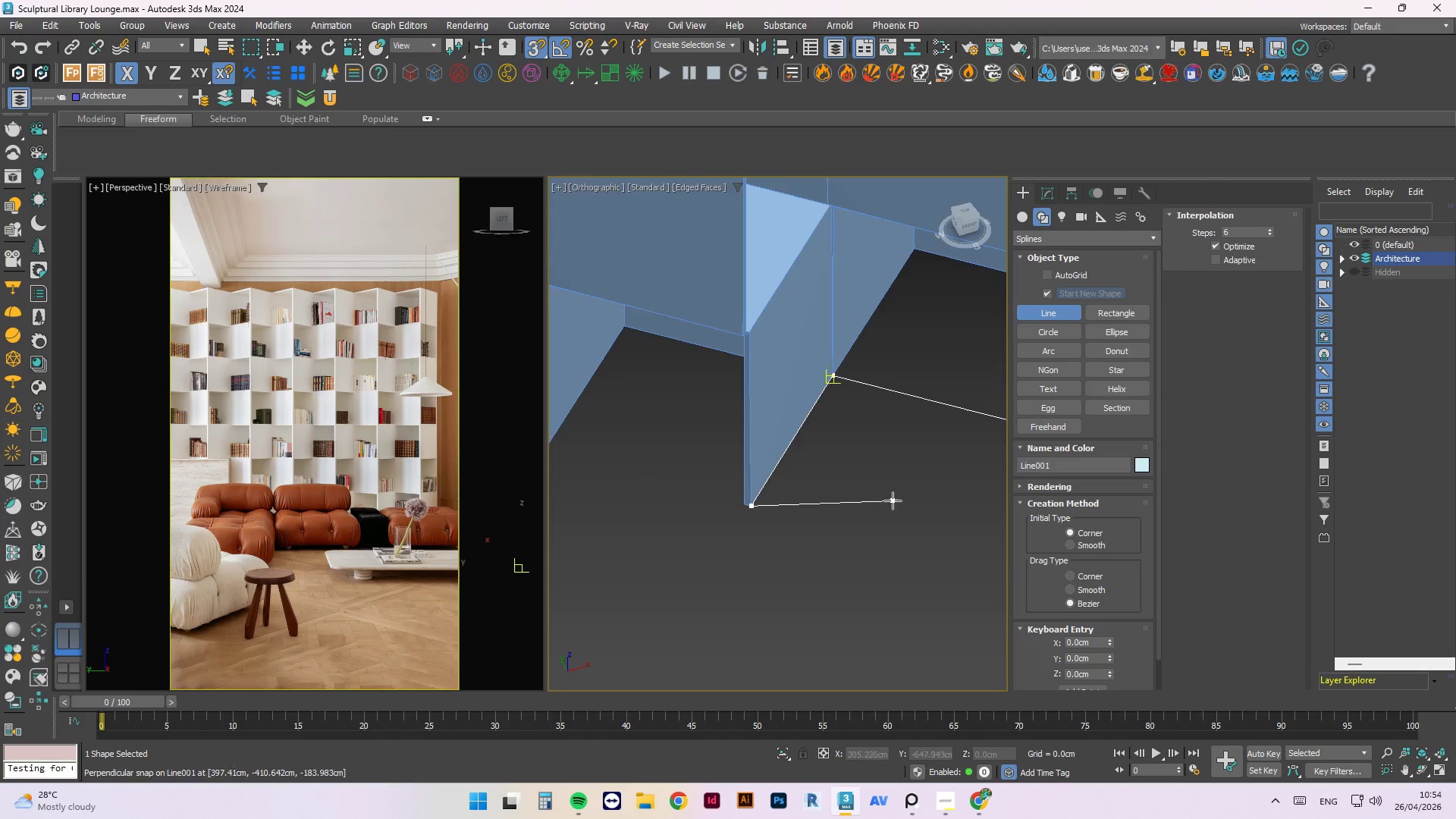 
scroll: coordinate [893, 500], scroll_direction: down, amount: 2.0
 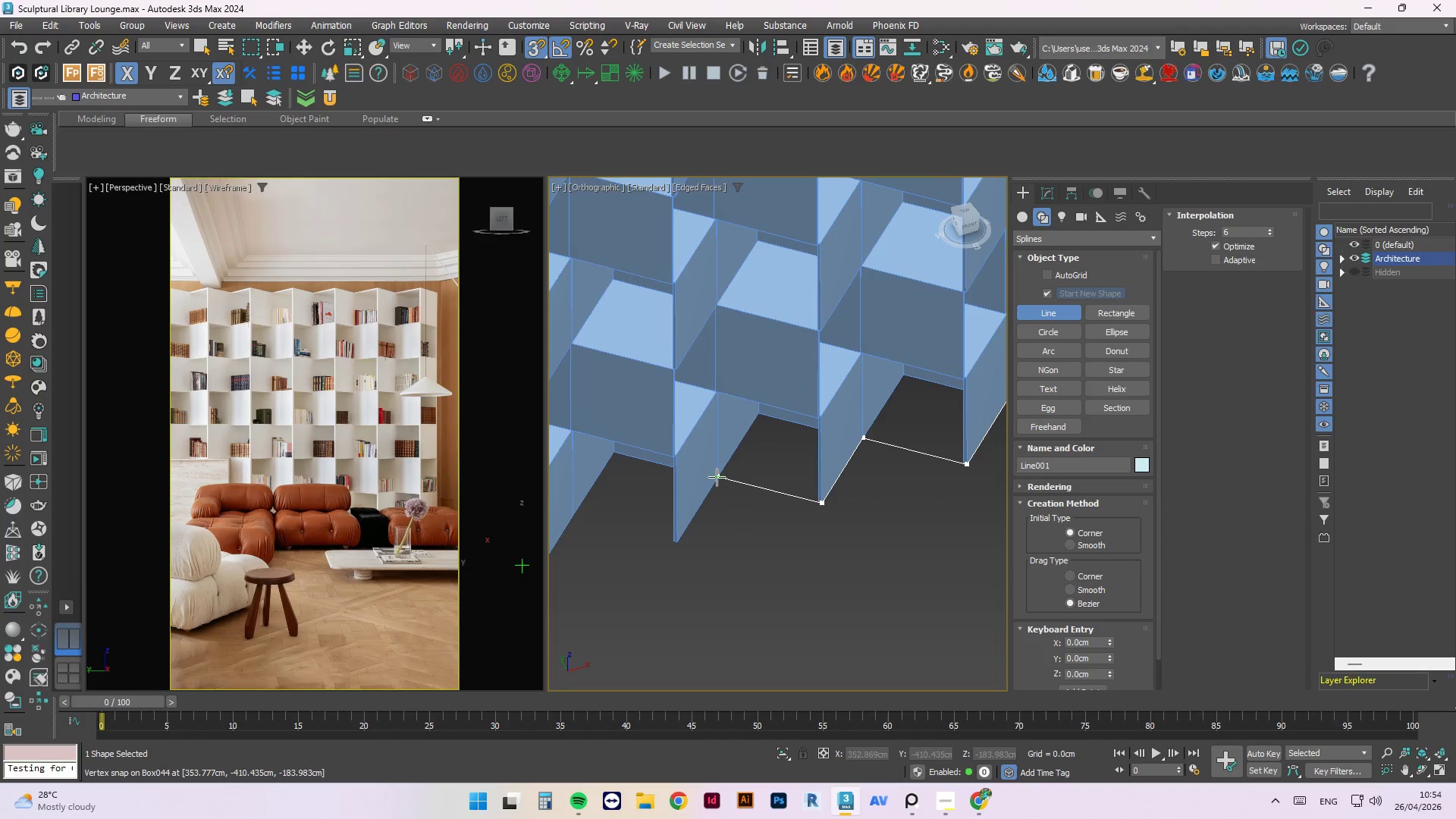 
scroll: coordinate [718, 473], scroll_direction: up, amount: 3.0
 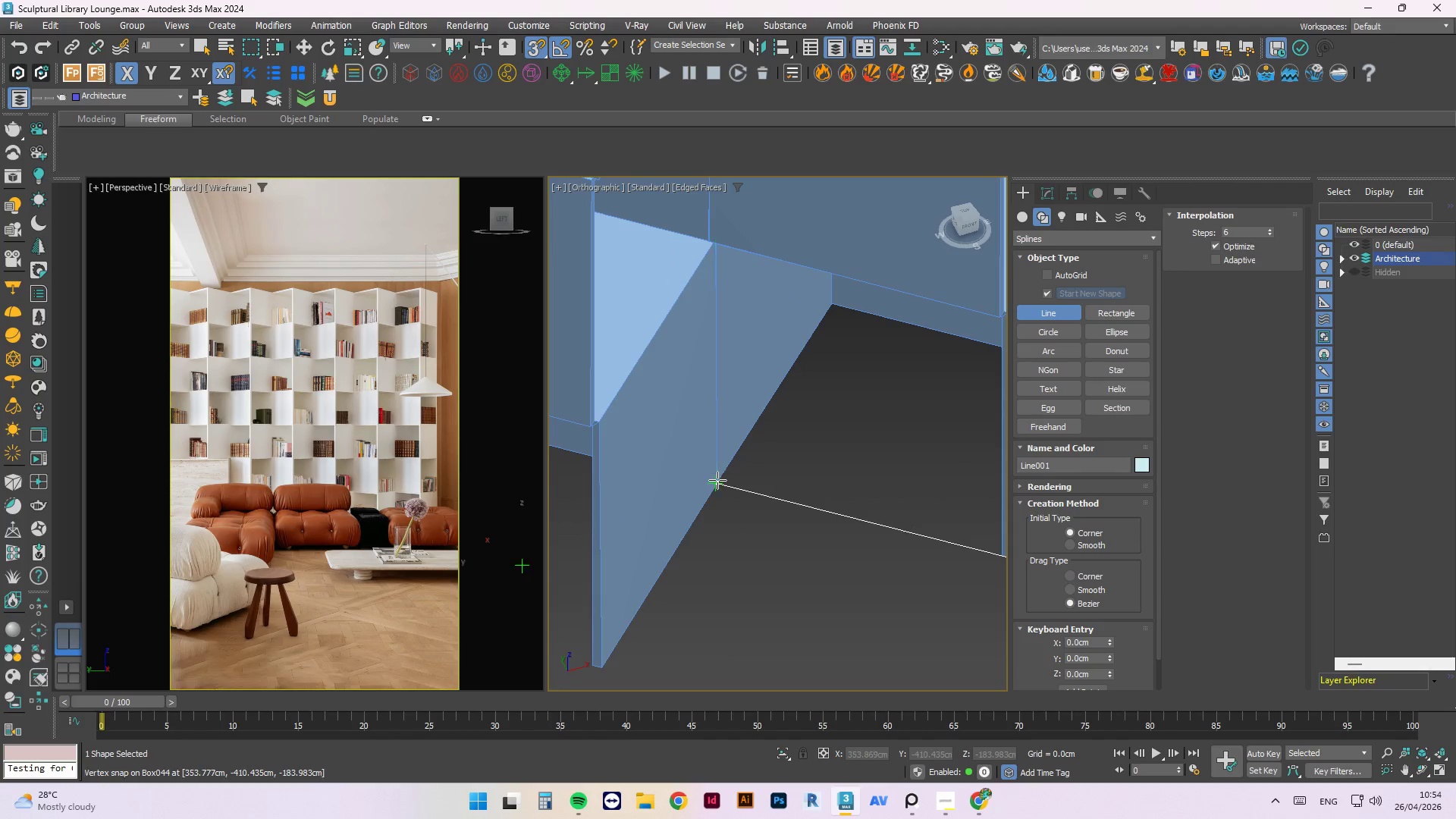 
left_click([717, 480])
 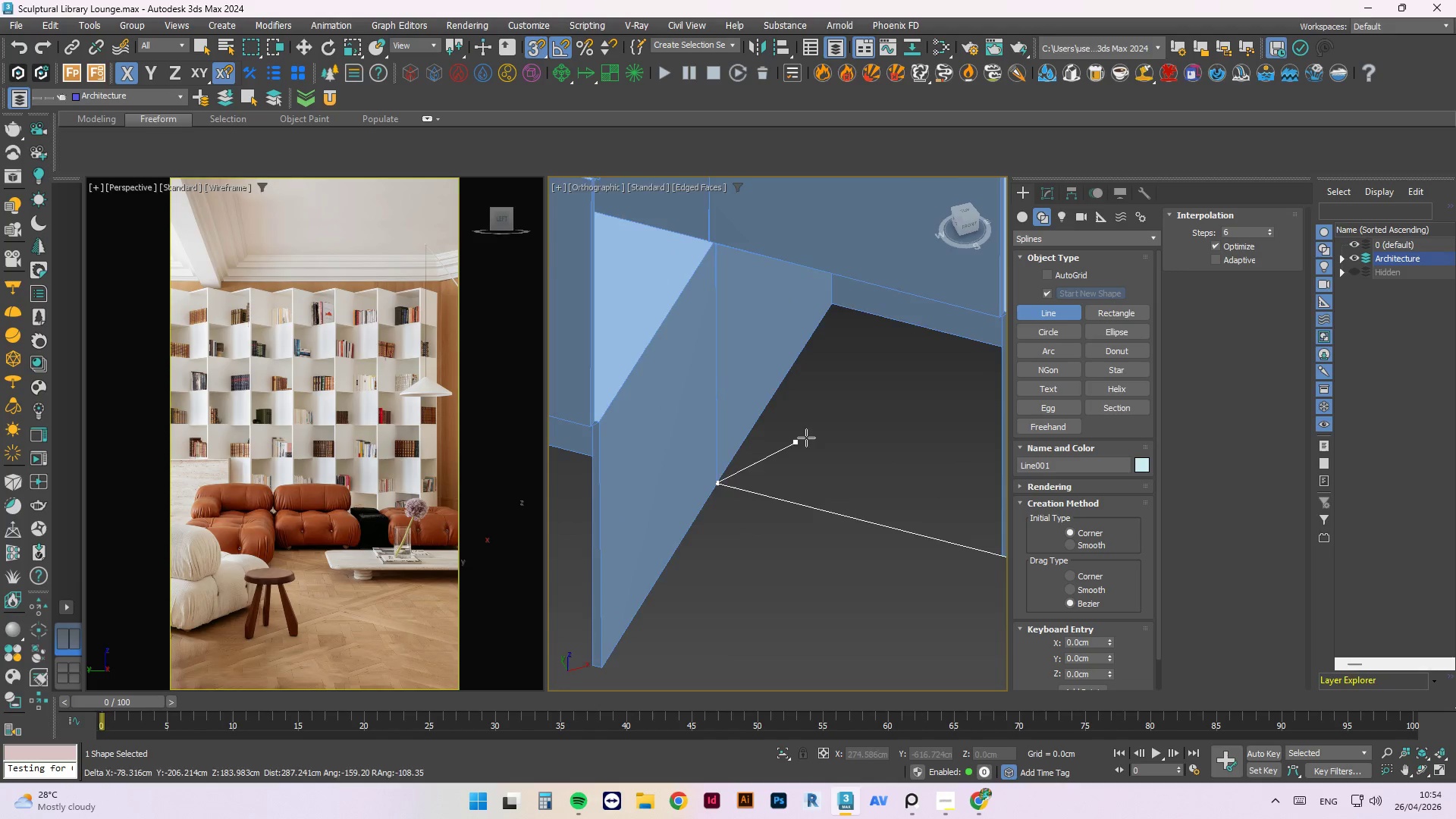 
scroll: coordinate [727, 533], scroll_direction: none, amount: 0.0
 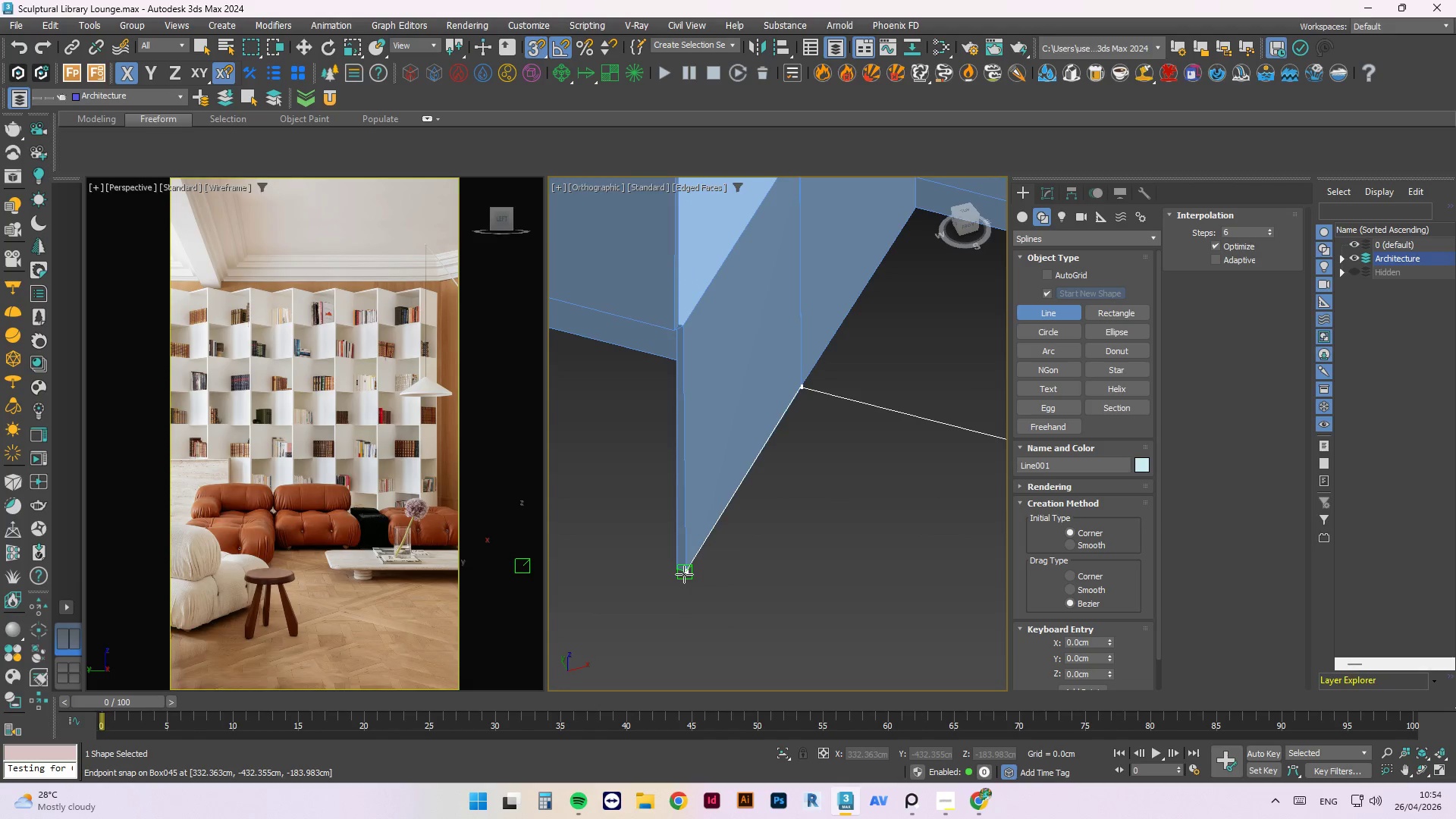 
left_click([684, 574])
 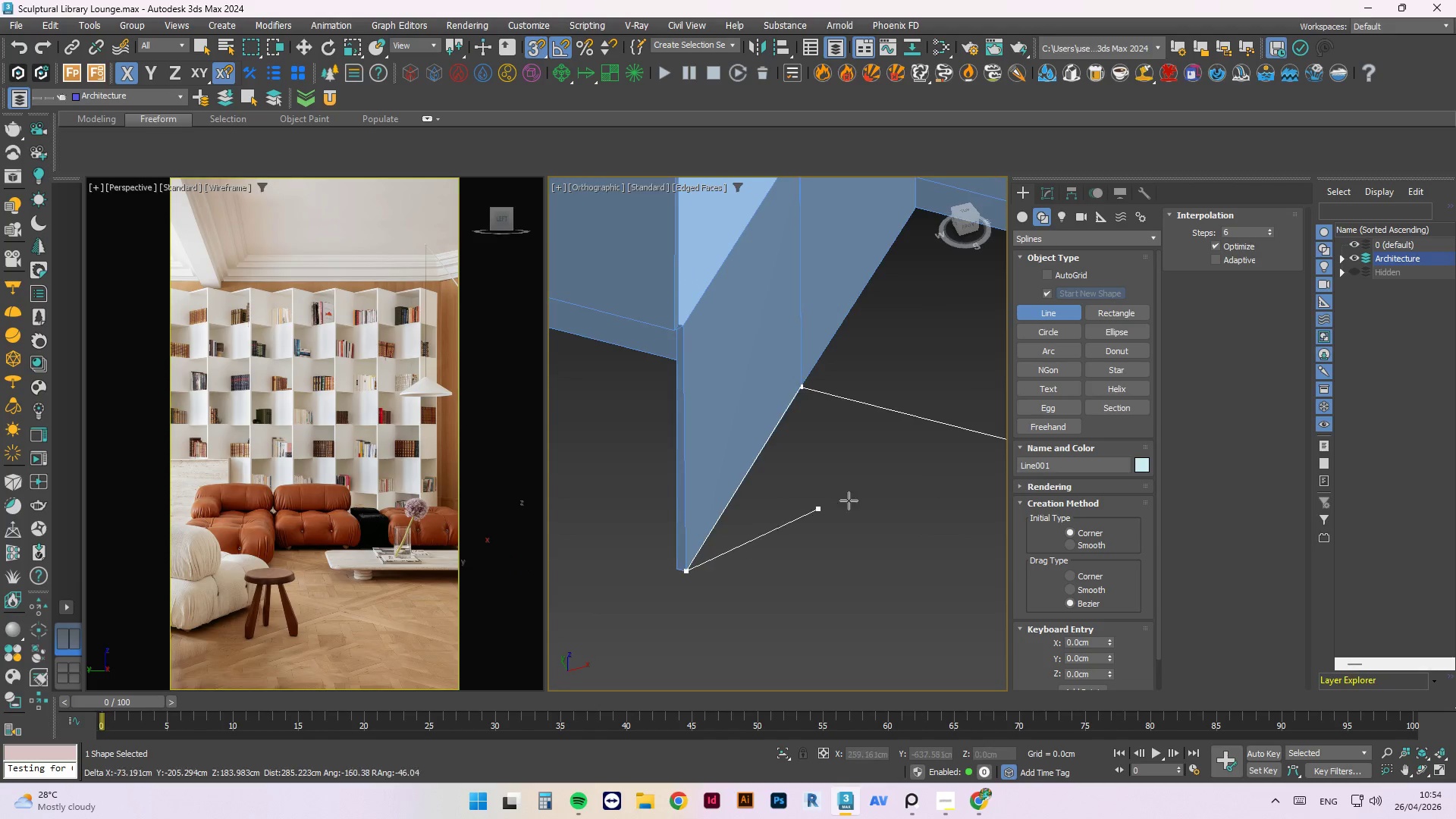 
scroll: coordinate [902, 490], scroll_direction: down, amount: 3.0
 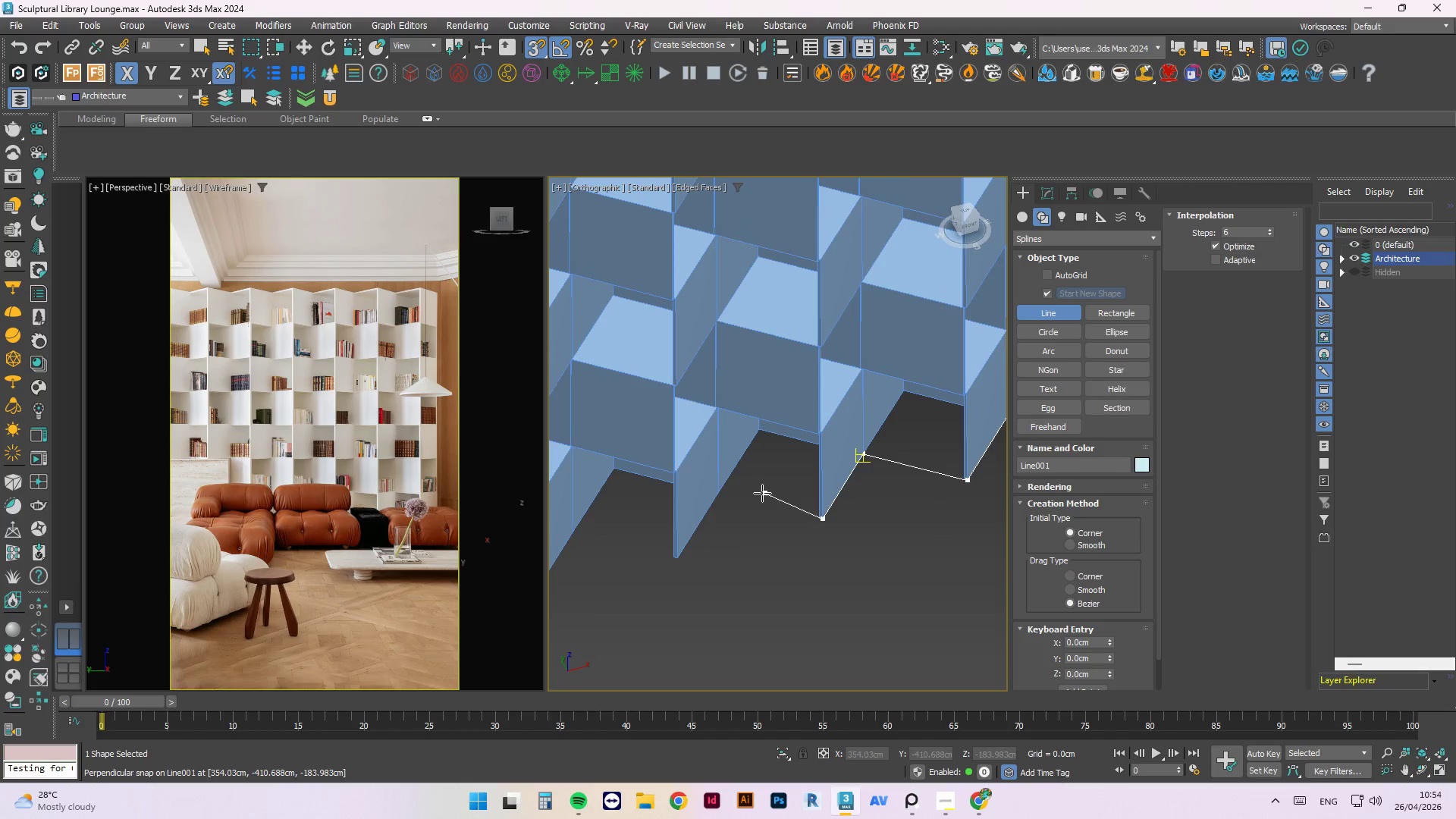 
scroll: coordinate [727, 487], scroll_direction: up, amount: 3.0
 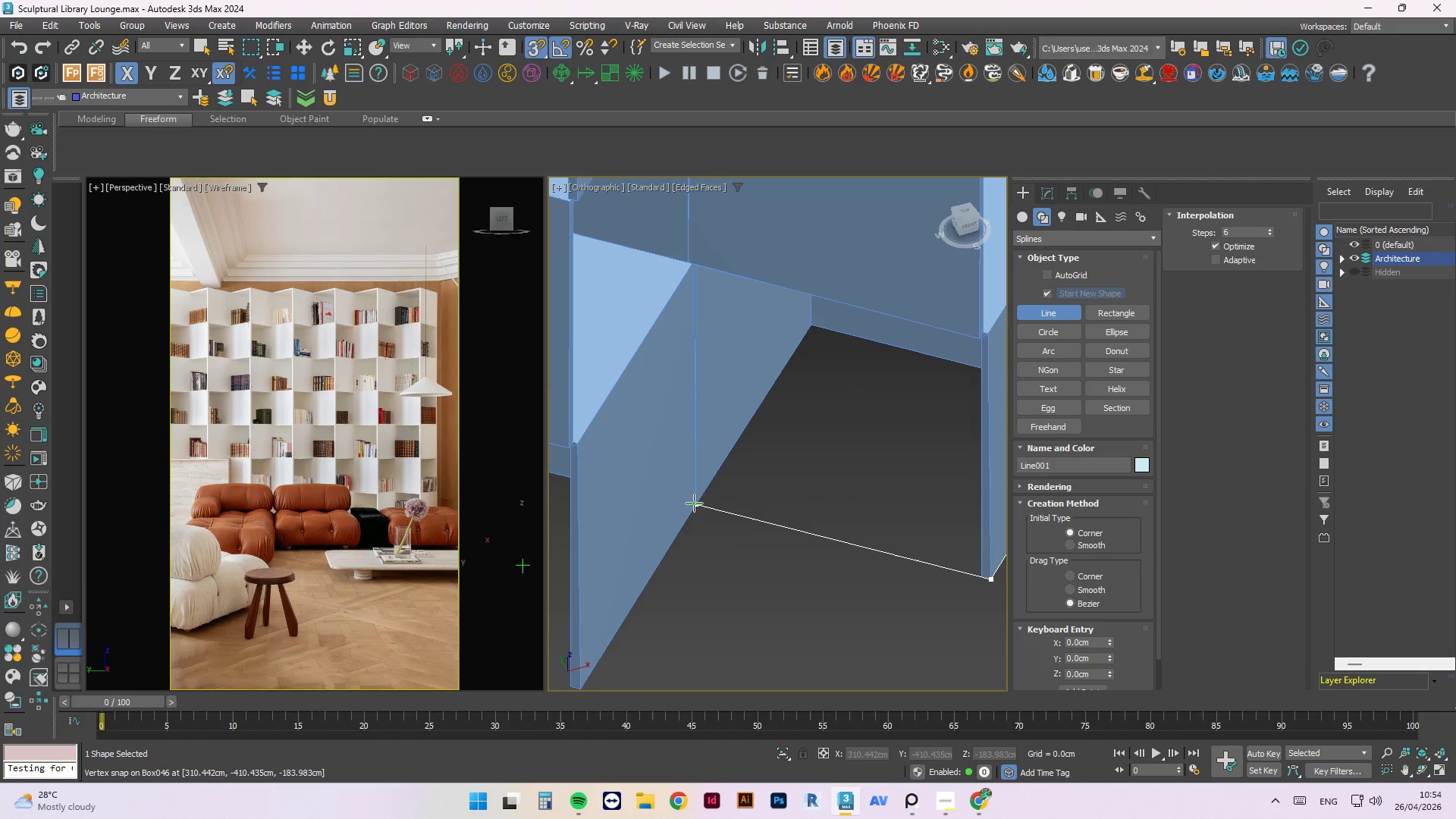 
left_click([694, 503])
 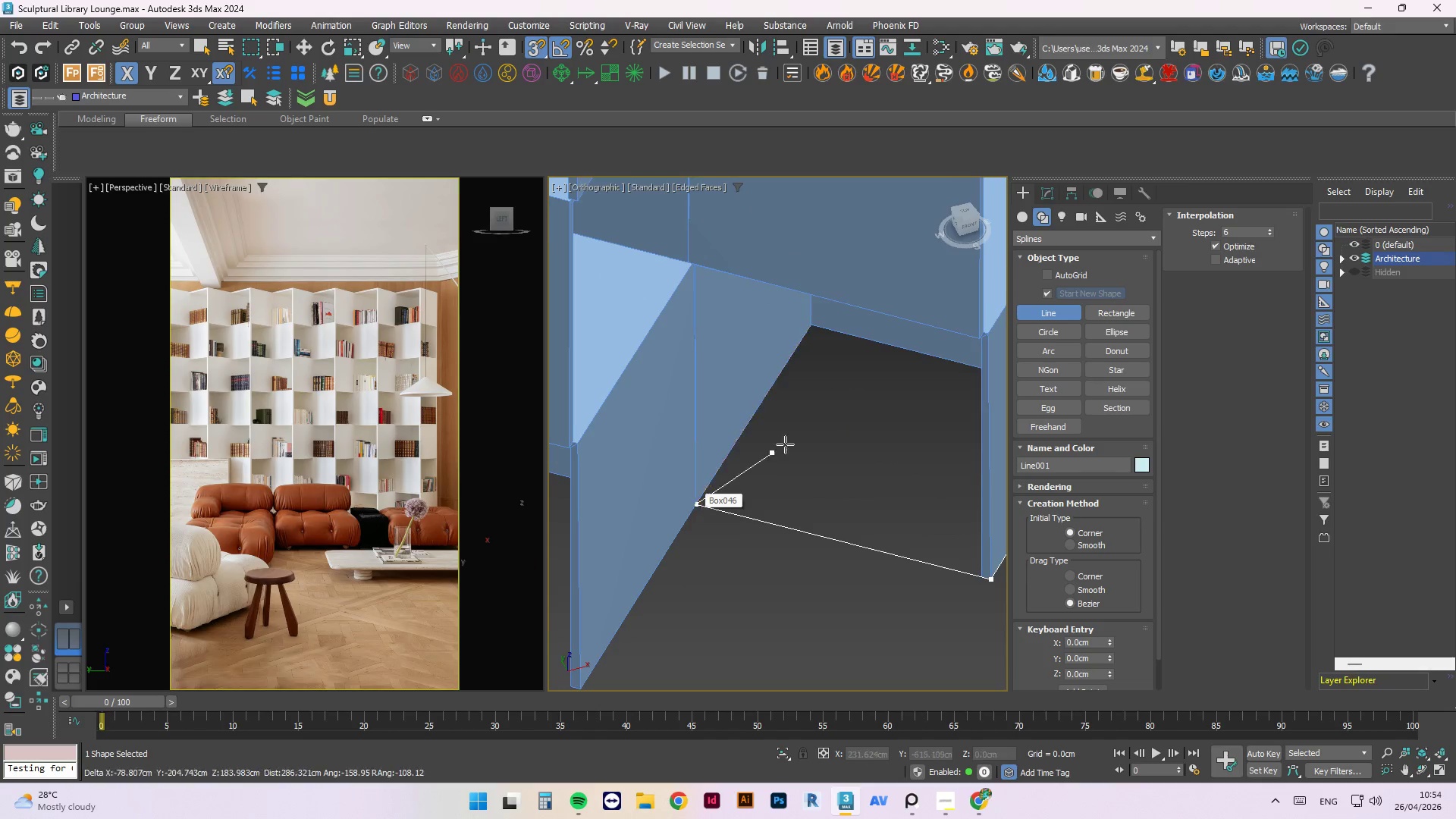 
scroll: coordinate [818, 423], scroll_direction: down, amount: 2.0
 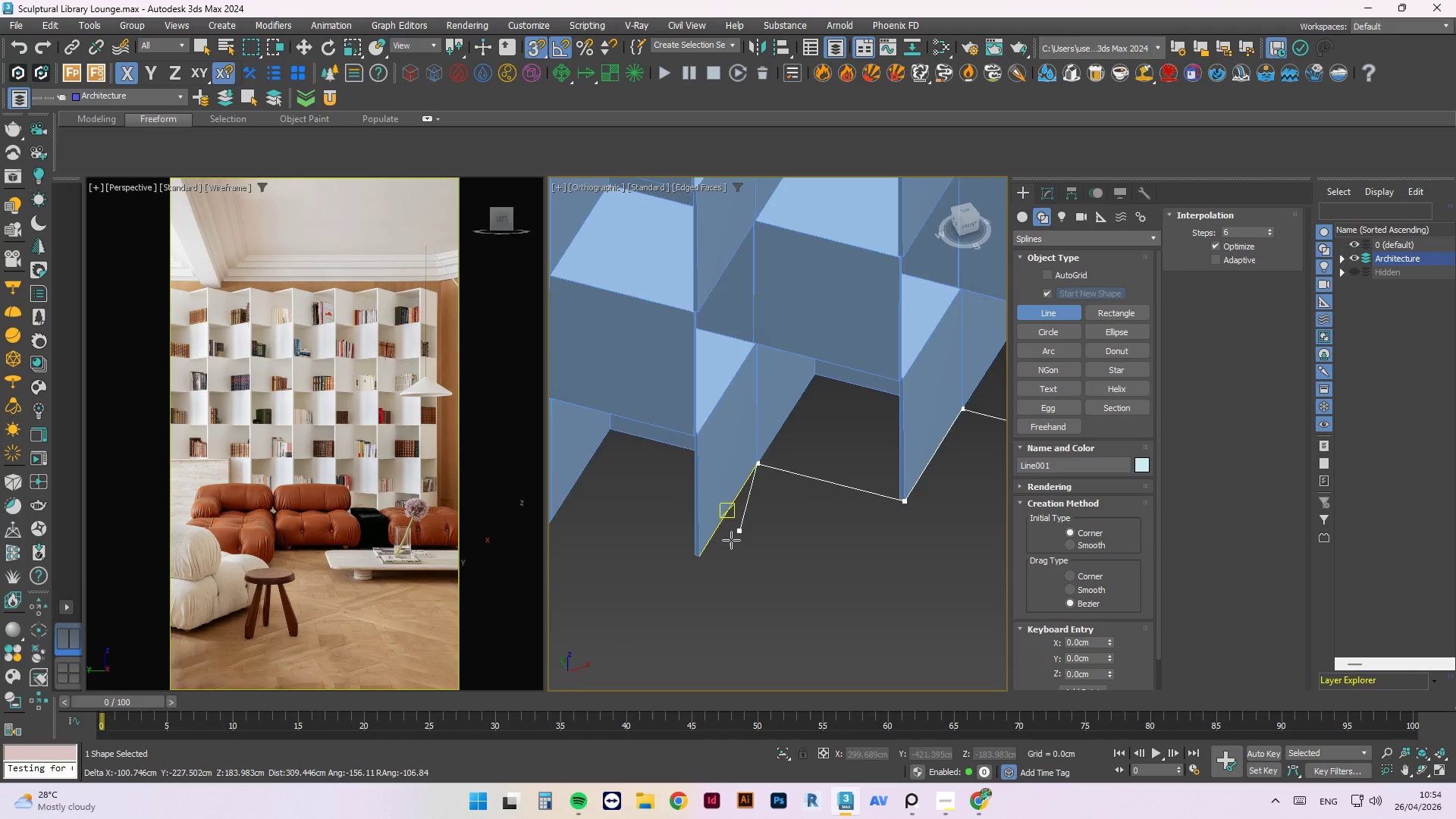 
scroll: coordinate [722, 552], scroll_direction: up, amount: 2.0
 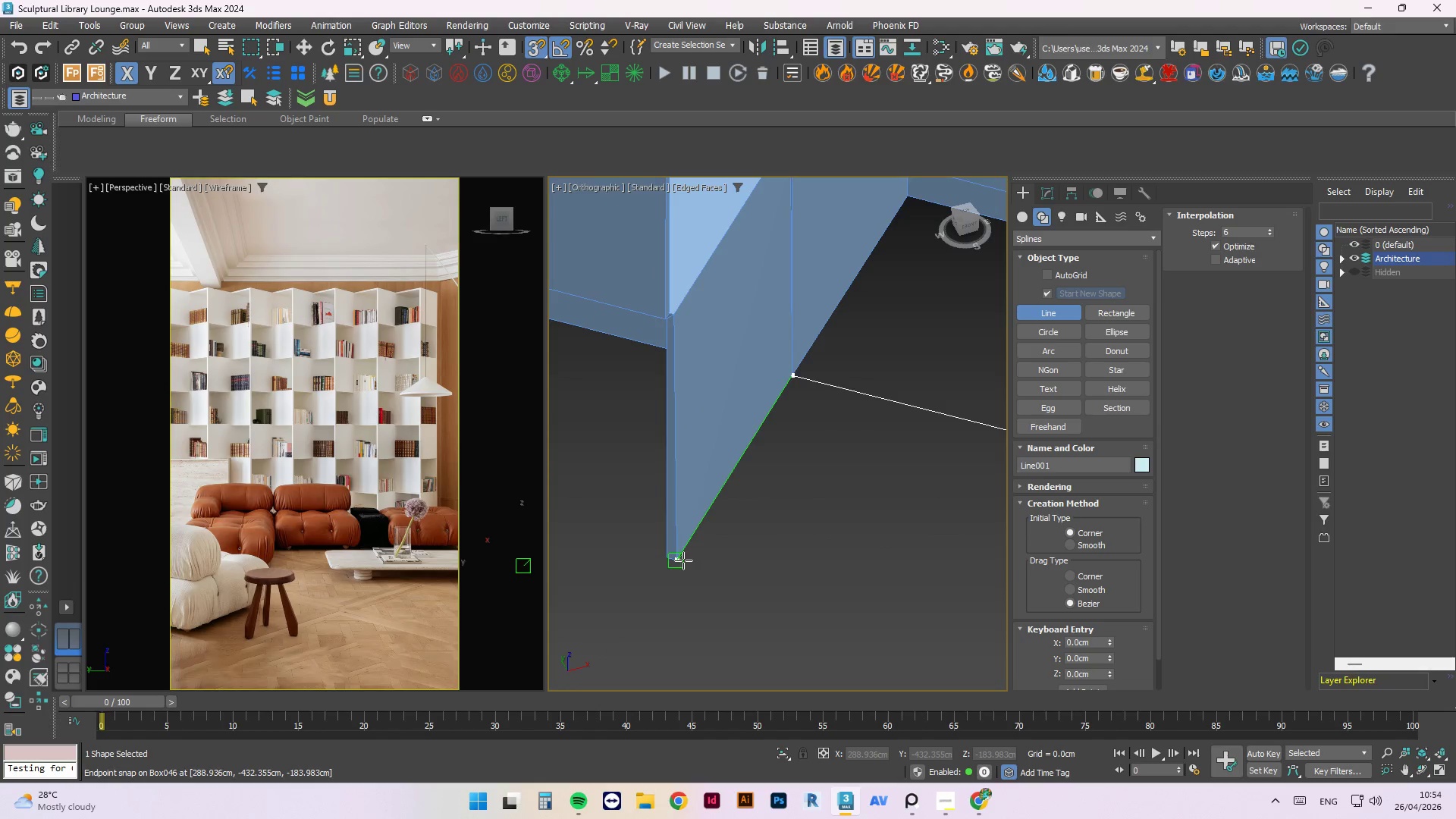 
left_click([683, 560])
 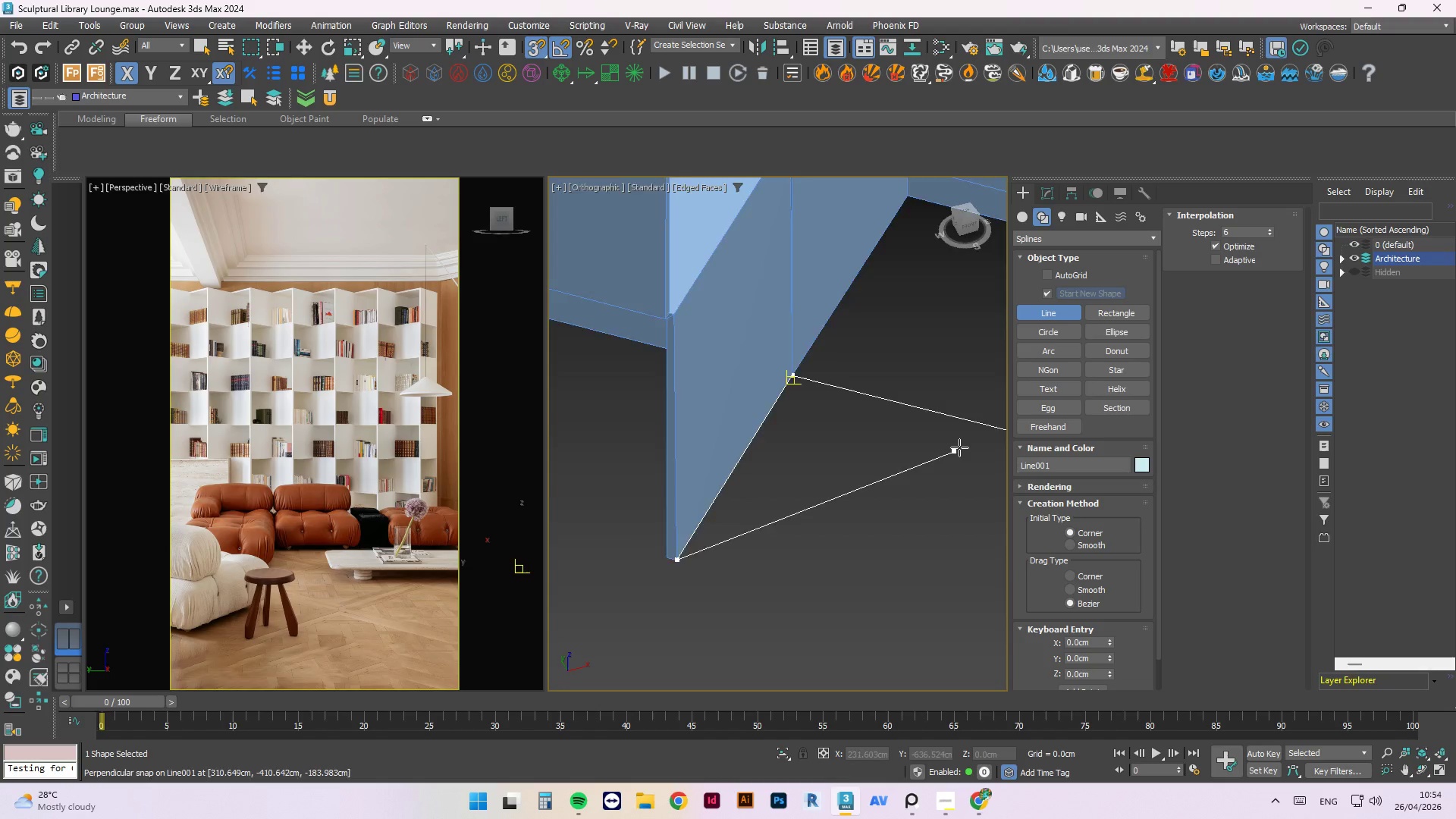 
scroll: coordinate [829, 477], scroll_direction: down, amount: 1.0
 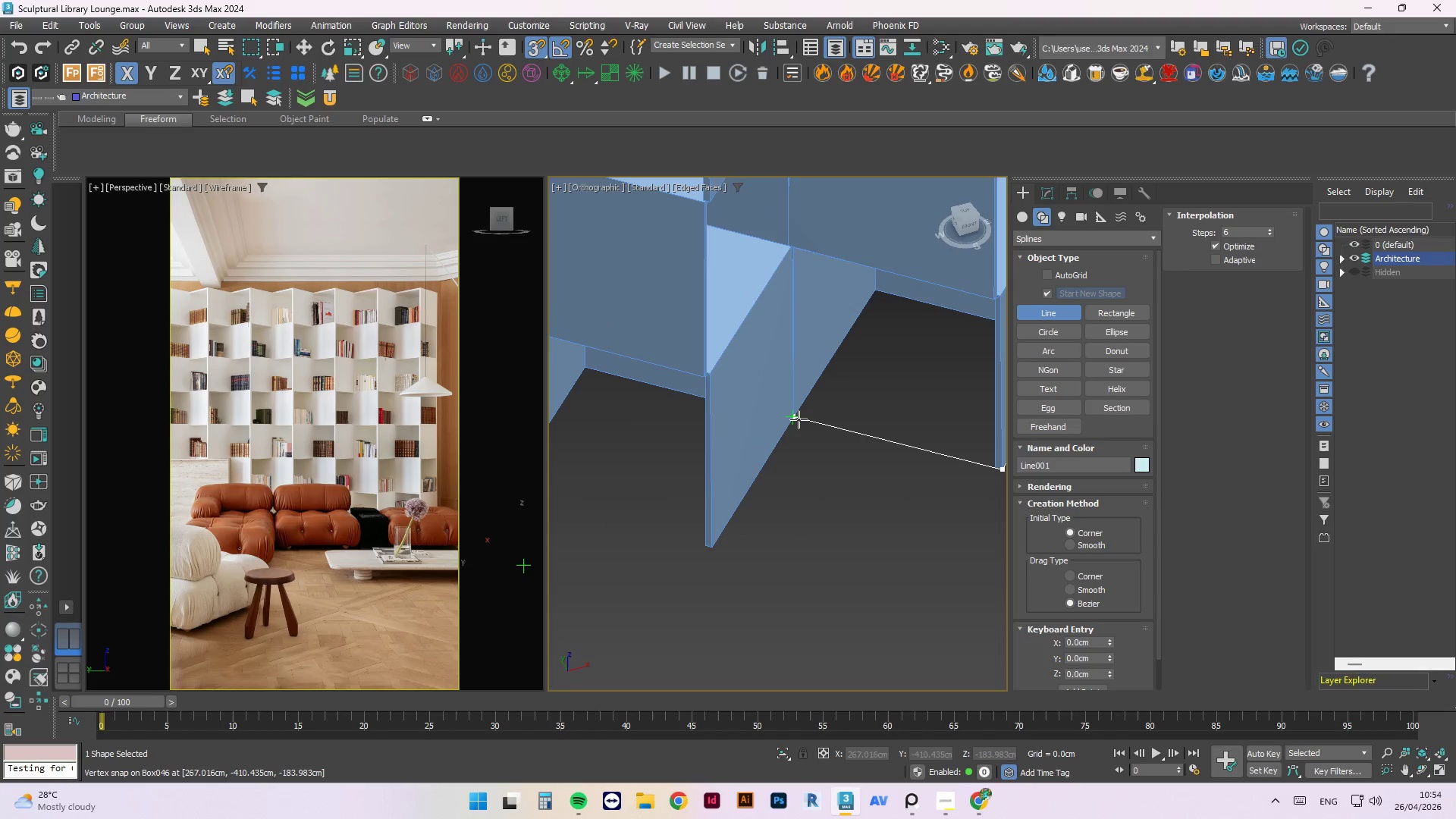 
left_click([796, 419])
 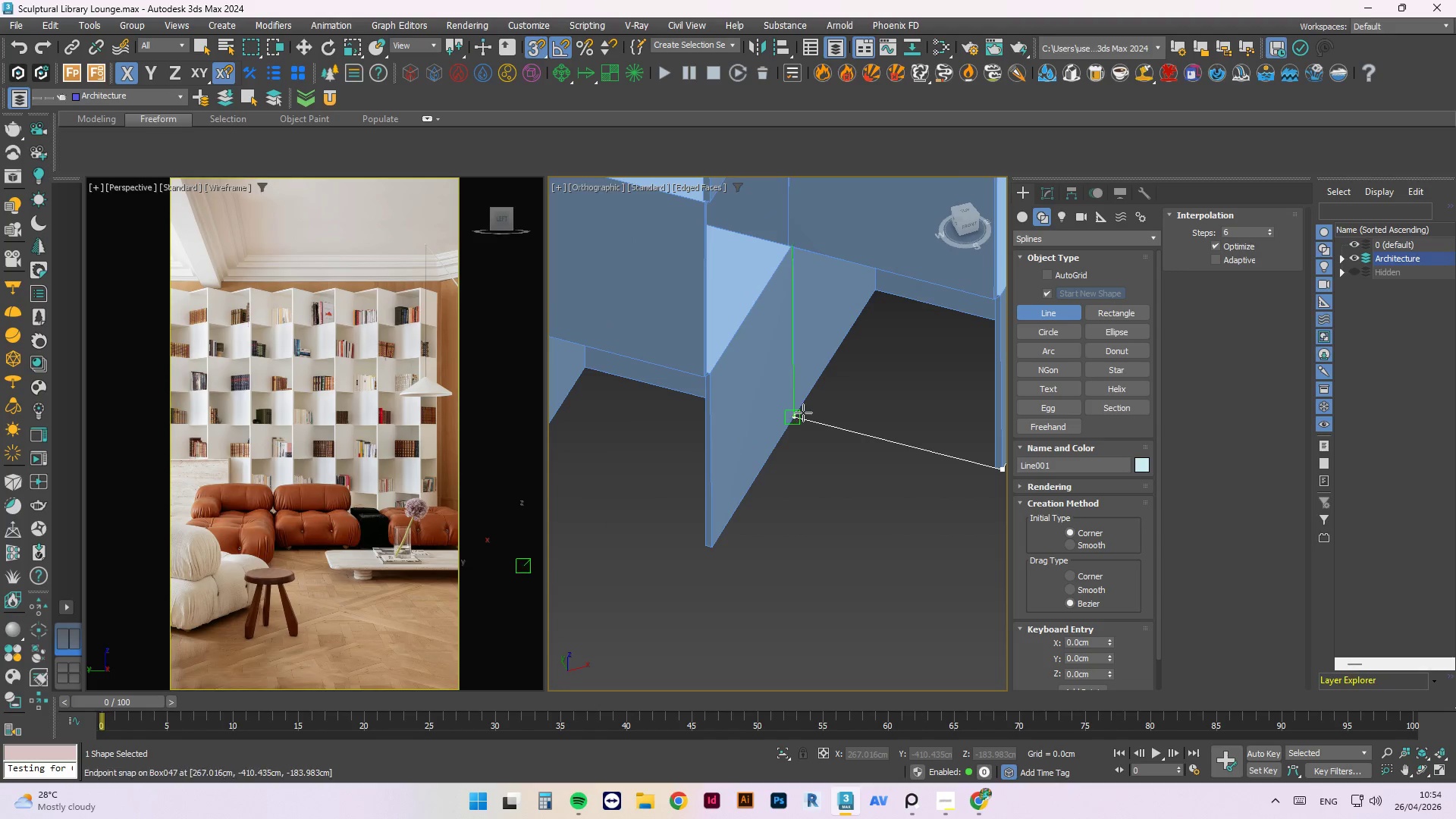 
scroll: coordinate [803, 413], scroll_direction: down, amount: 1.0
 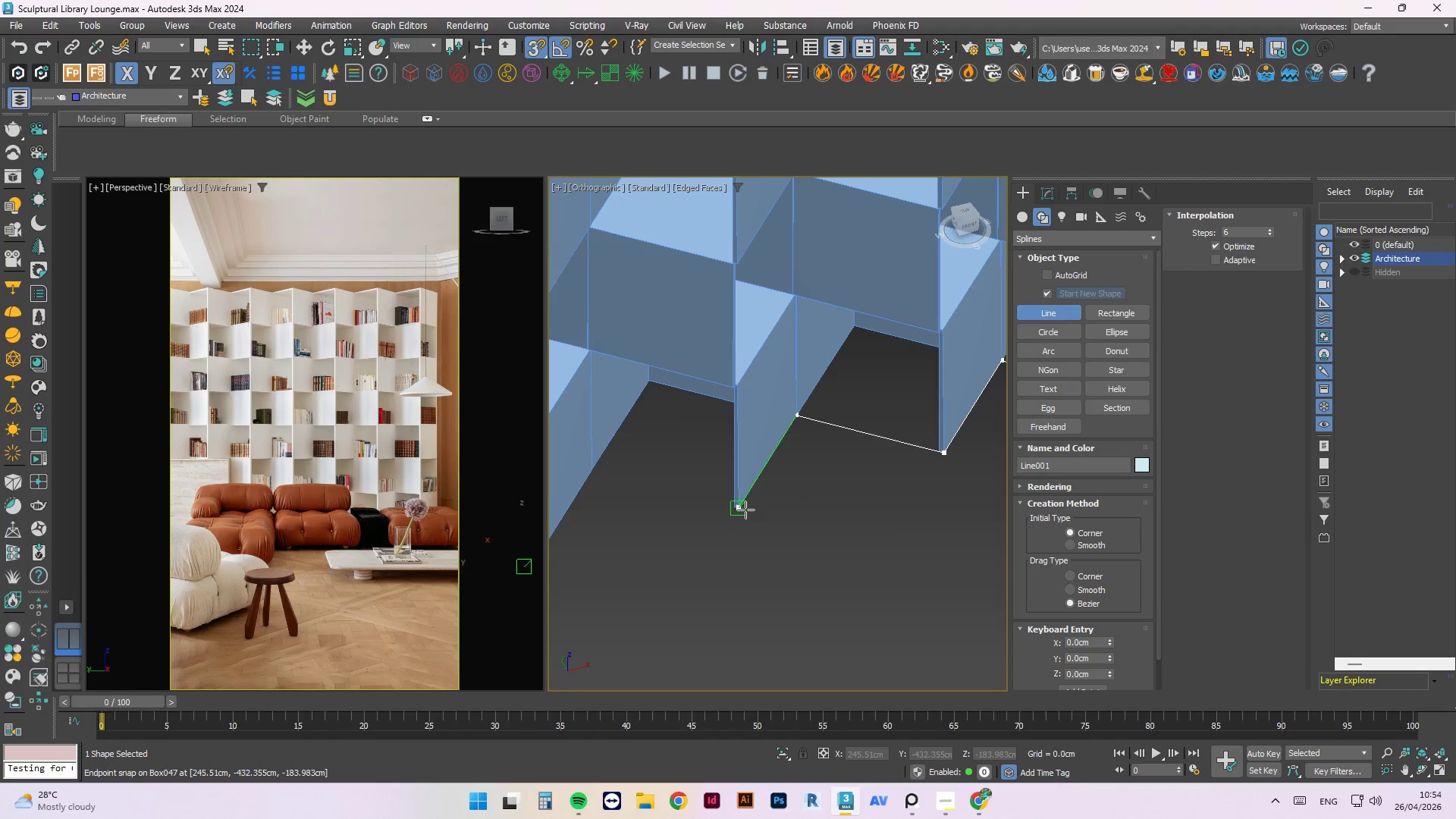 
left_click([745, 510])
 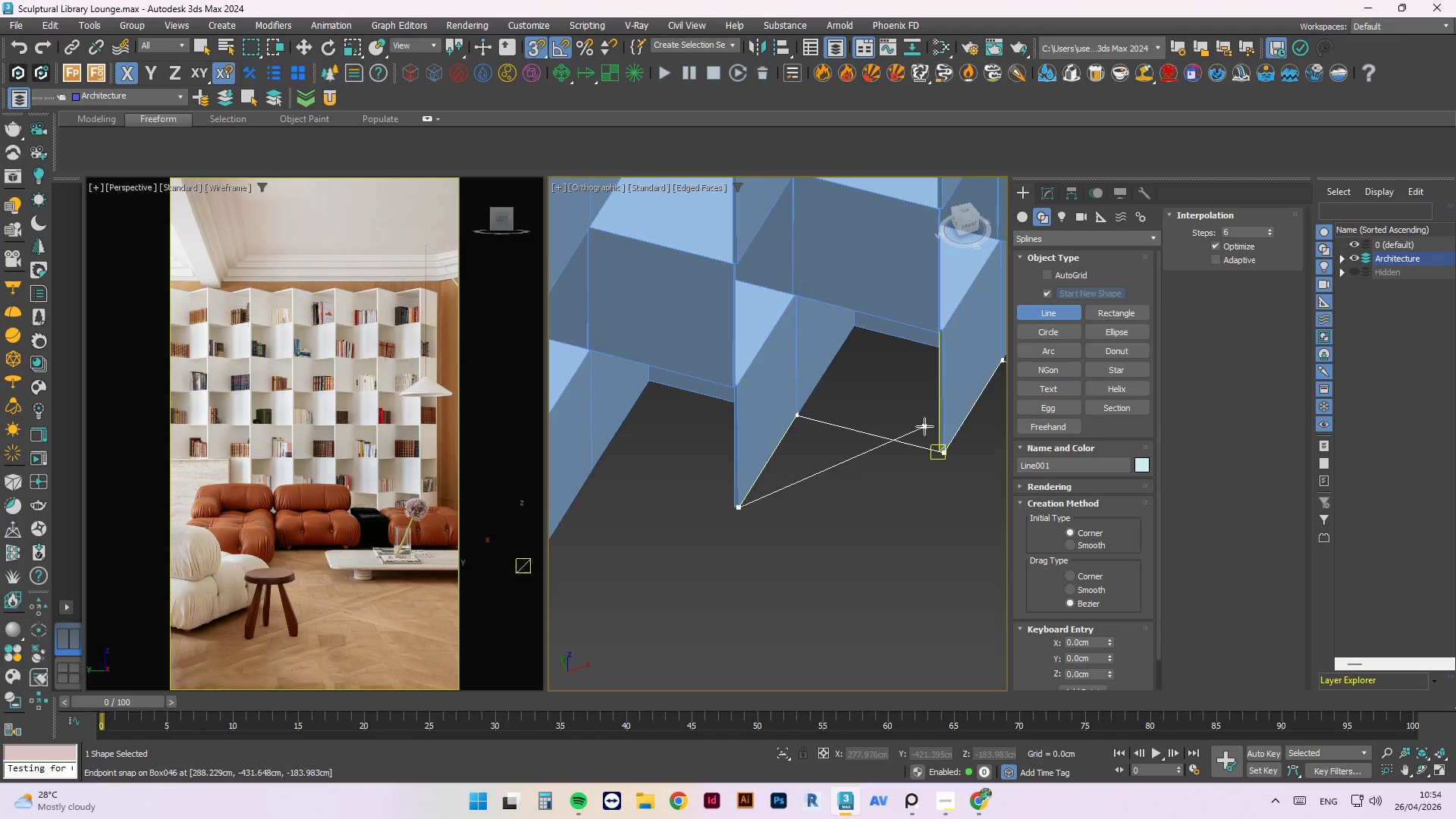 
scroll: coordinate [851, 422], scroll_direction: none, amount: 0.0
 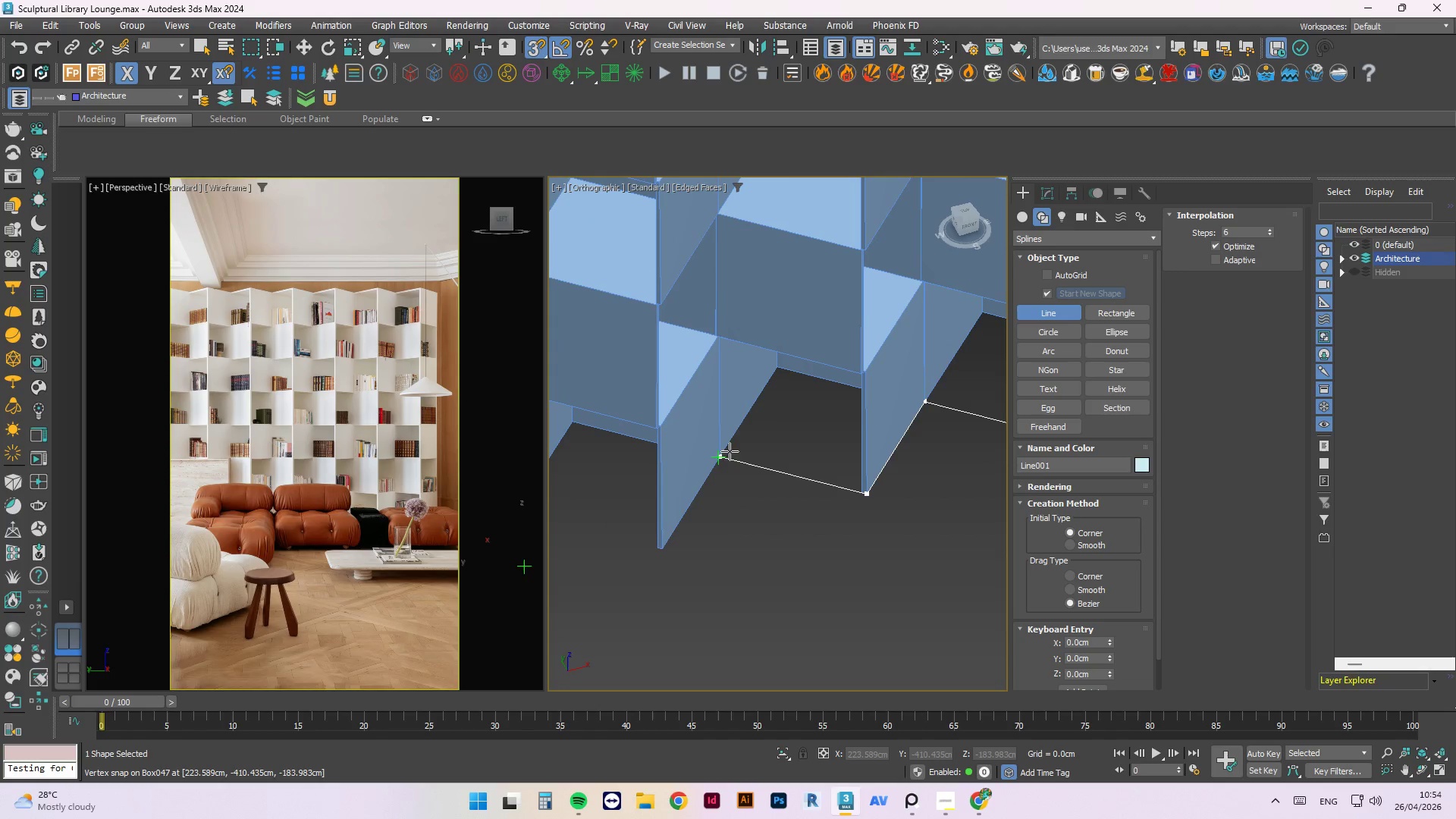 
left_click([724, 454])
 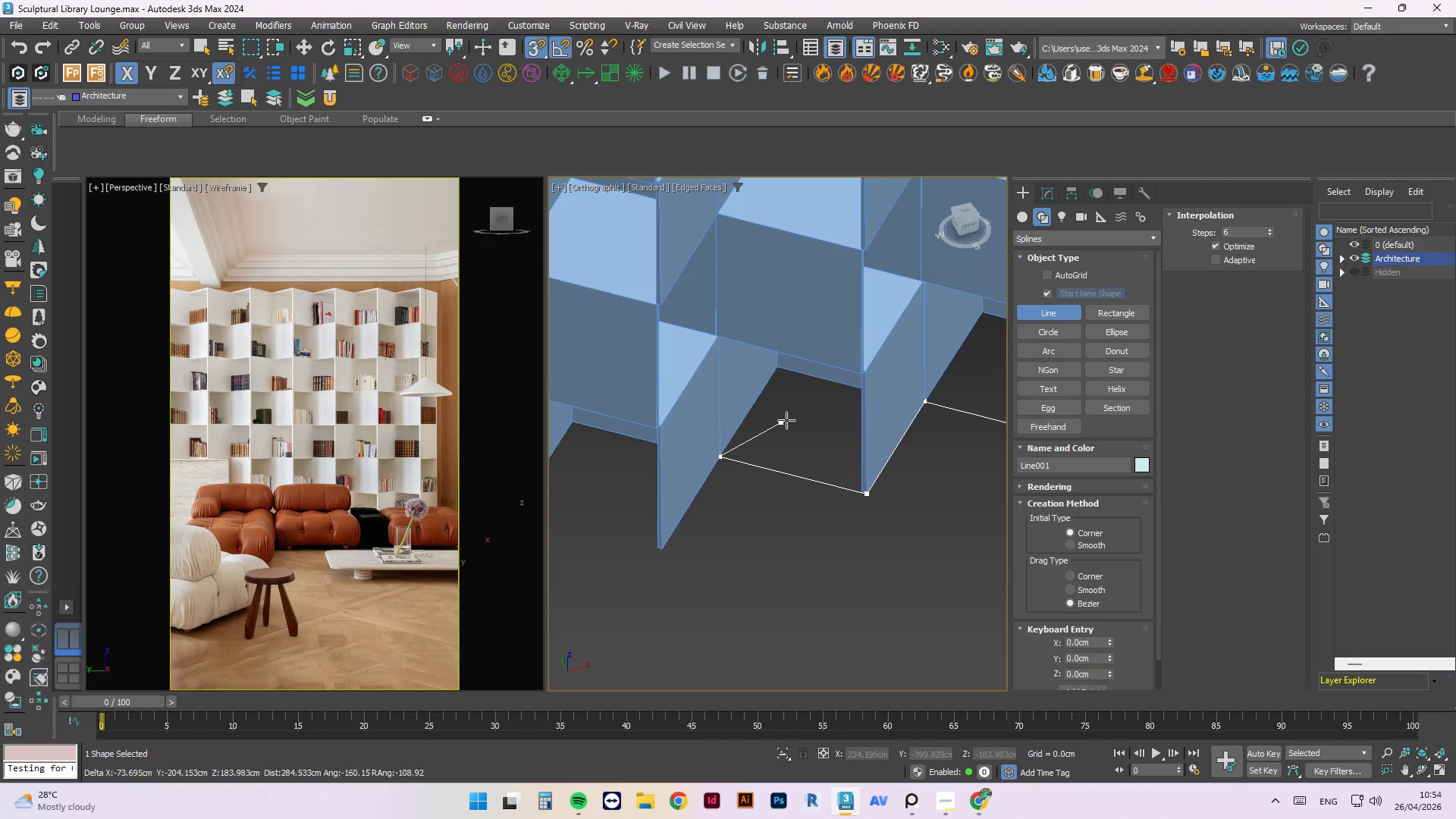 
scroll: coordinate [717, 516], scroll_direction: none, amount: 0.0
 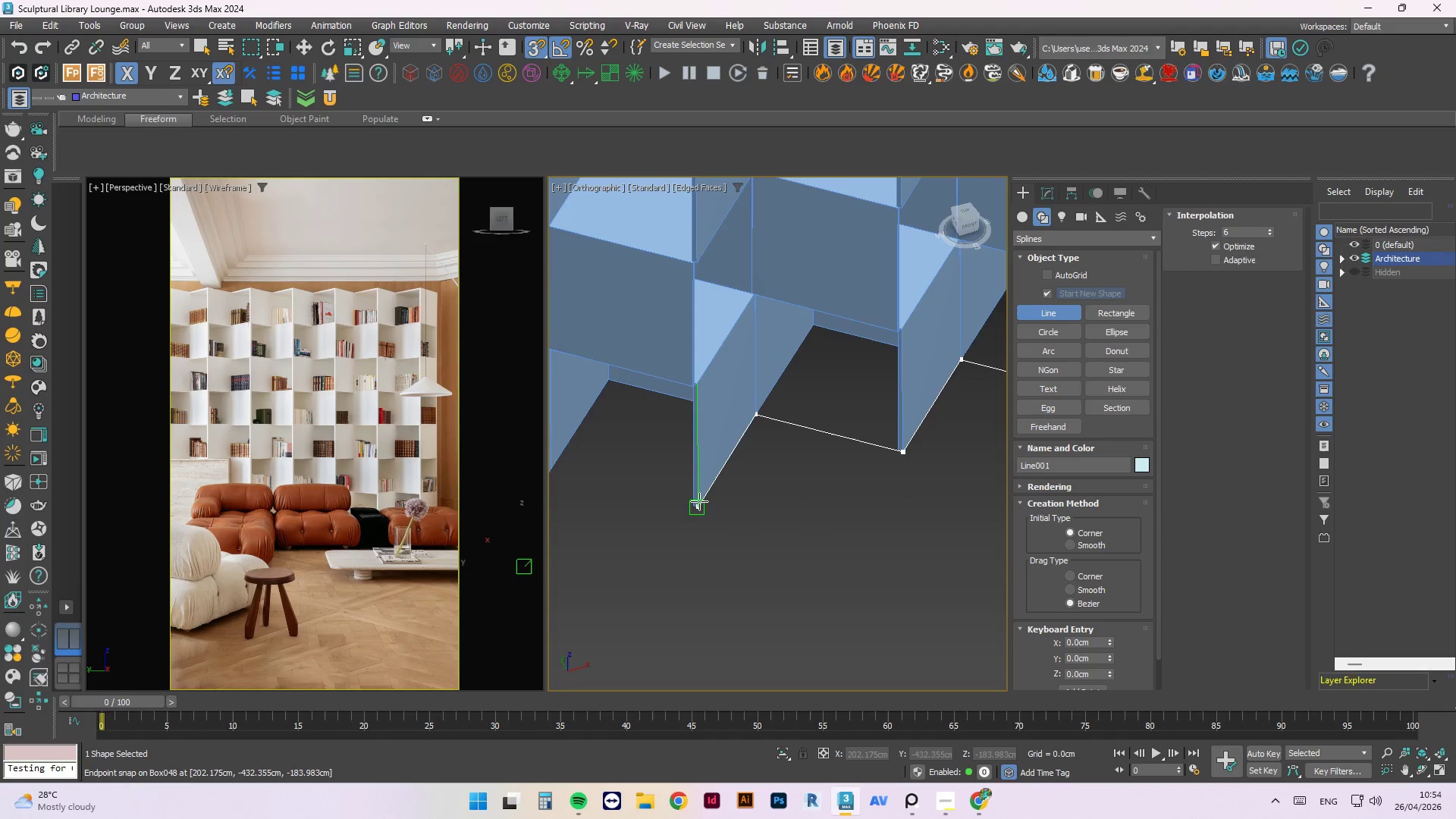 
left_click([699, 502])
 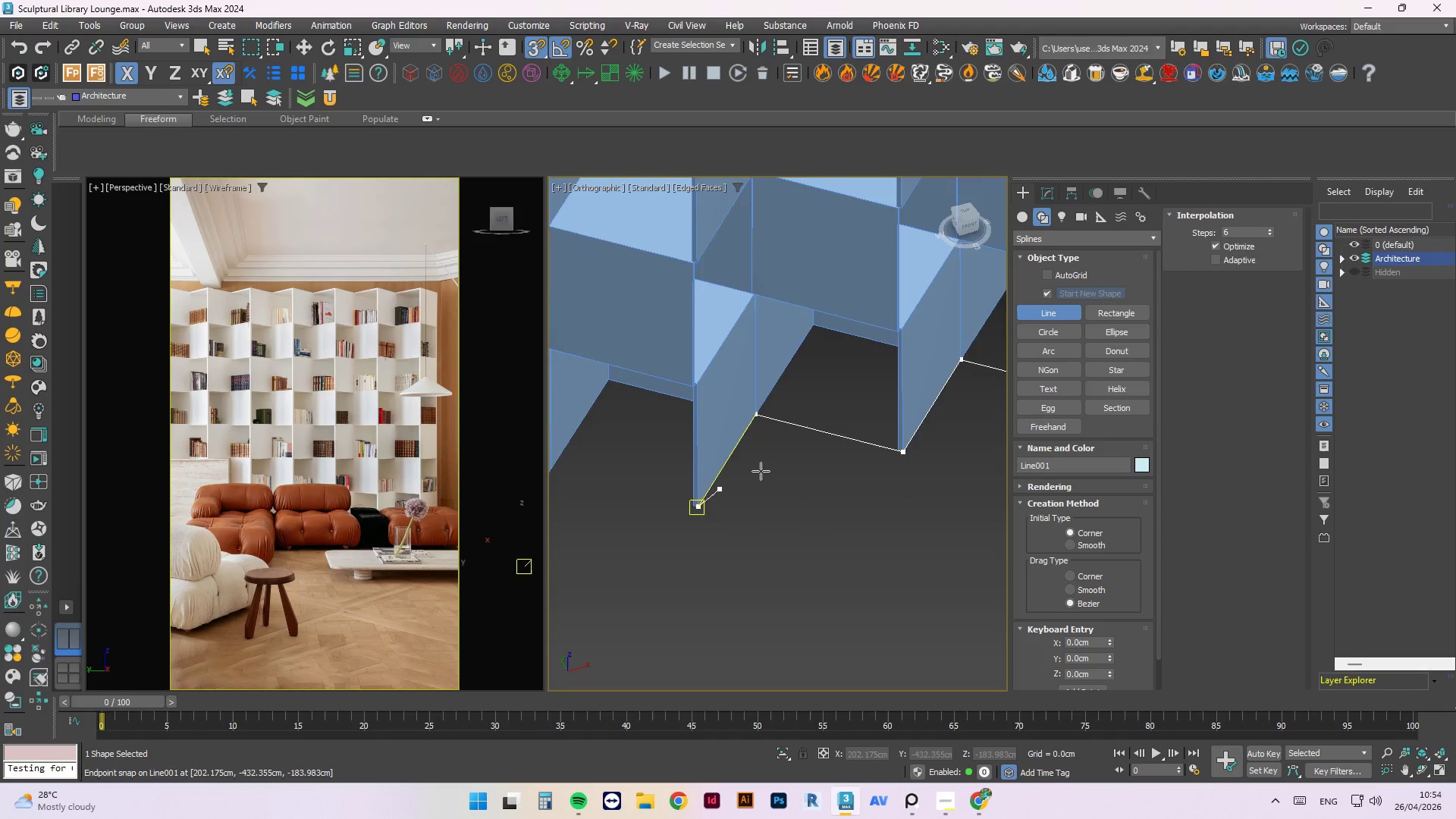 
scroll: coordinate [829, 445], scroll_direction: down, amount: 1.0
 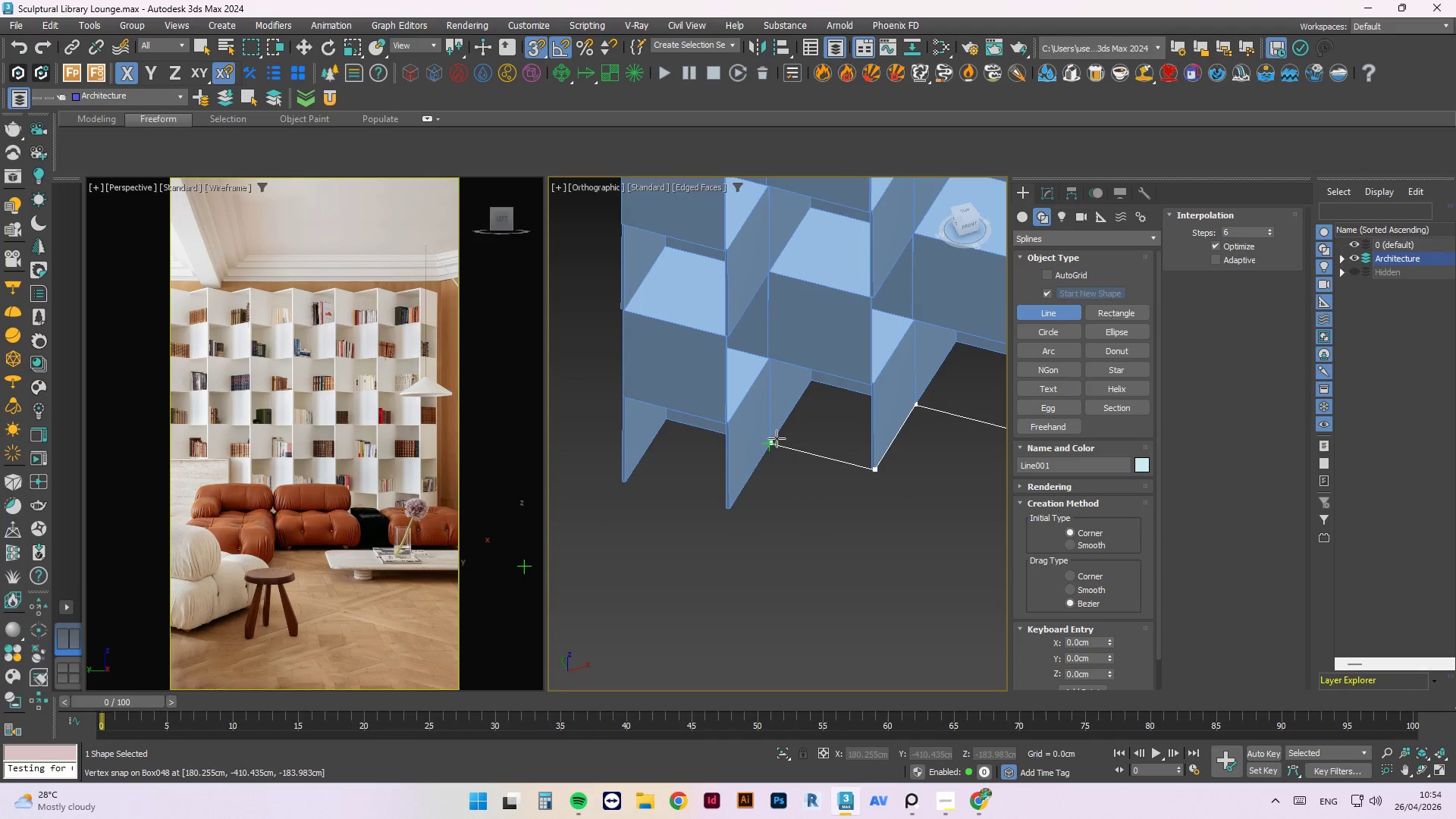 
left_click([776, 439])
 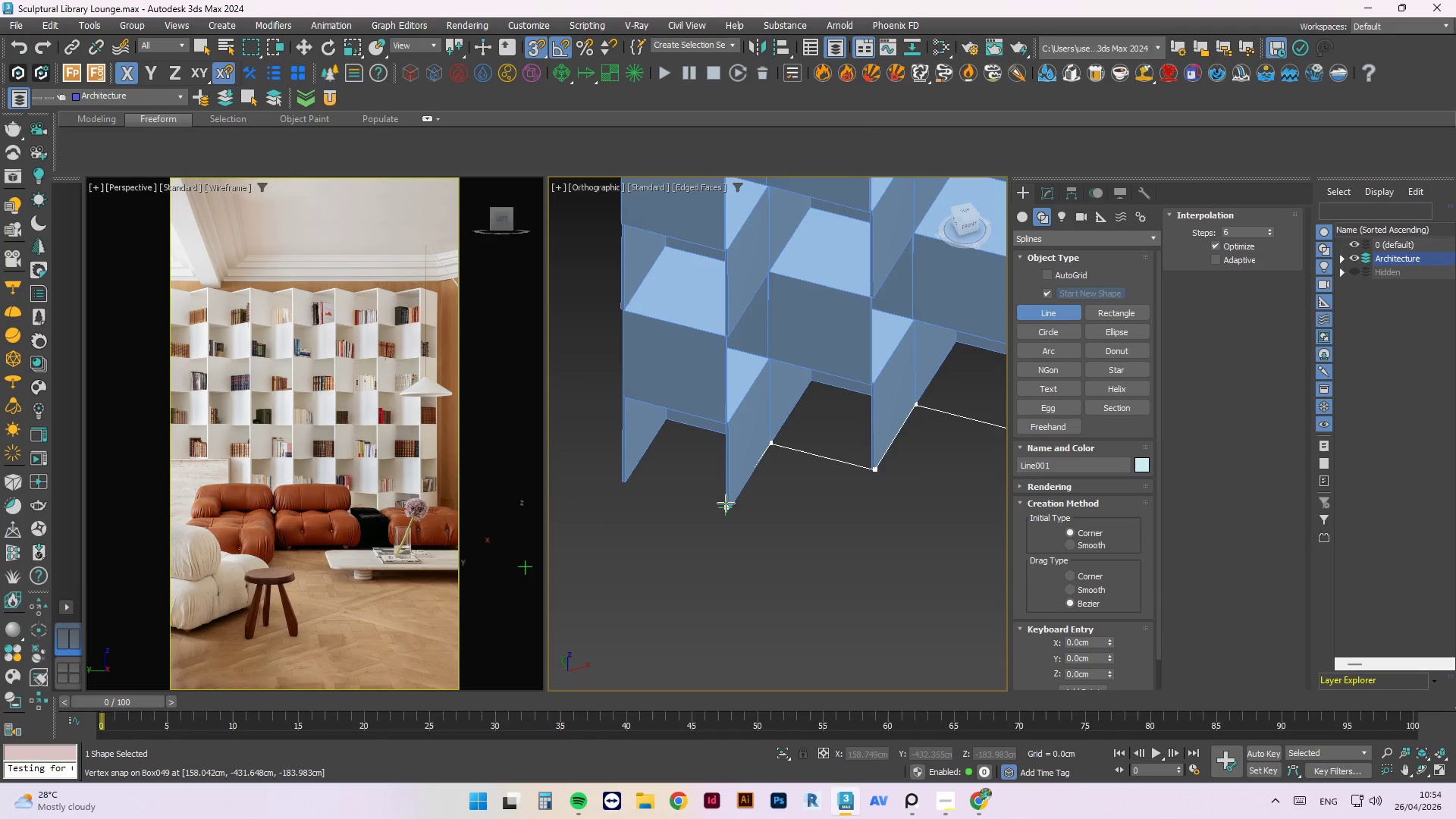 
scroll: coordinate [726, 502], scroll_direction: up, amount: 1.0
 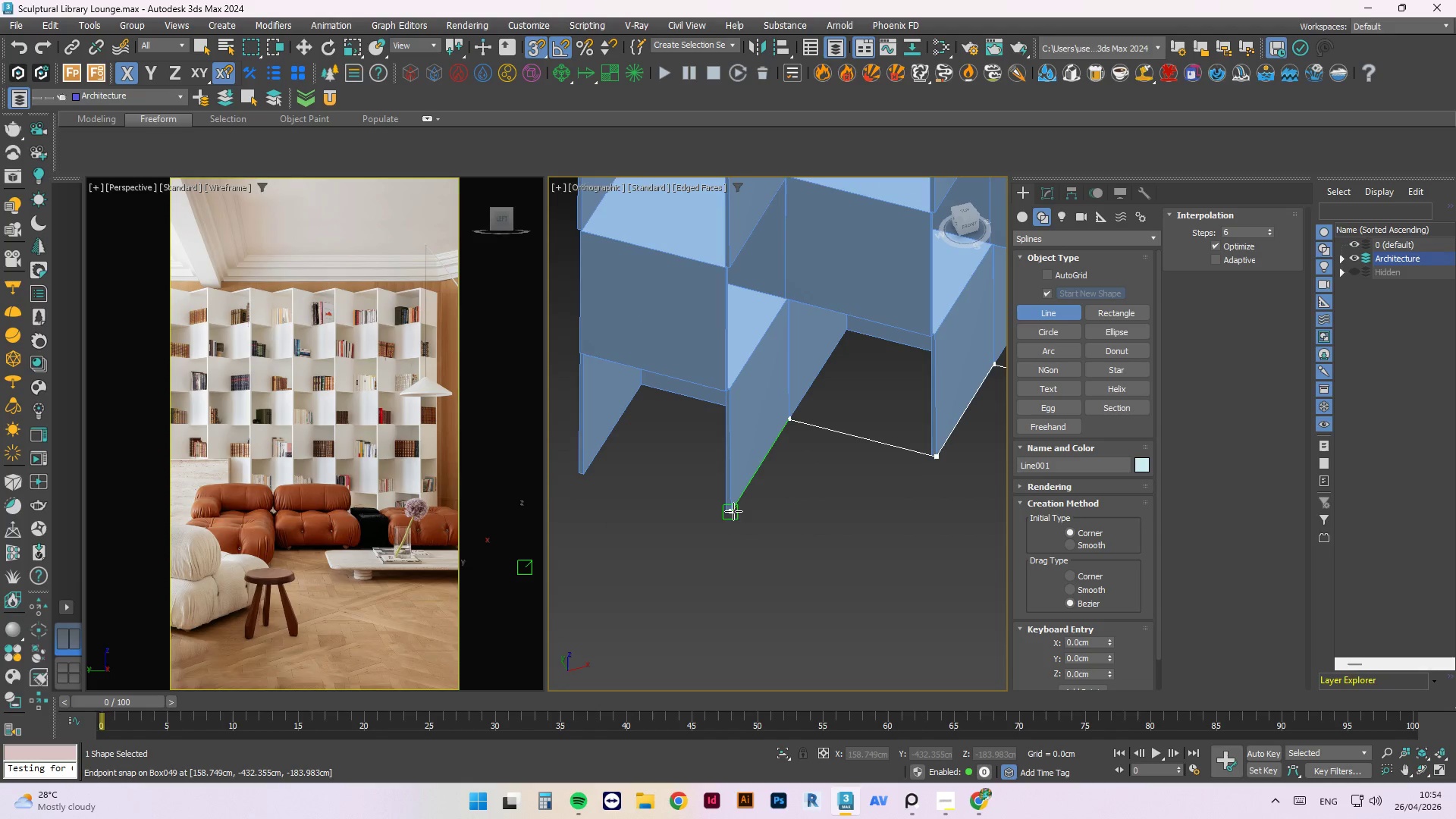 
left_click([733, 512])
 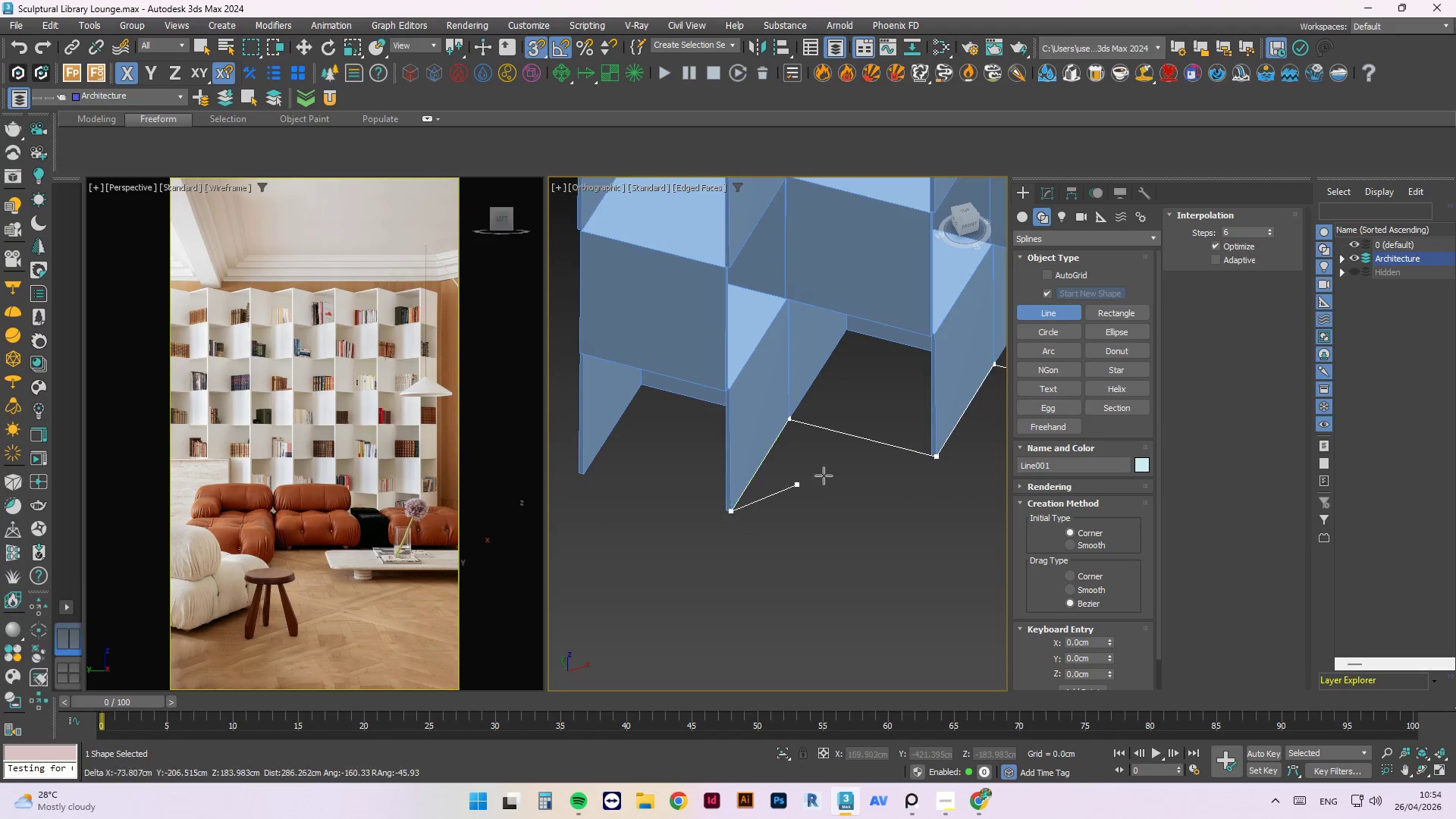 
scroll: coordinate [725, 453], scroll_direction: none, amount: 0.0
 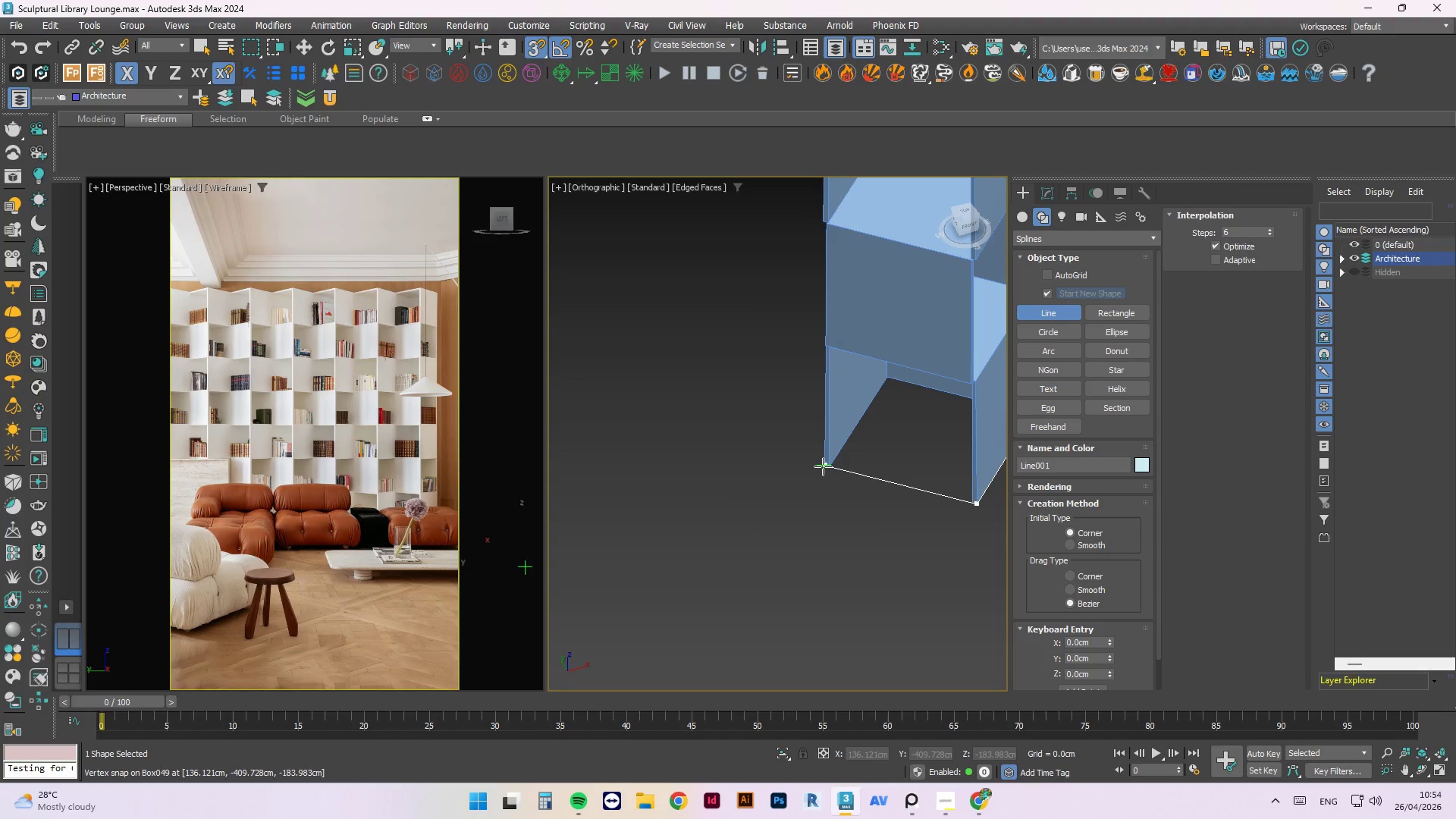 
left_click([823, 466])
 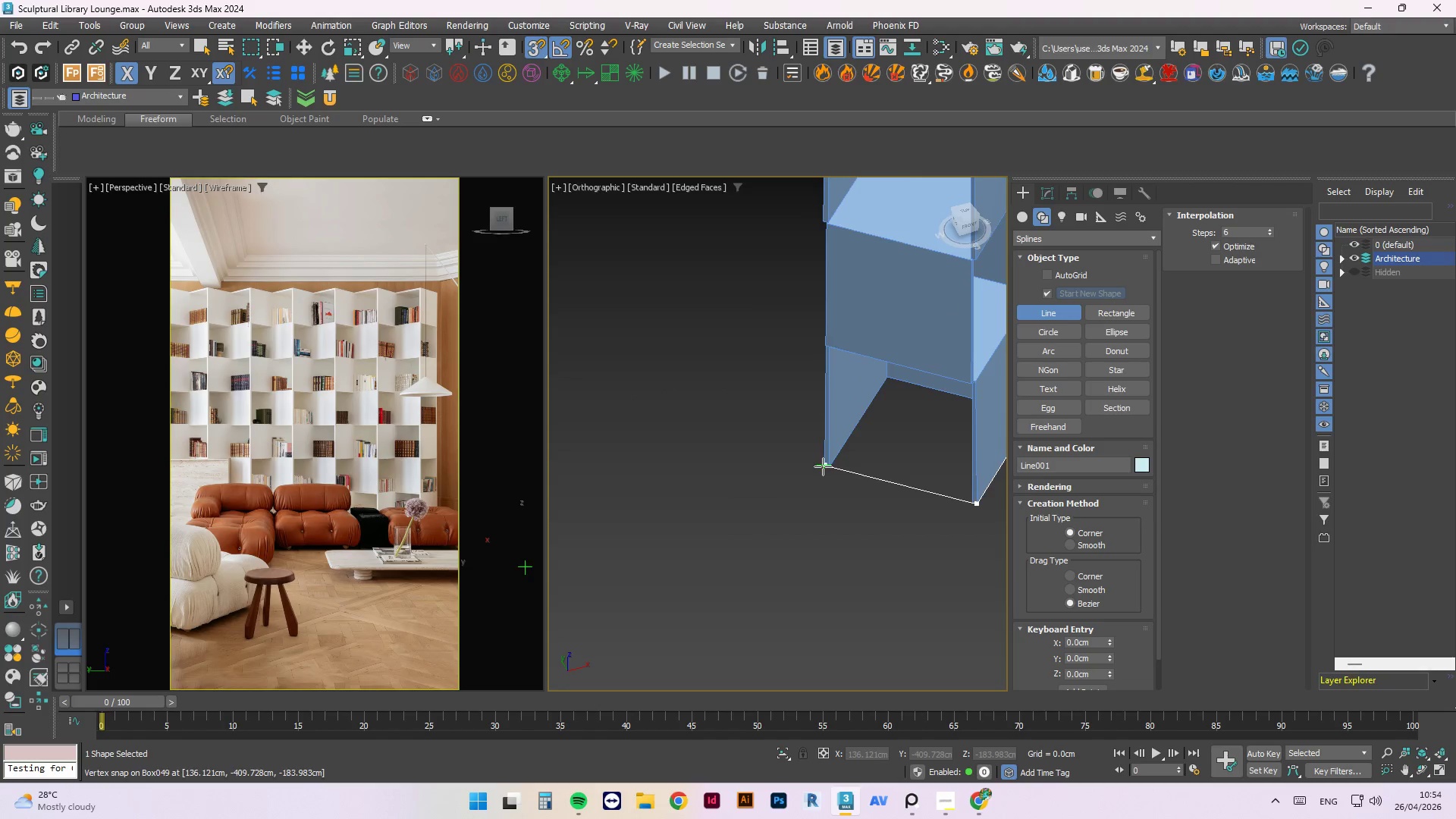 
hold_key(key=AltLeft, duration=0.72)
 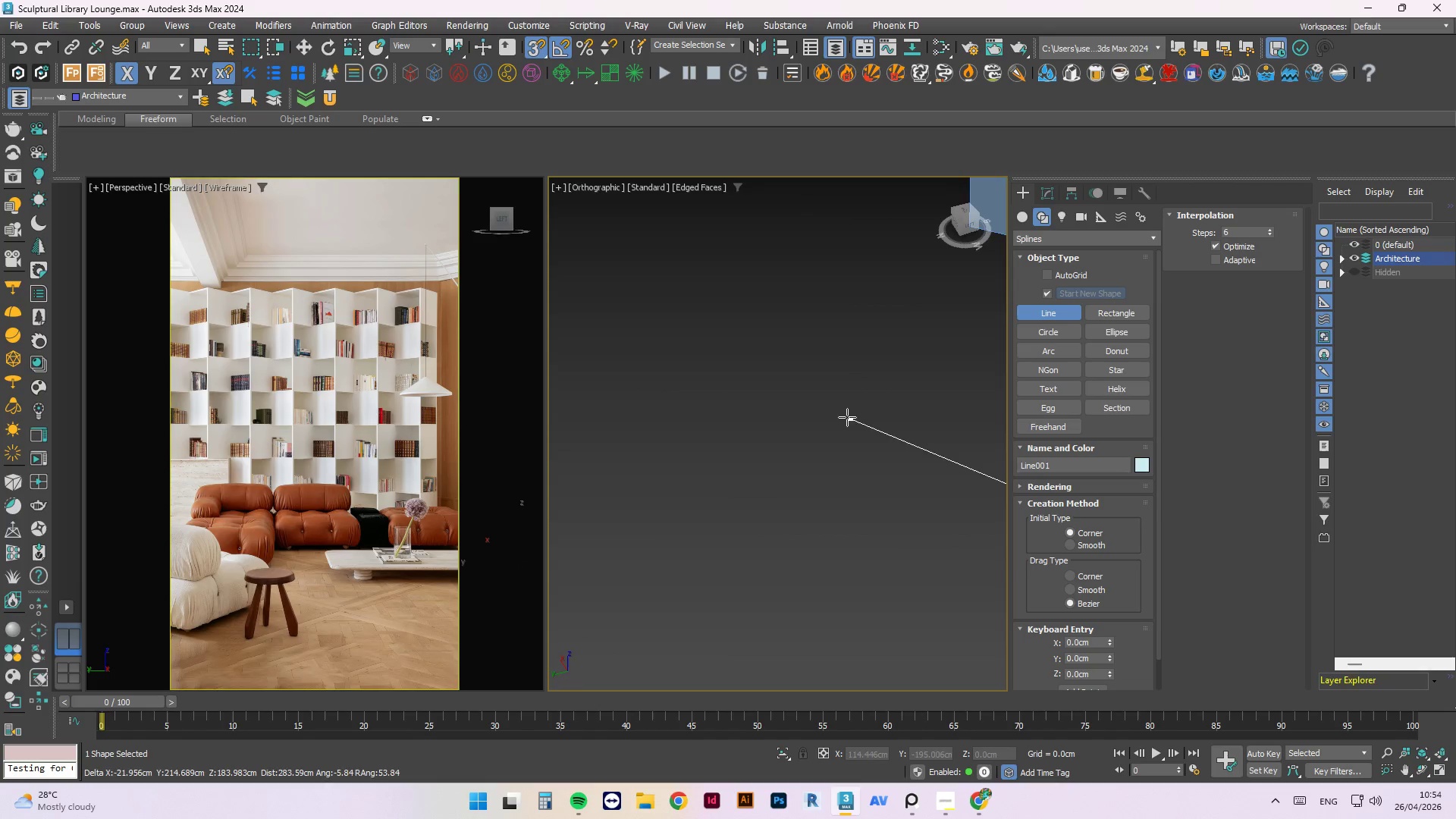 
scroll: coordinate [807, 475], scroll_direction: down, amount: 2.0
 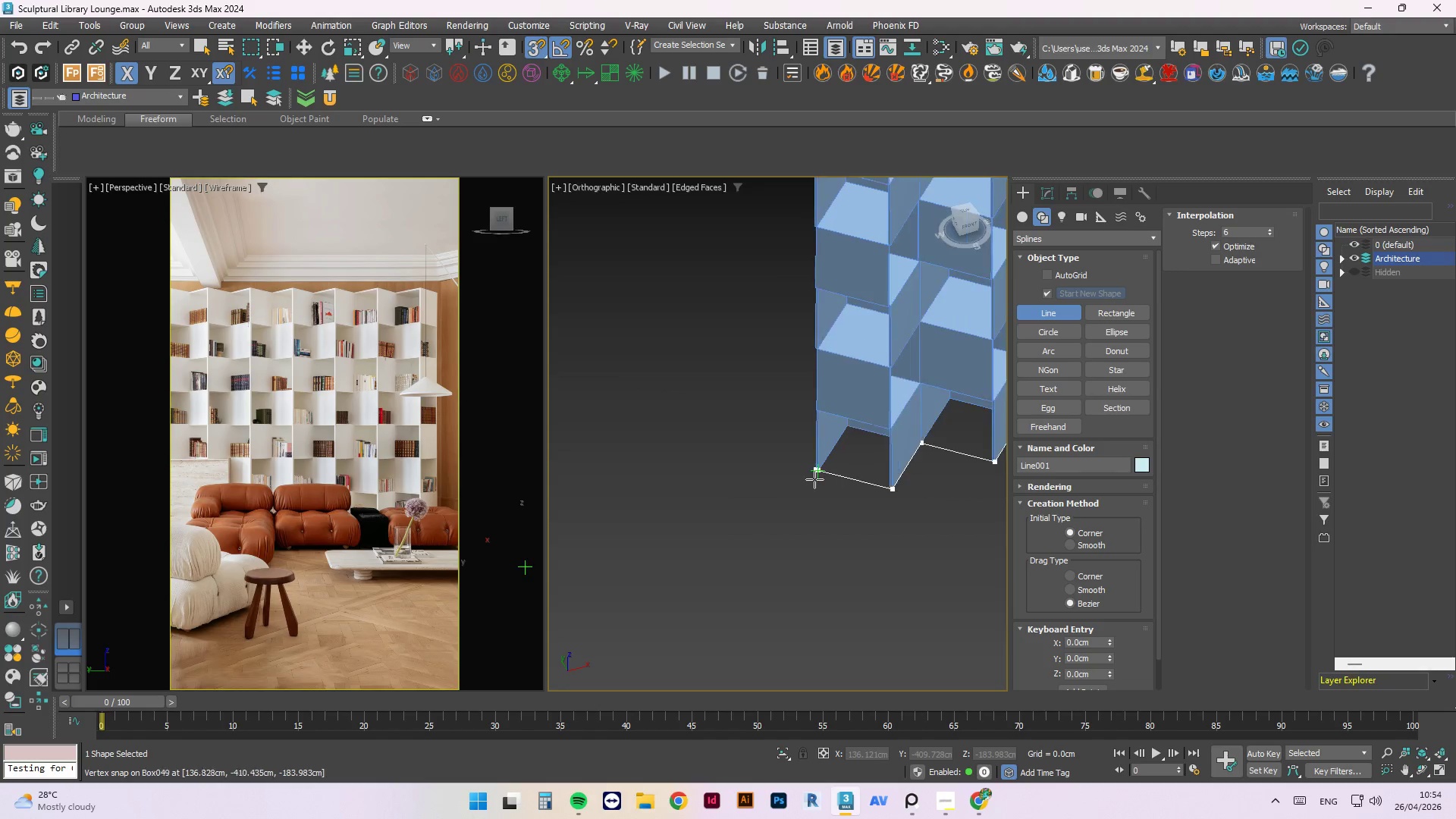 
hold_key(key=AltLeft, duration=1.25)
 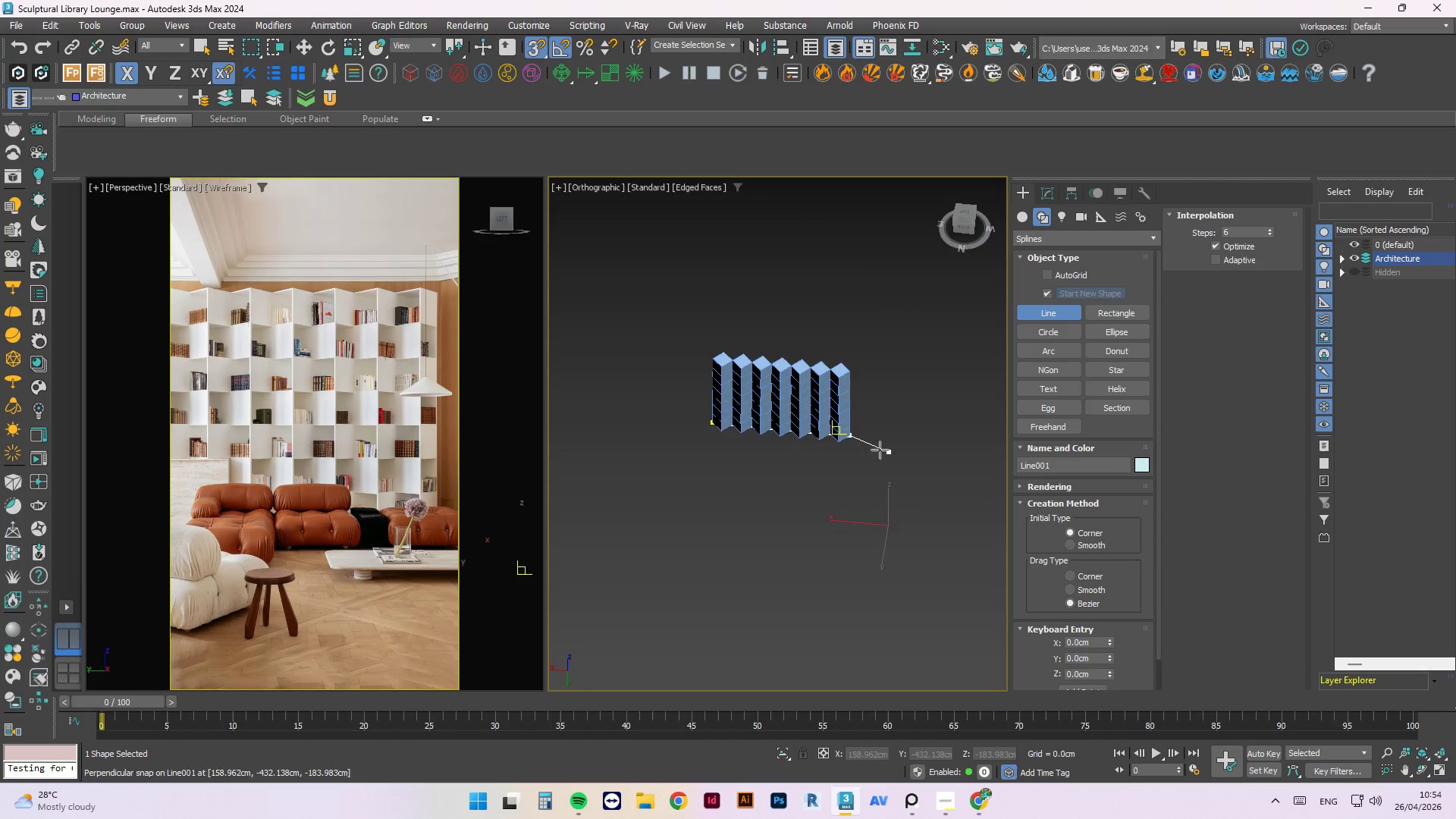 
scroll: coordinate [762, 431], scroll_direction: down, amount: 5.0
 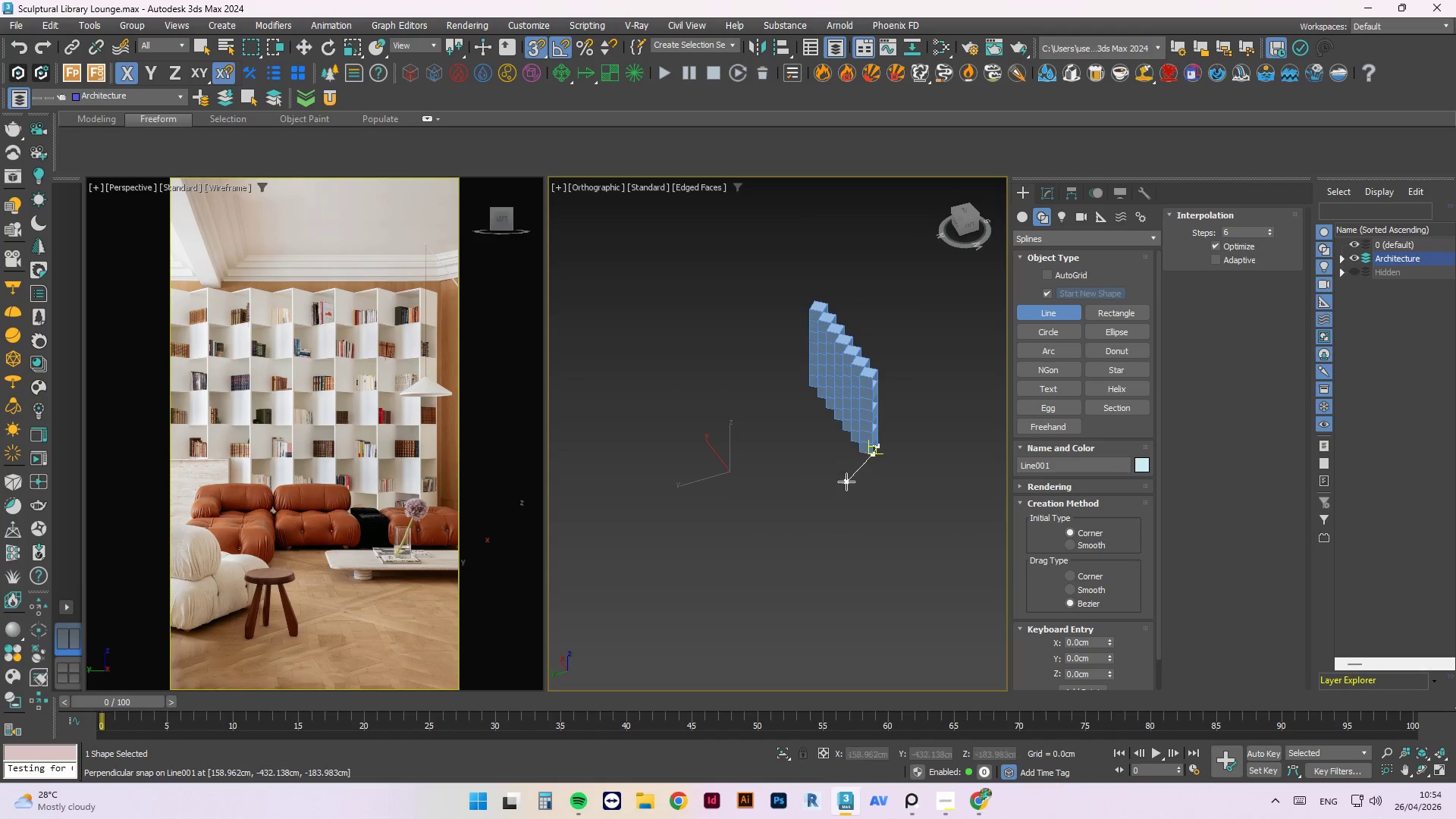 
scroll: coordinate [831, 432], scroll_direction: up, amount: 6.0
 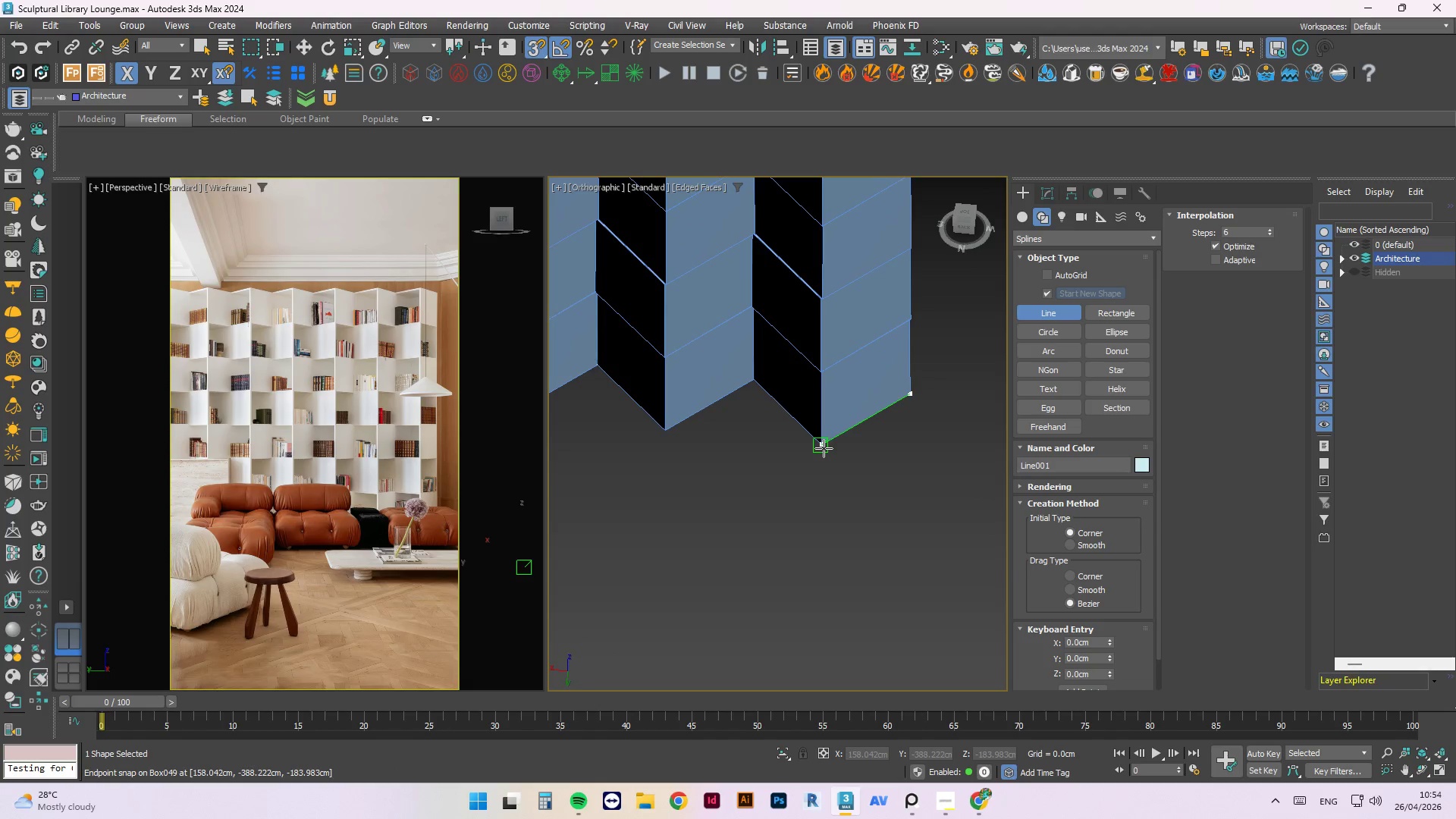 
left_click([824, 448])
 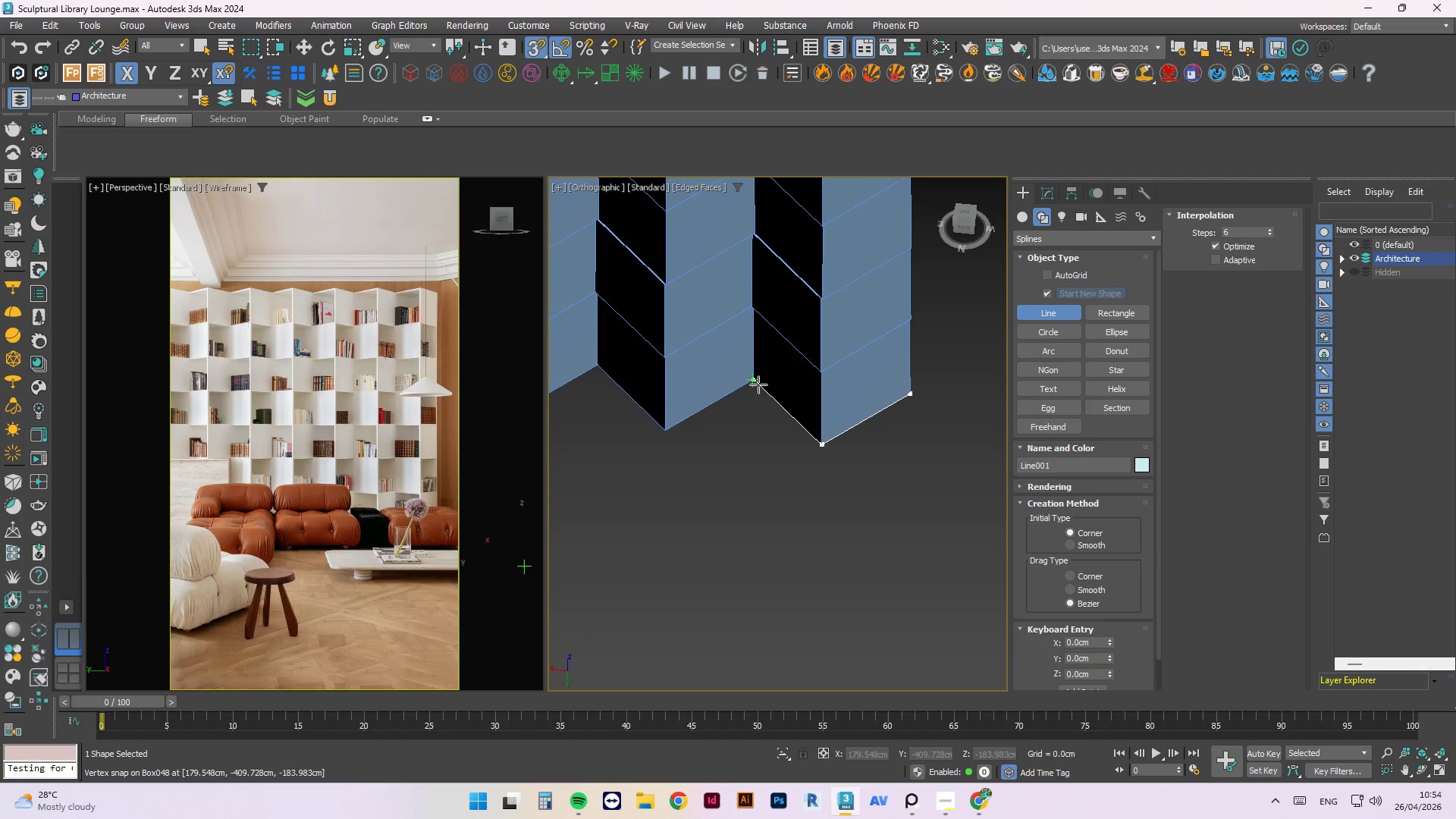 
left_click([758, 384])
 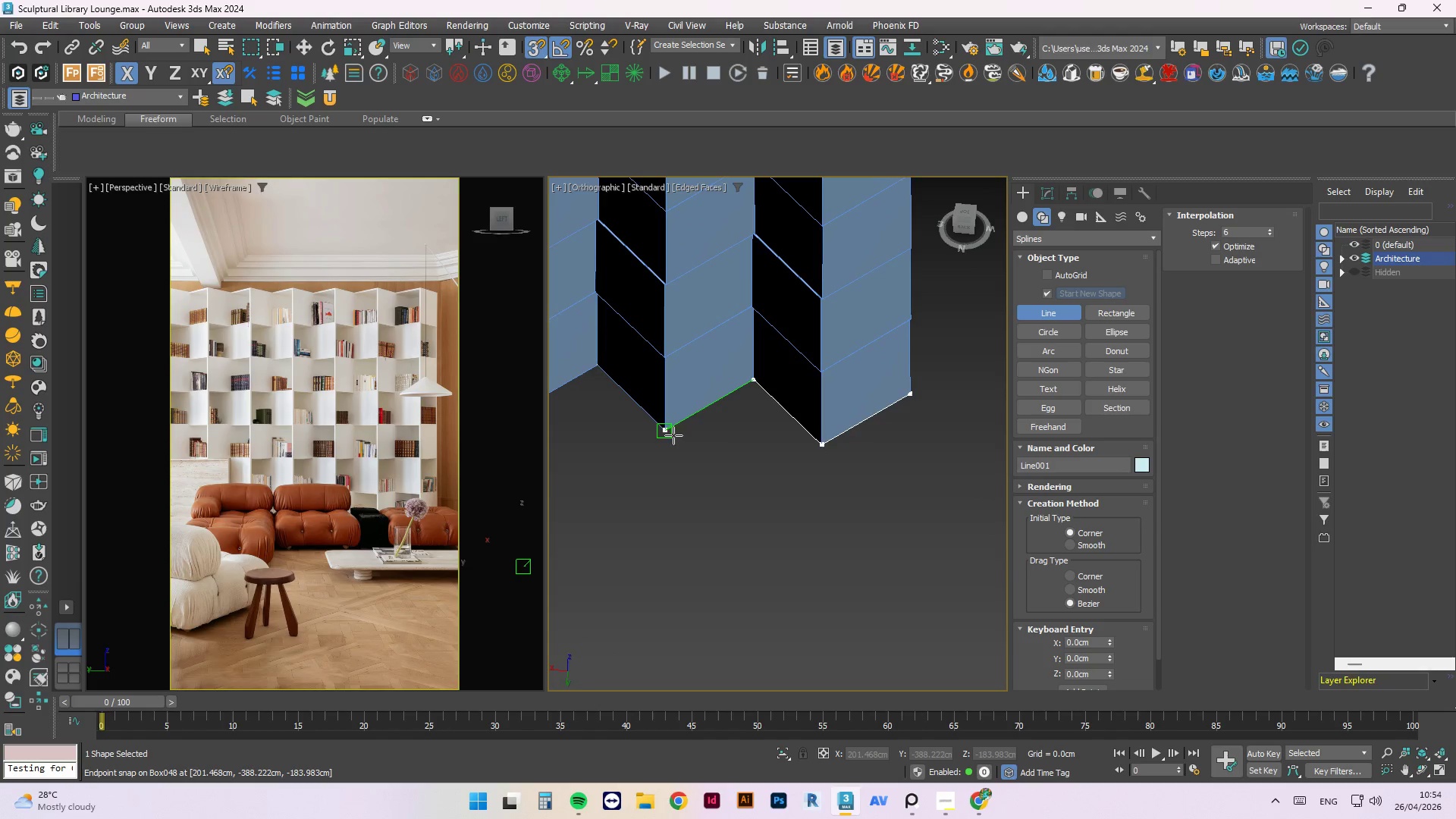 
left_click([671, 434])
 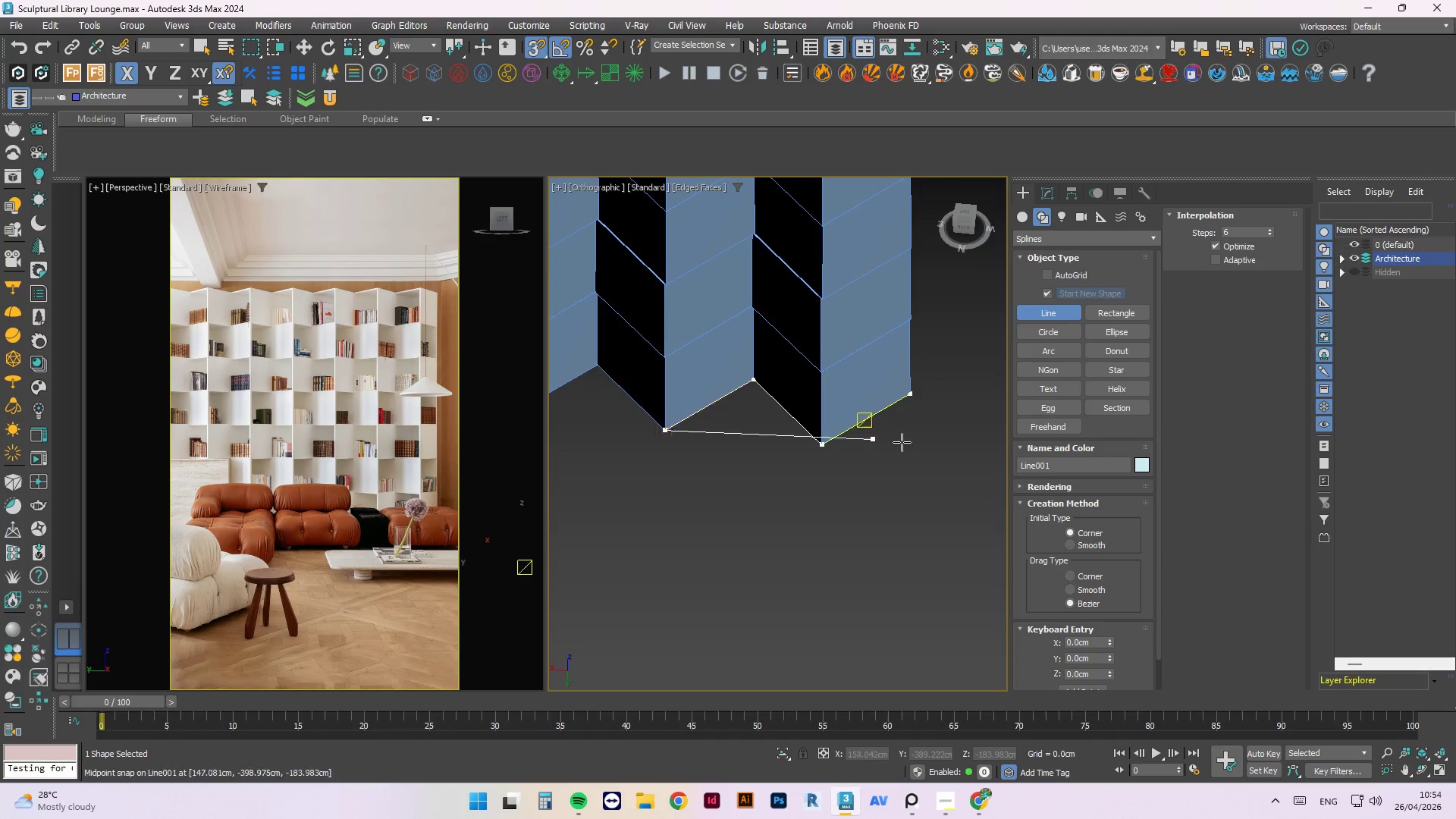 
scroll: coordinate [792, 416], scroll_direction: down, amount: 1.0
 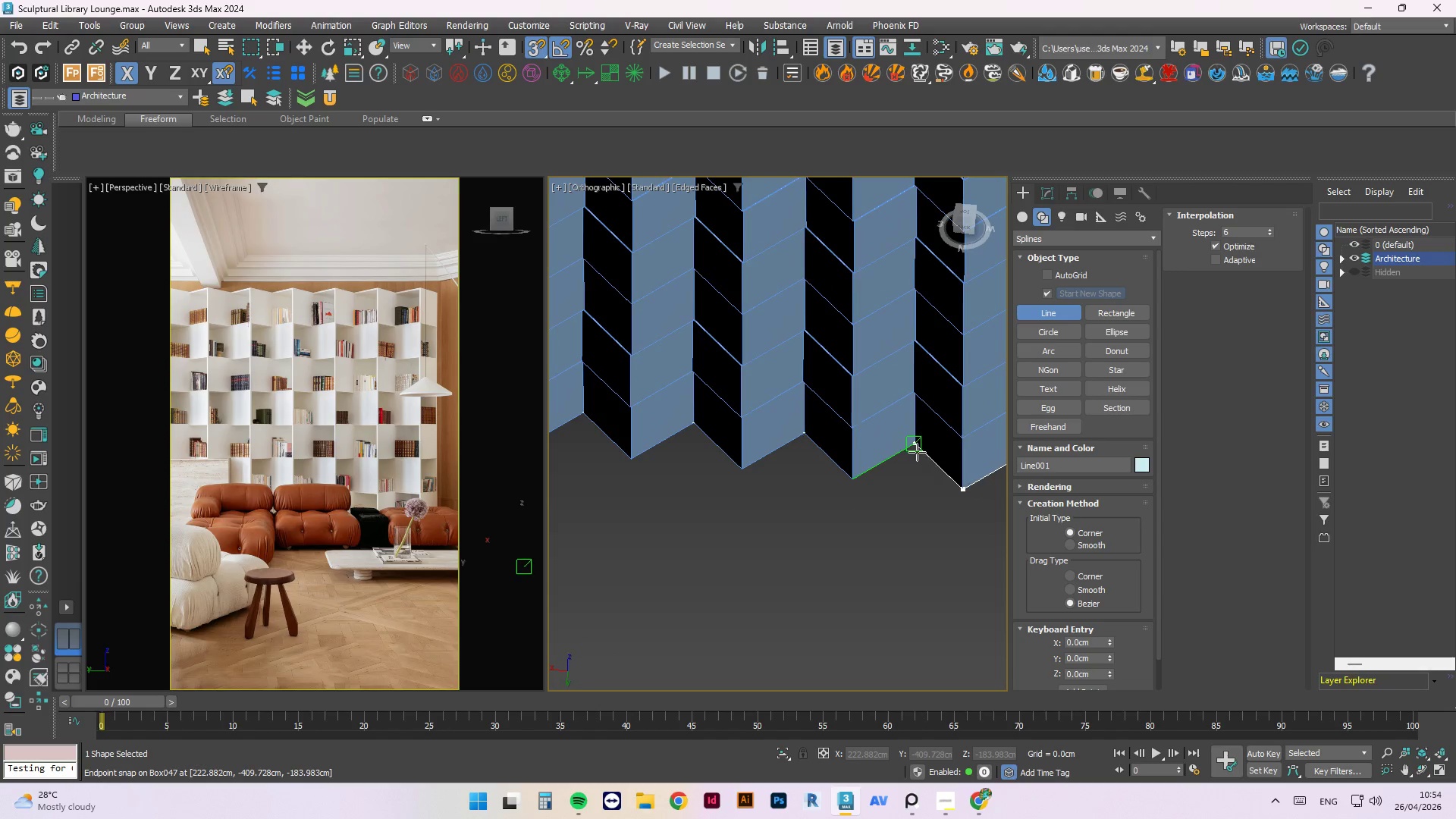 
left_click([918, 444])
 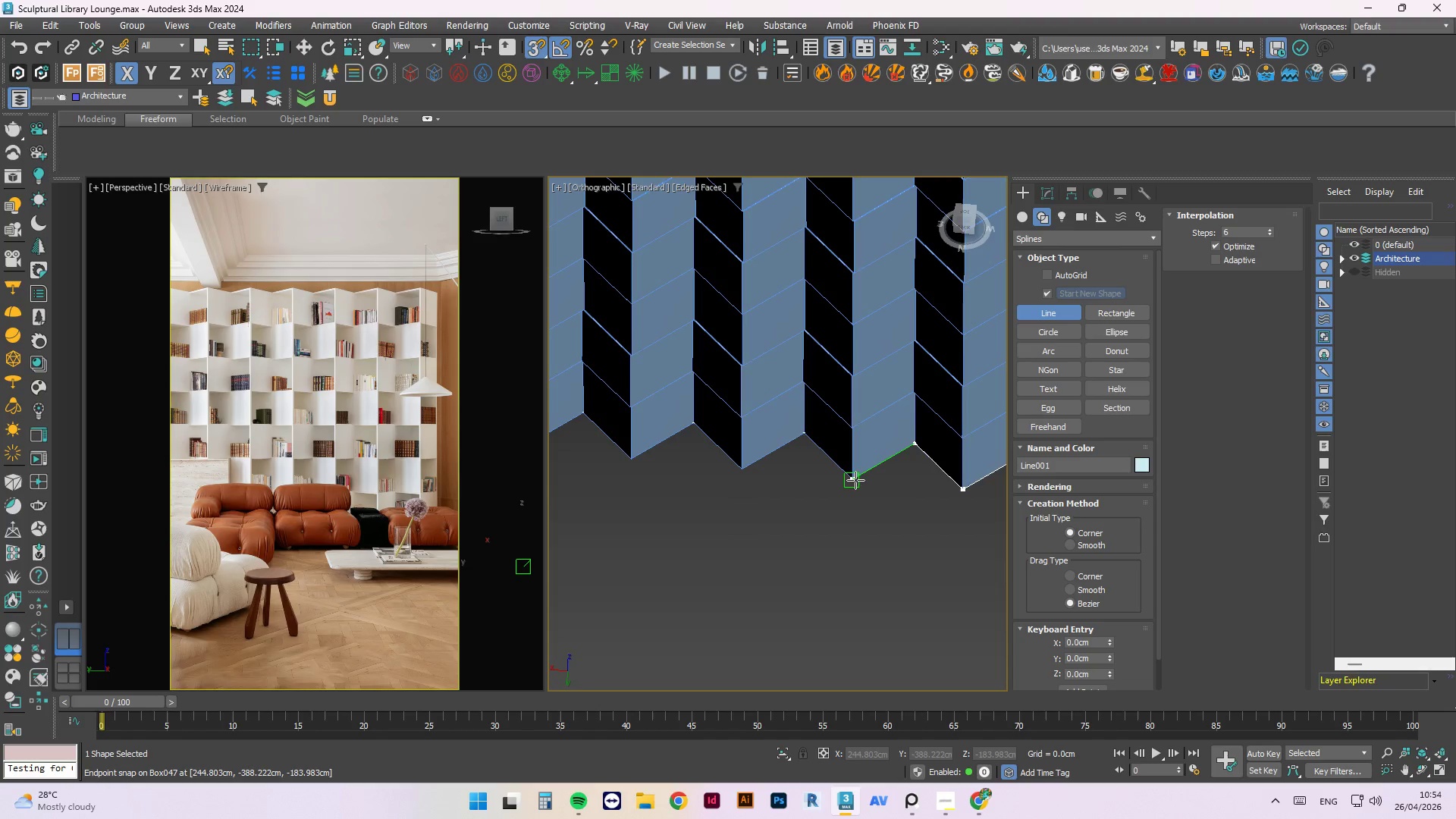 
left_click([854, 481])
 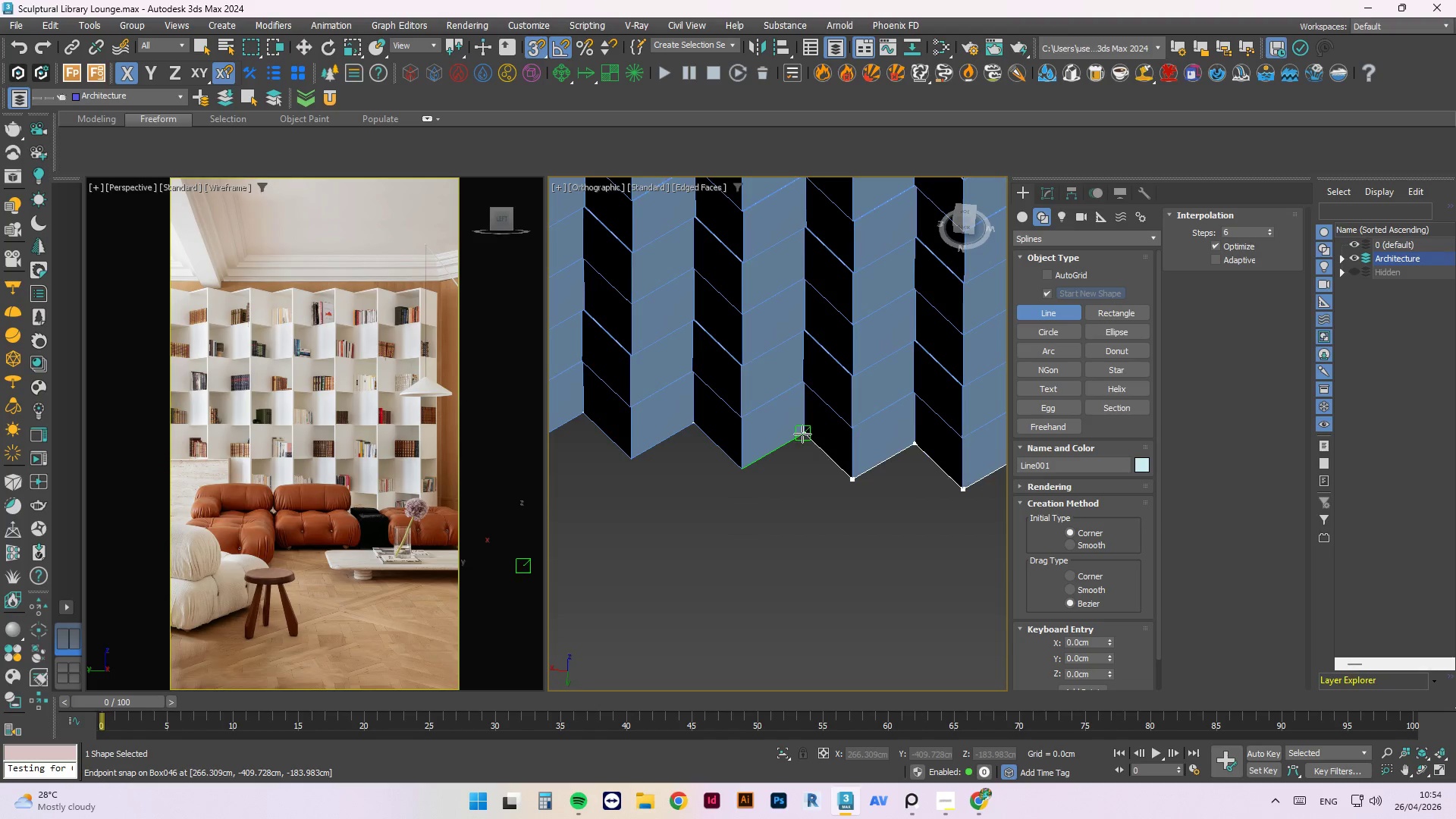 
left_click([802, 434])
 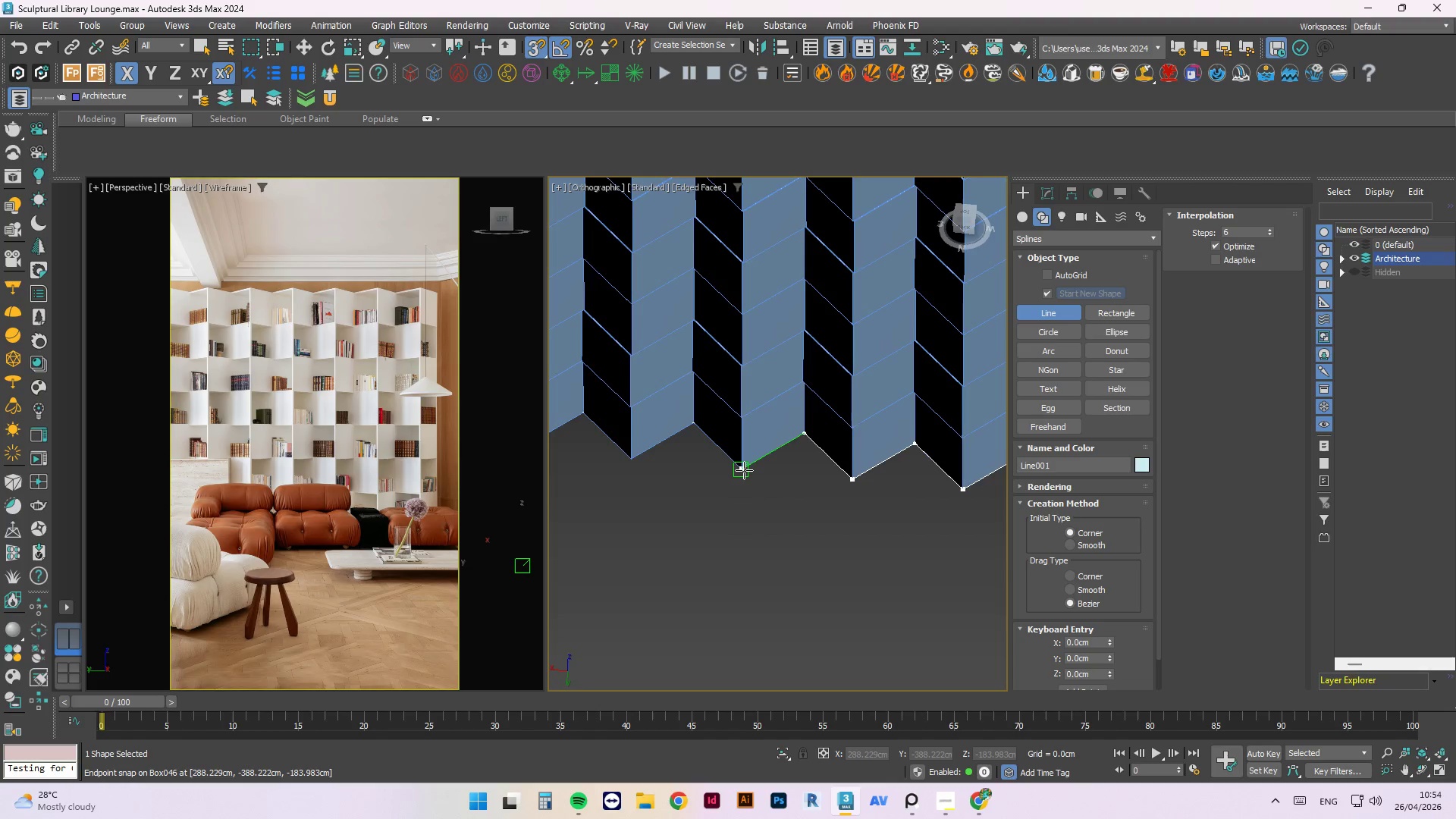 
left_click([744, 470])
 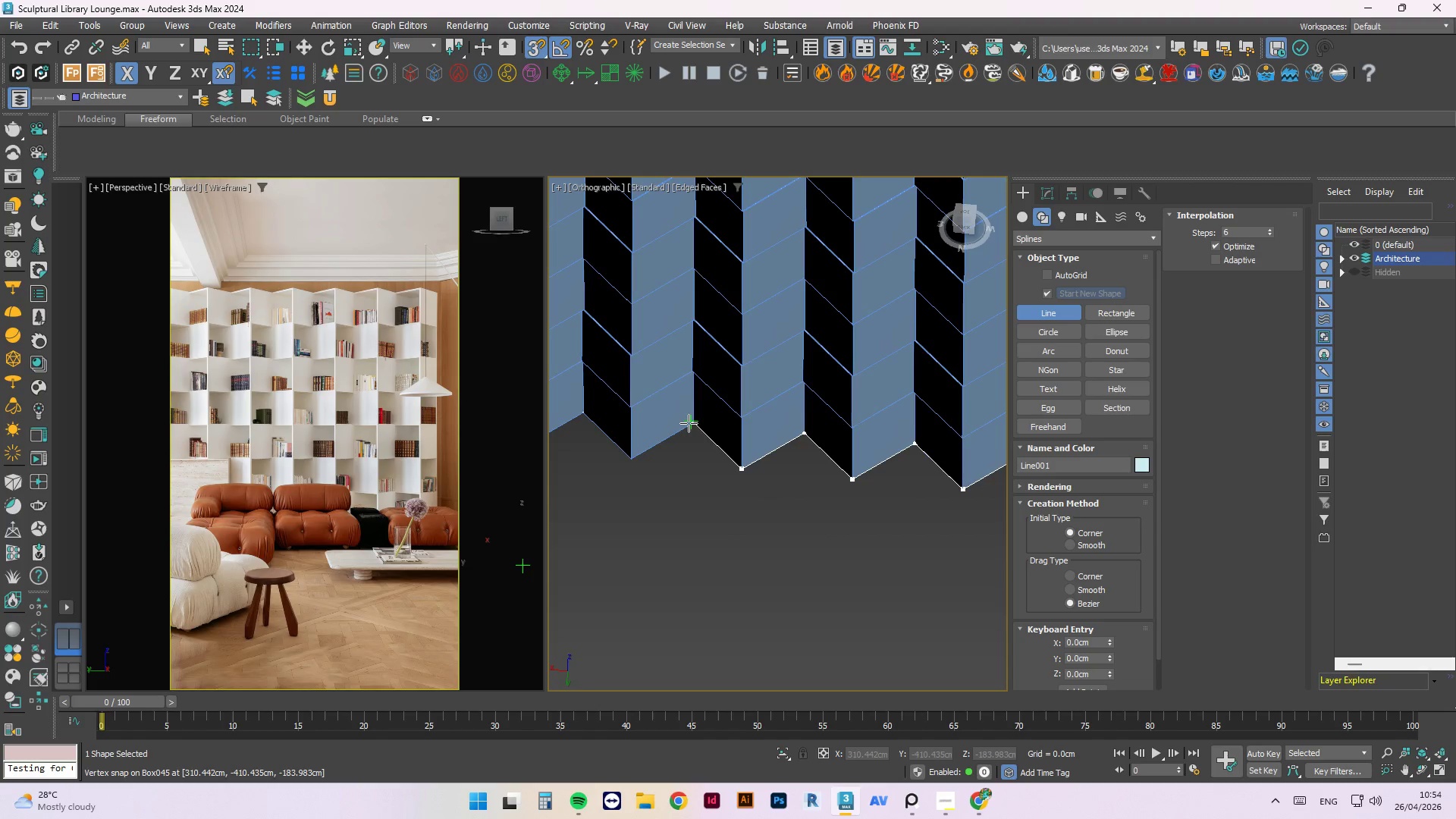 
left_click([689, 423])
 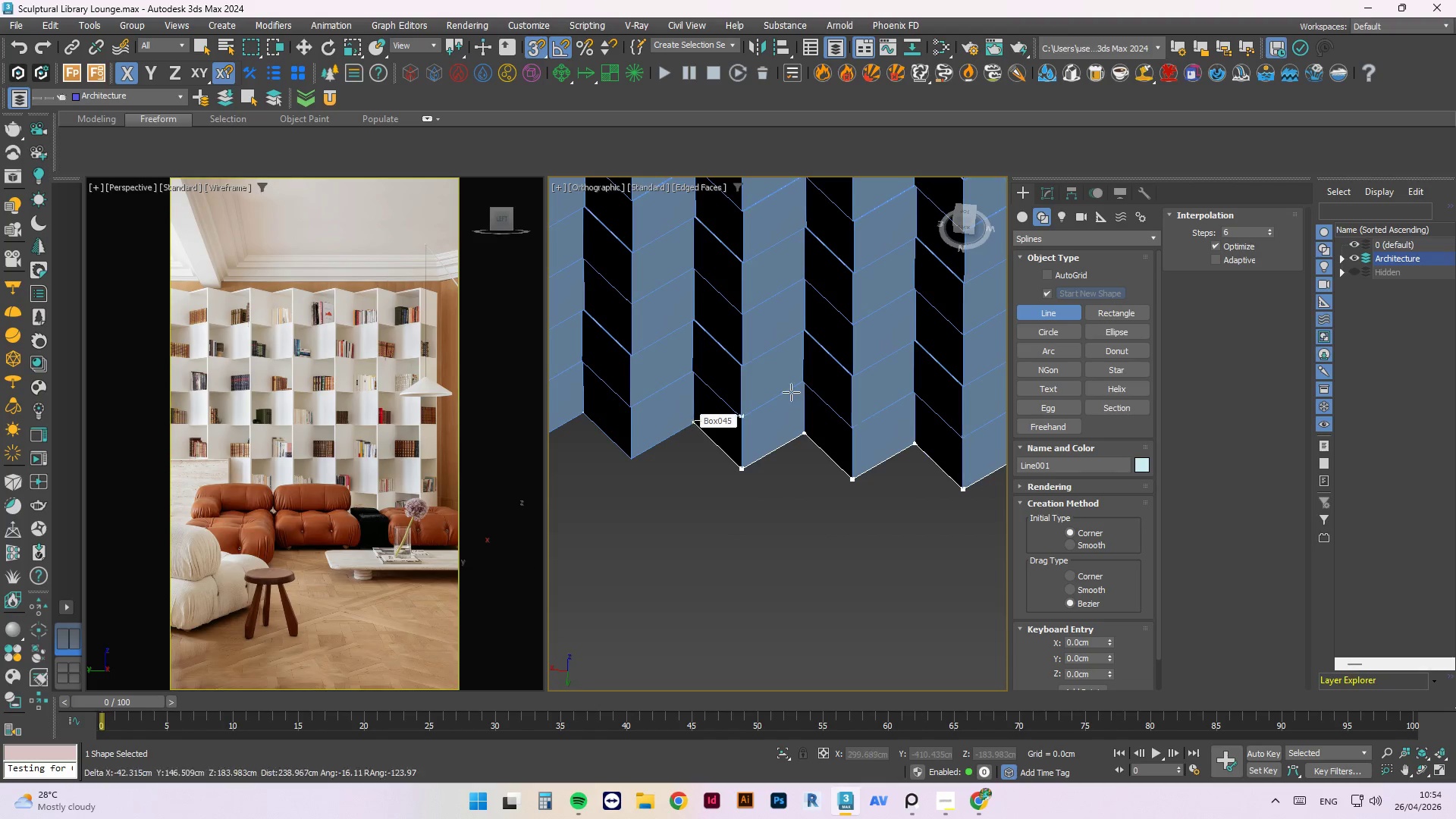 
scroll: coordinate [696, 435], scroll_direction: none, amount: 0.0
 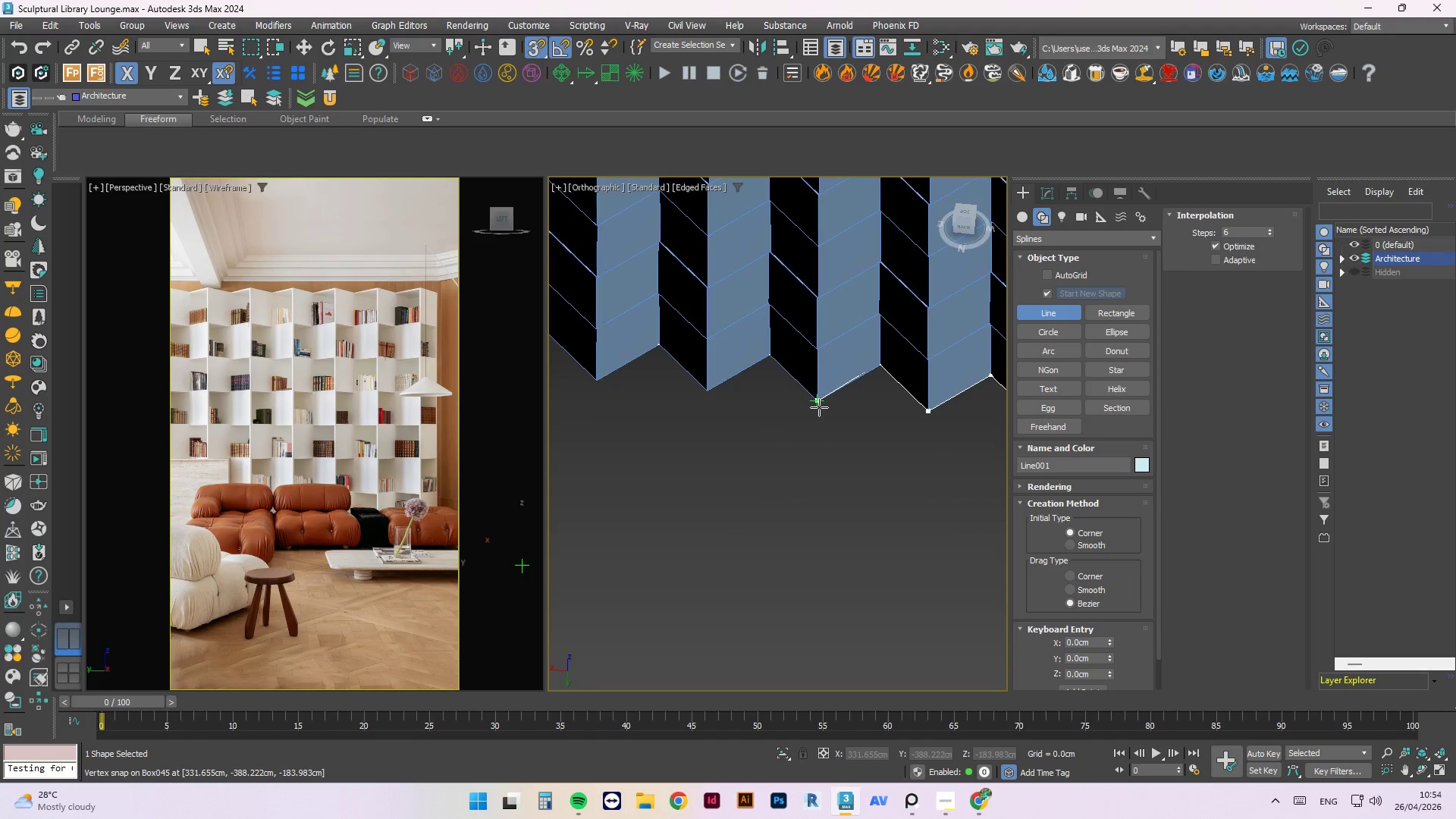 
left_click([819, 407])
 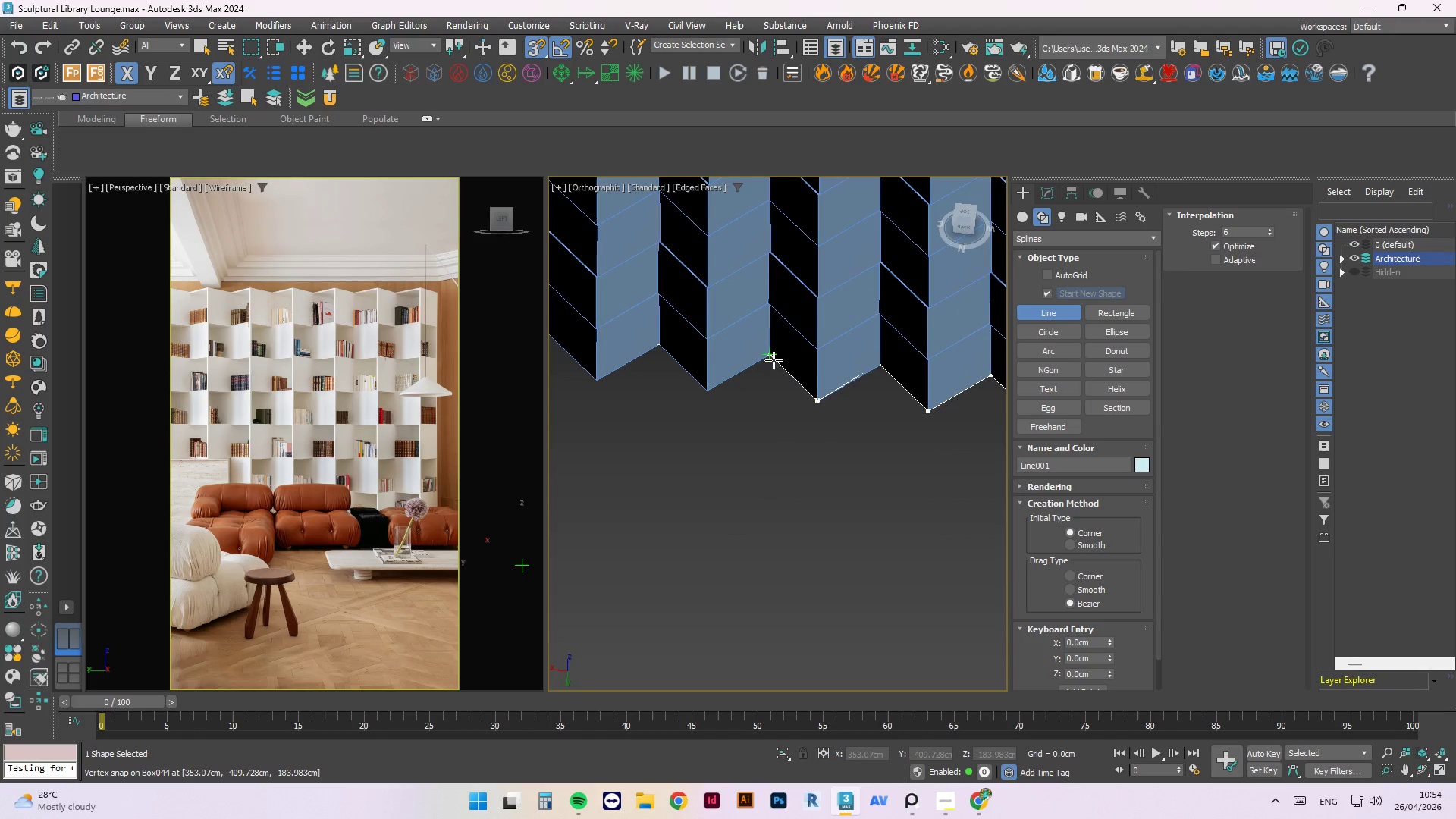 
scroll: coordinate [788, 431], scroll_direction: up, amount: 5.0
 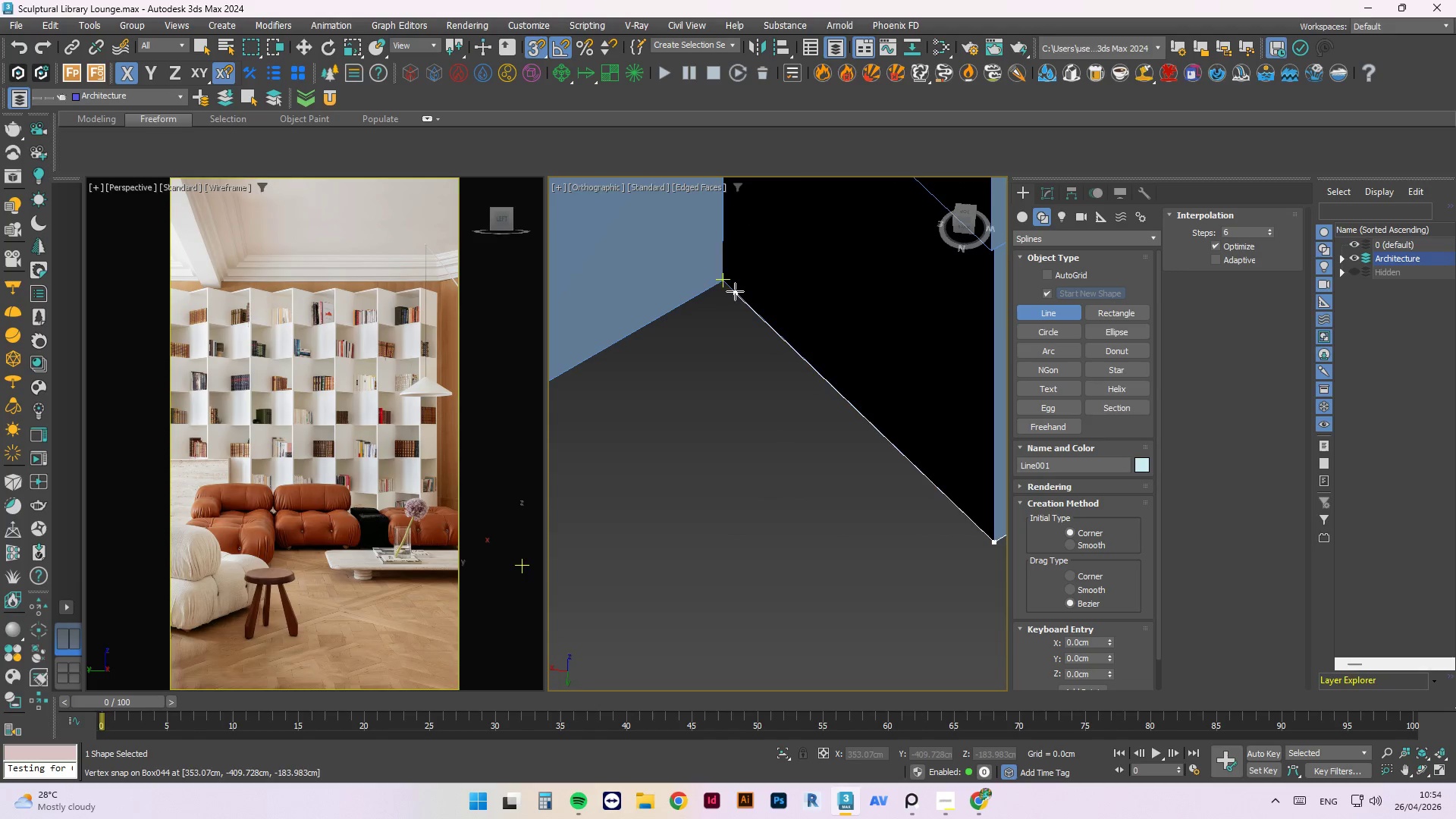 
left_click([720, 280])
 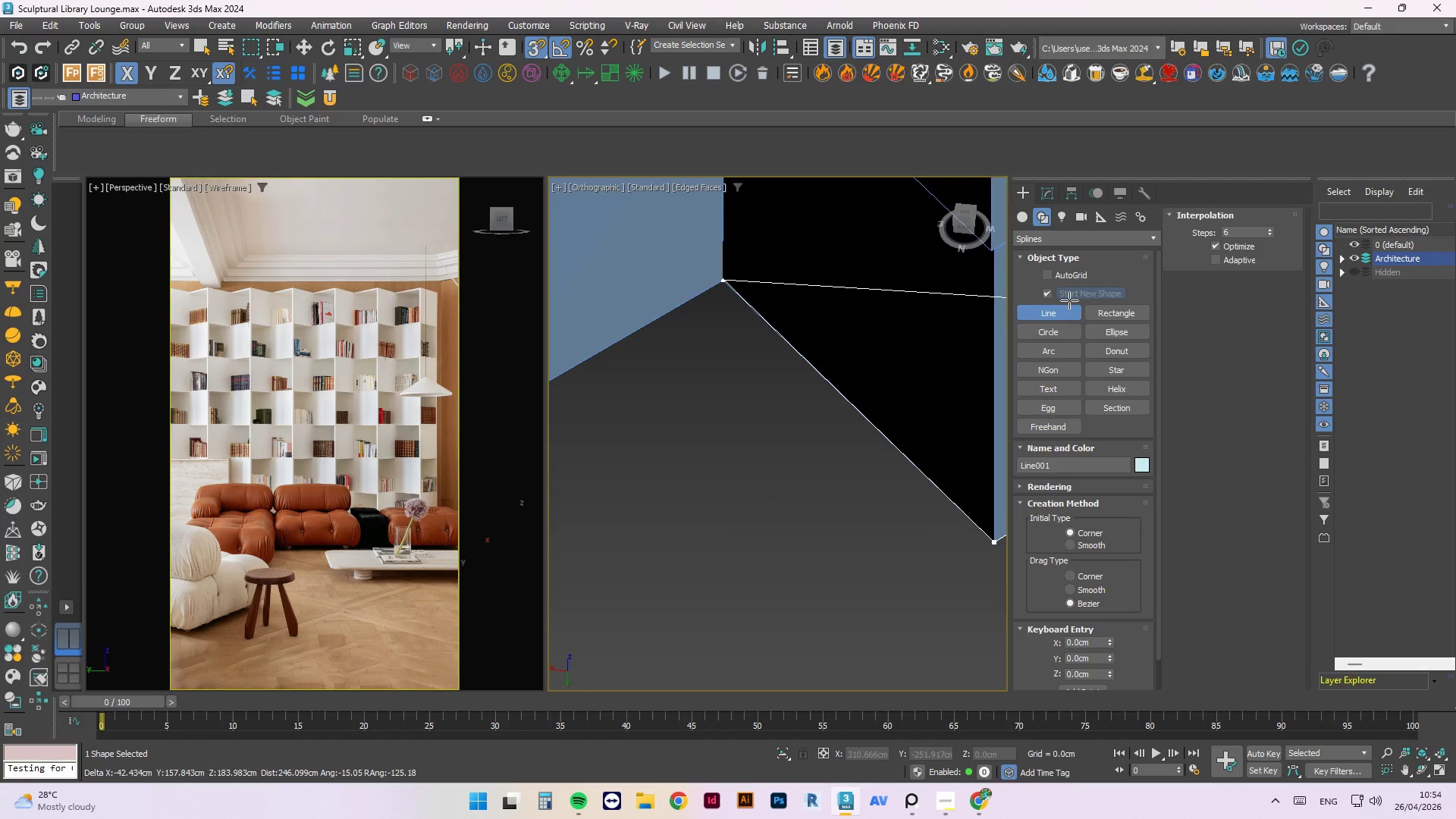 
scroll: coordinate [802, 406], scroll_direction: down, amount: 4.0
 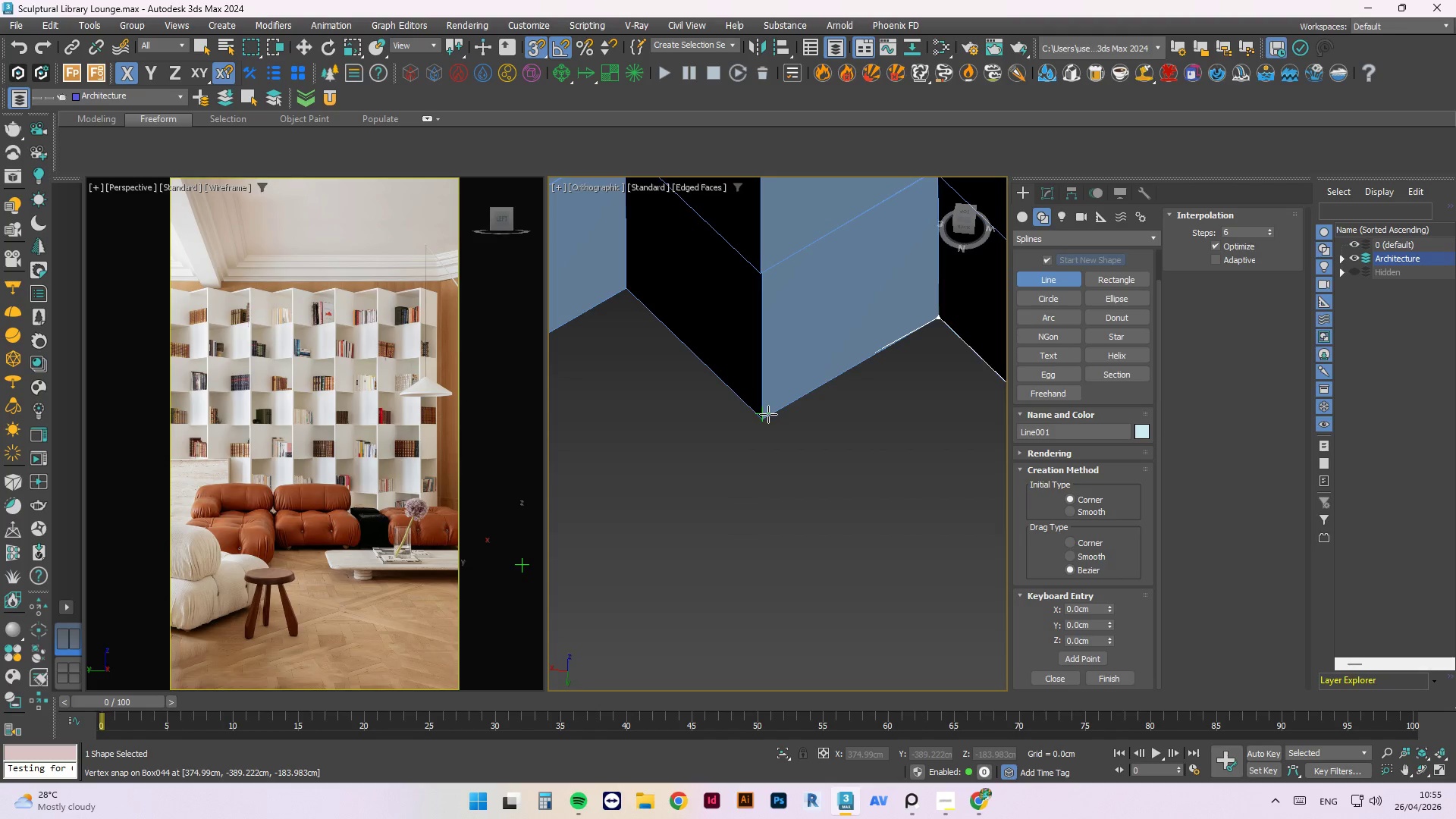 
left_click([765, 417])
 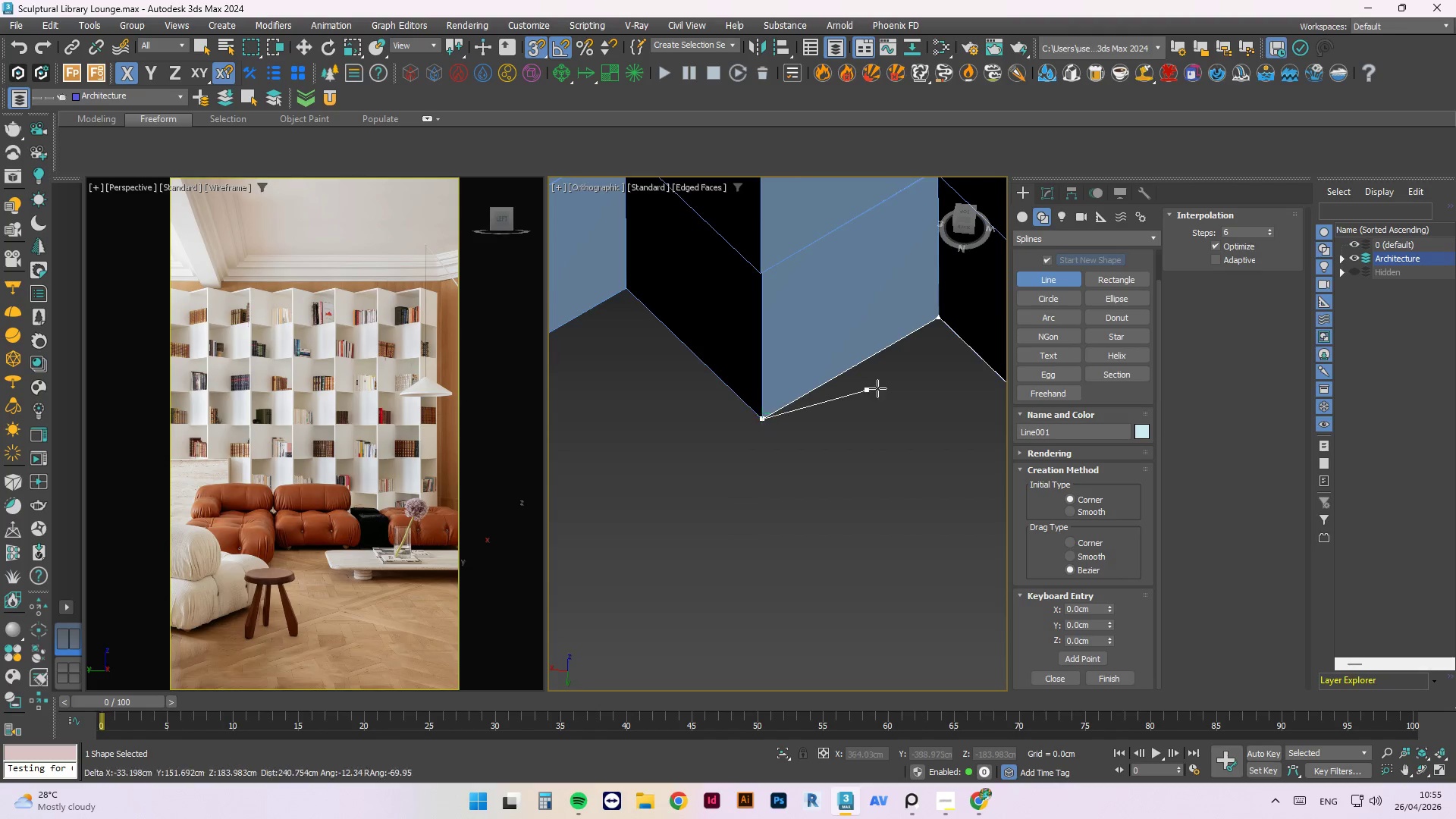 
scroll: coordinate [670, 311], scroll_direction: down, amount: 1.0
 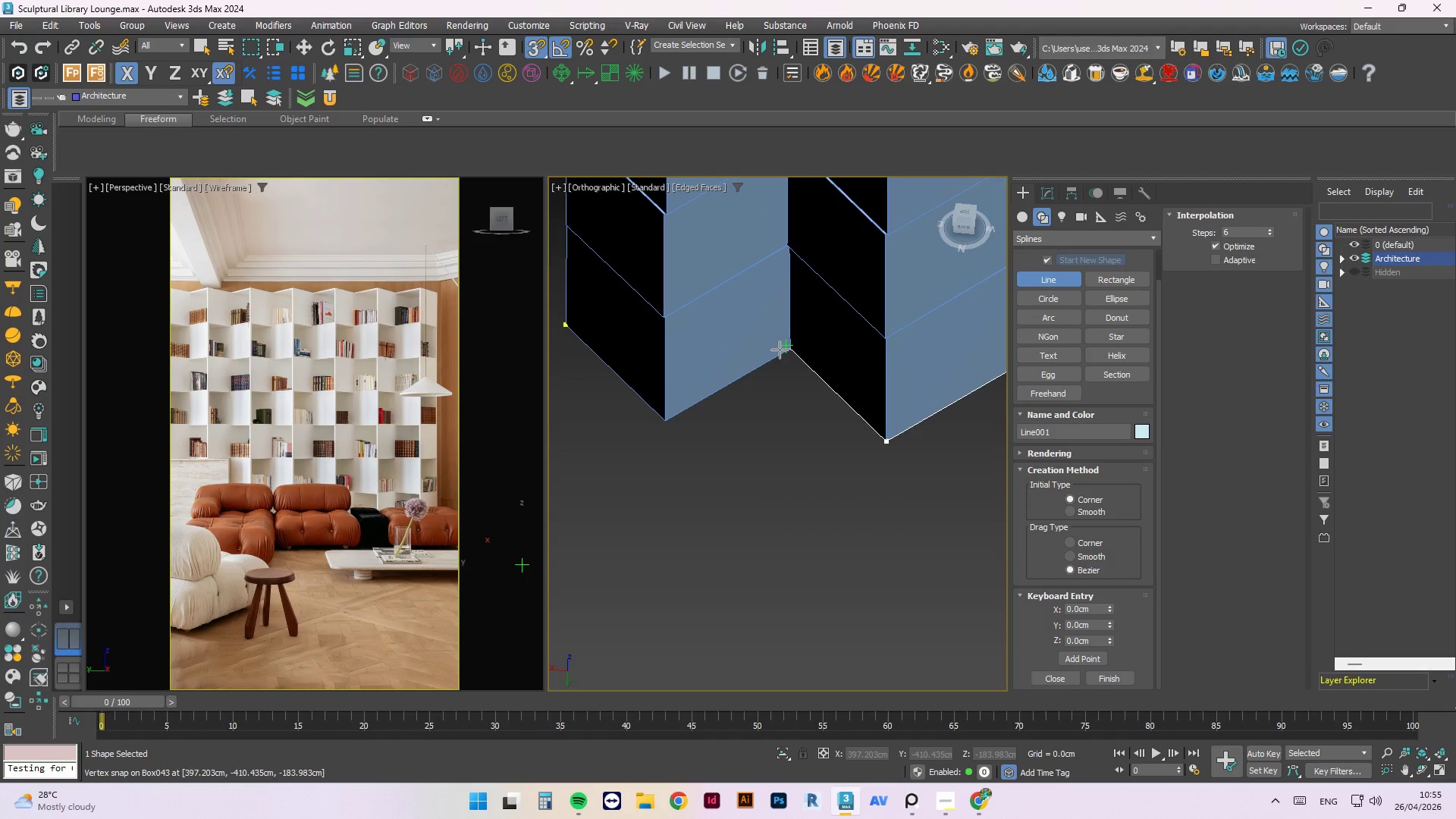 
left_click([785, 351])
 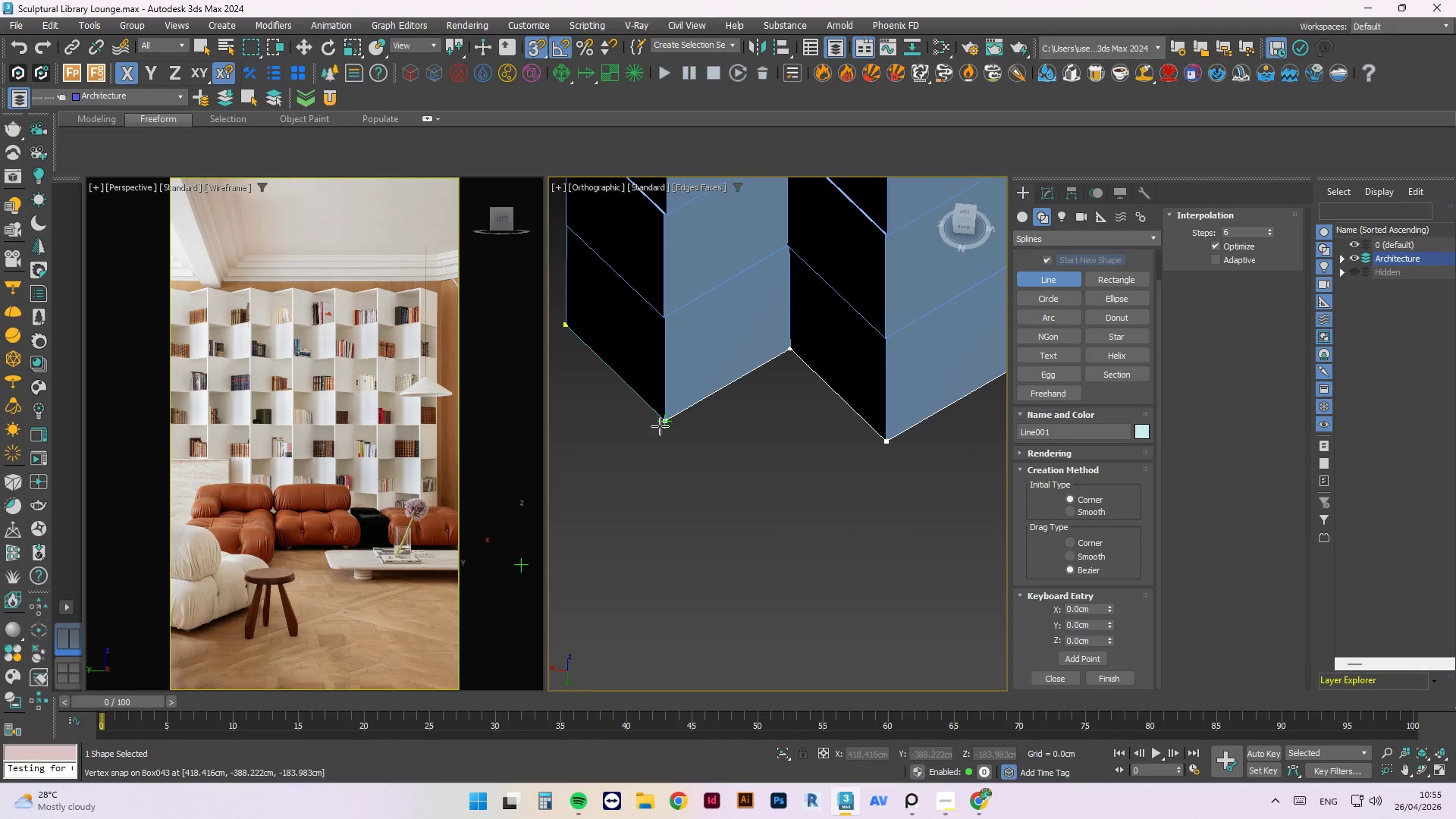 
left_click([661, 426])
 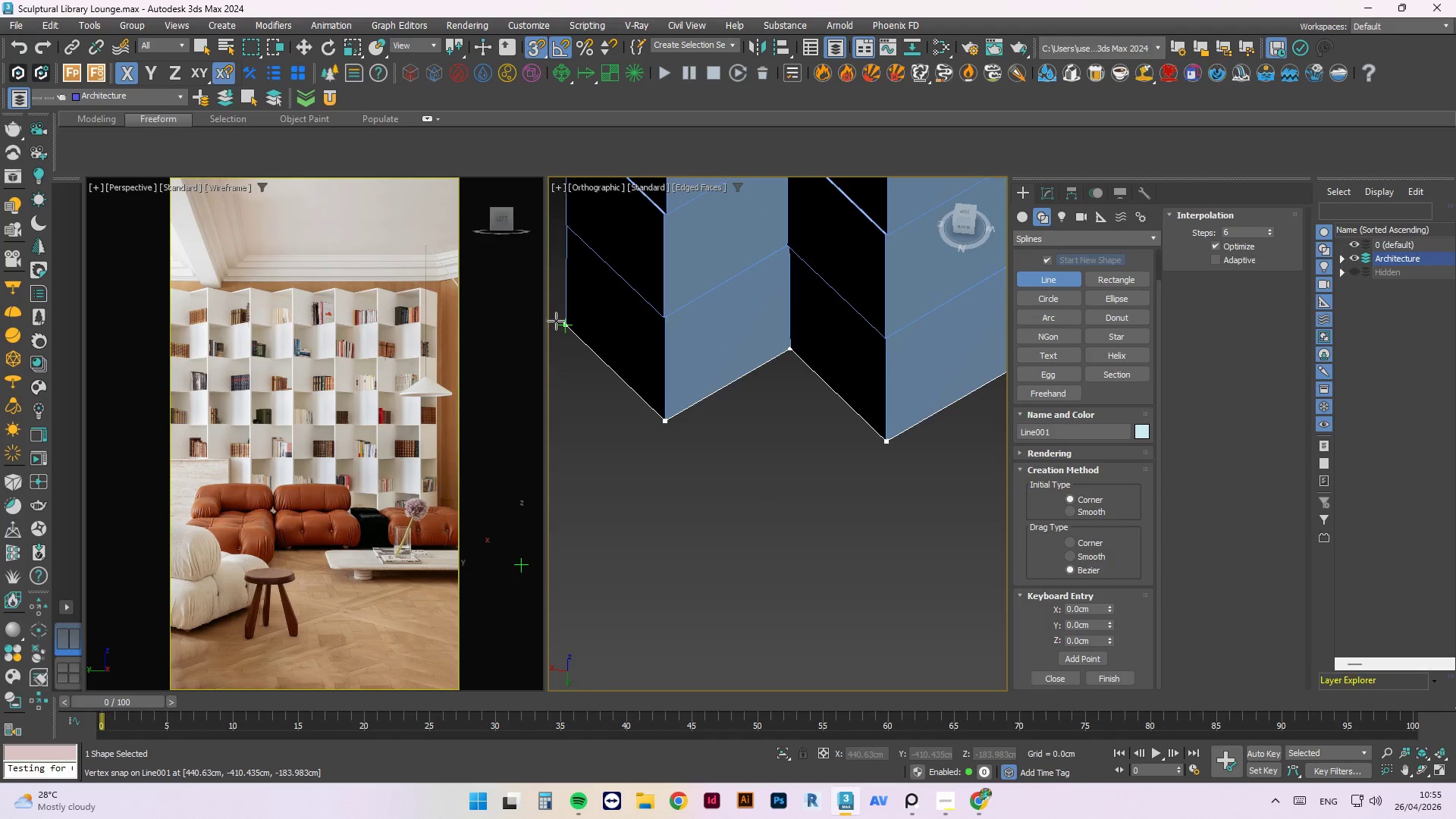 
left_click([561, 325])
 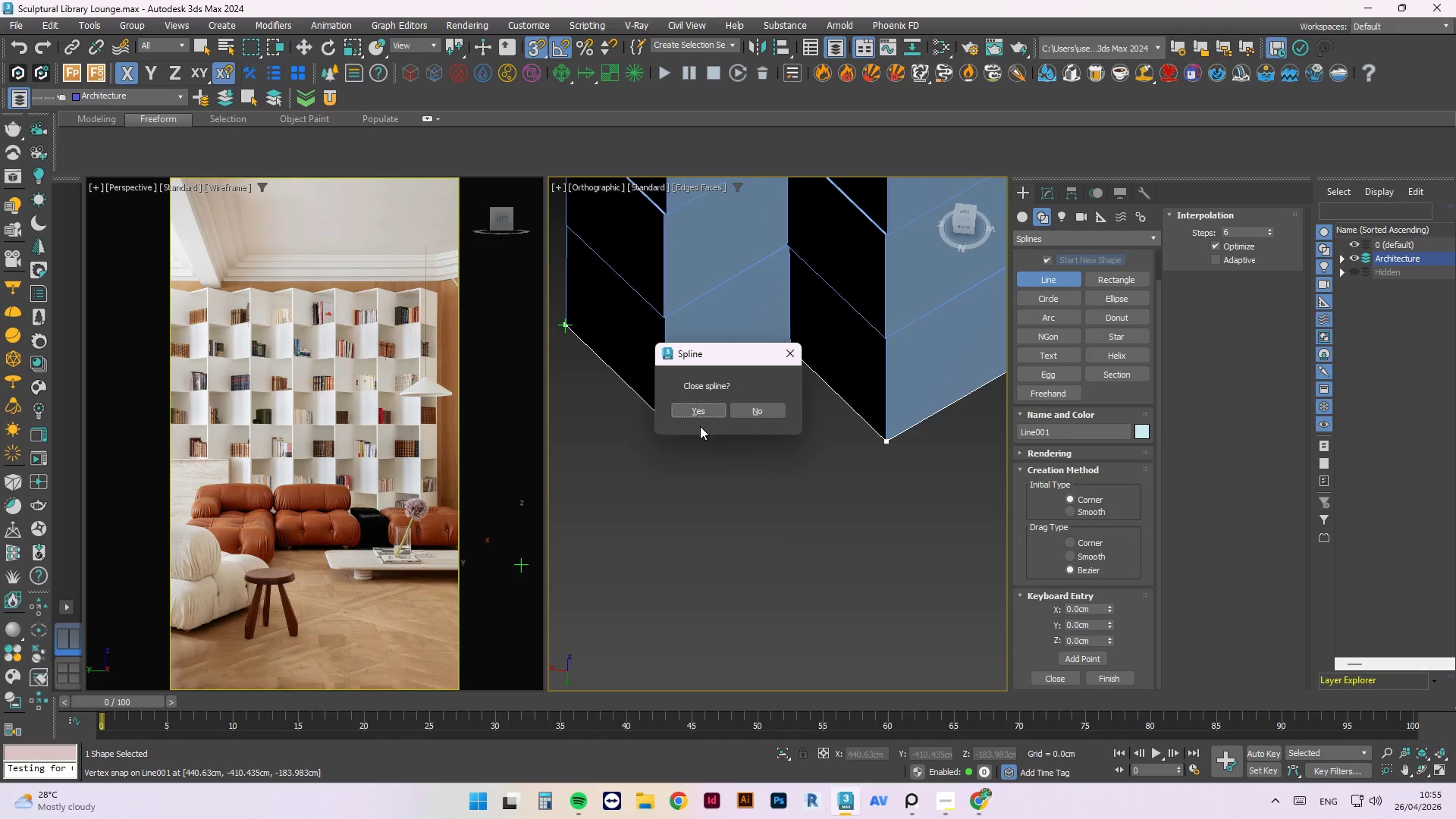 
left_click([699, 412])
 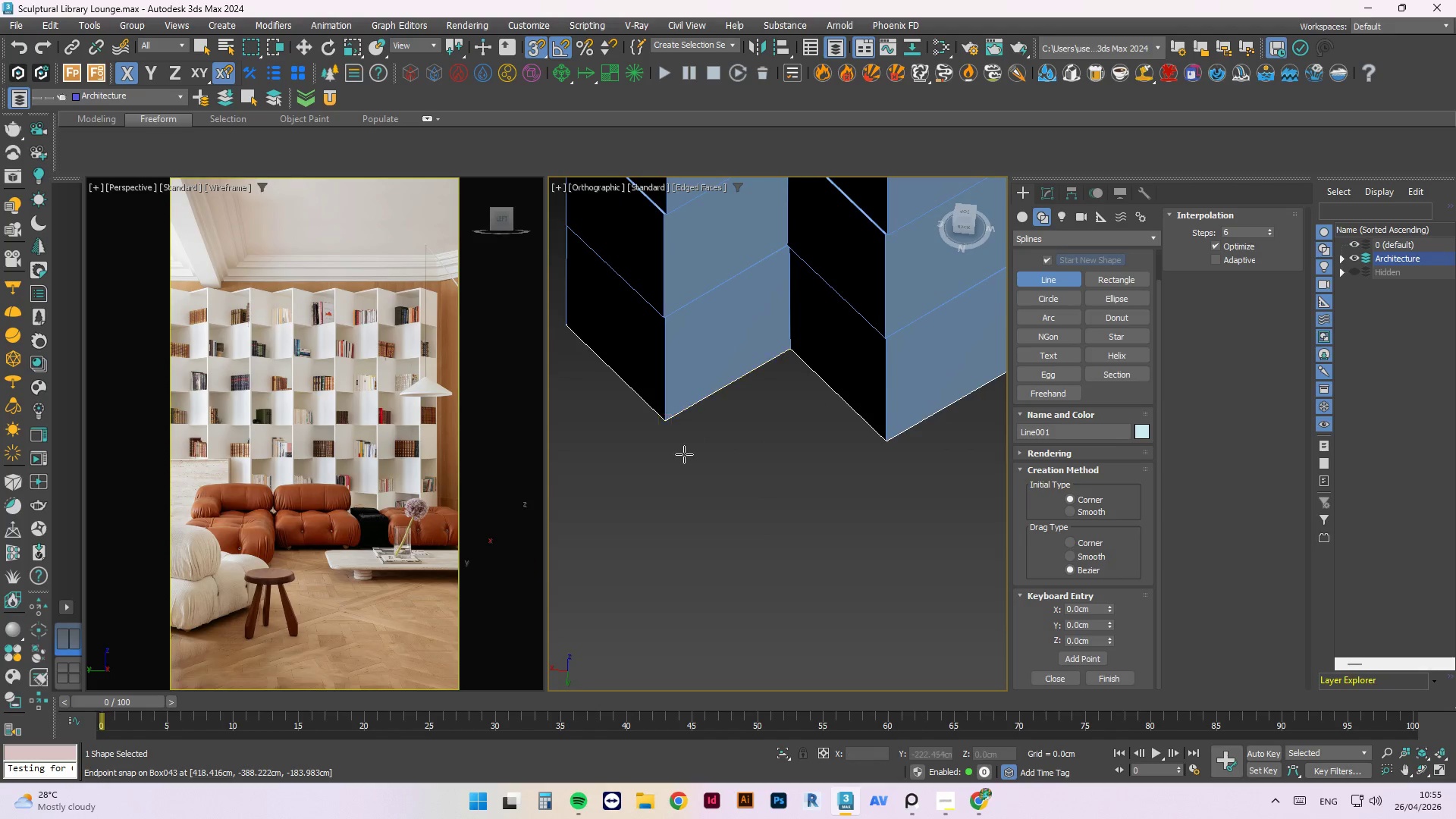 
scroll: coordinate [680, 461], scroll_direction: down, amount: 3.0
 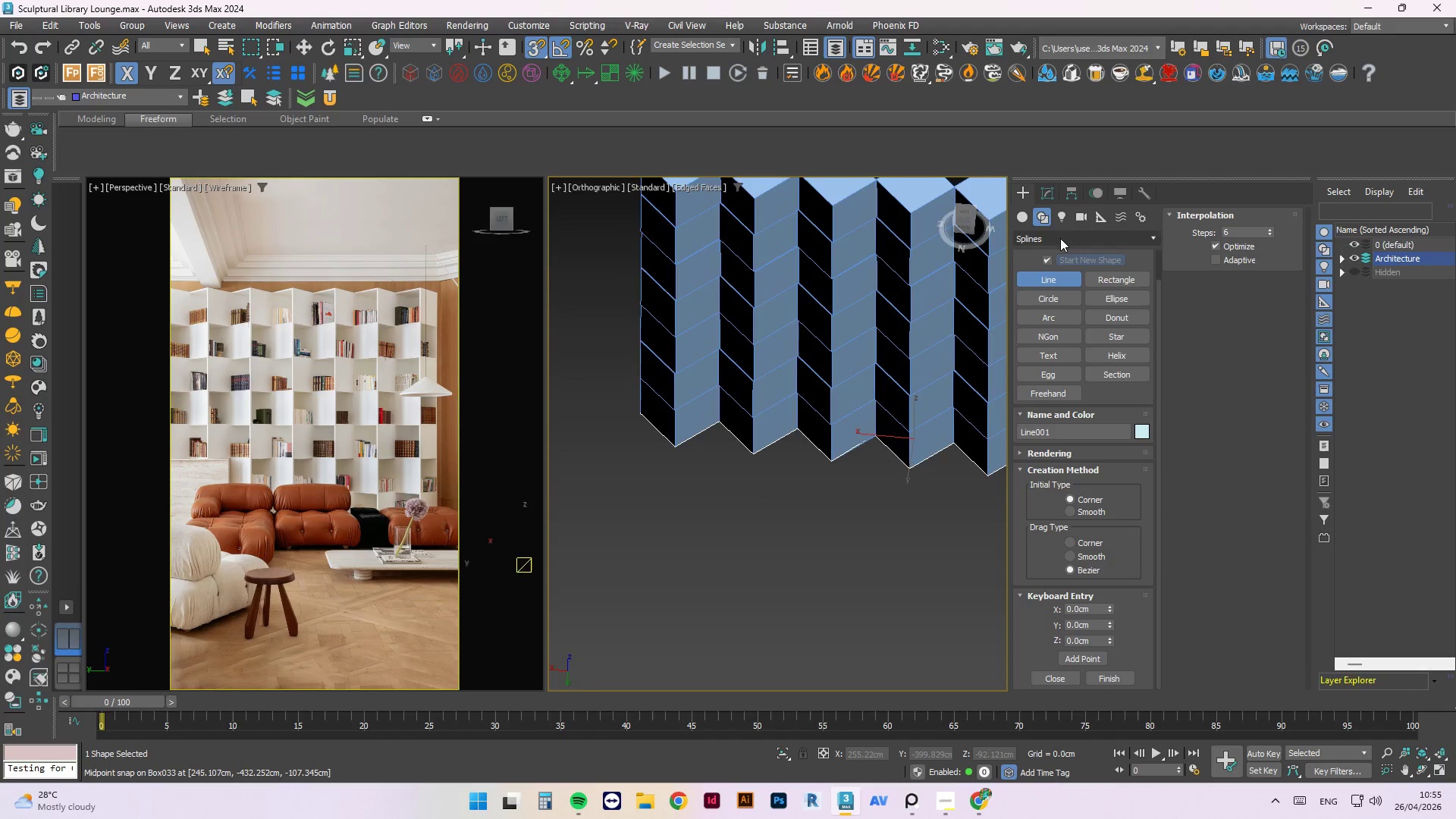 
left_click([1053, 197])
 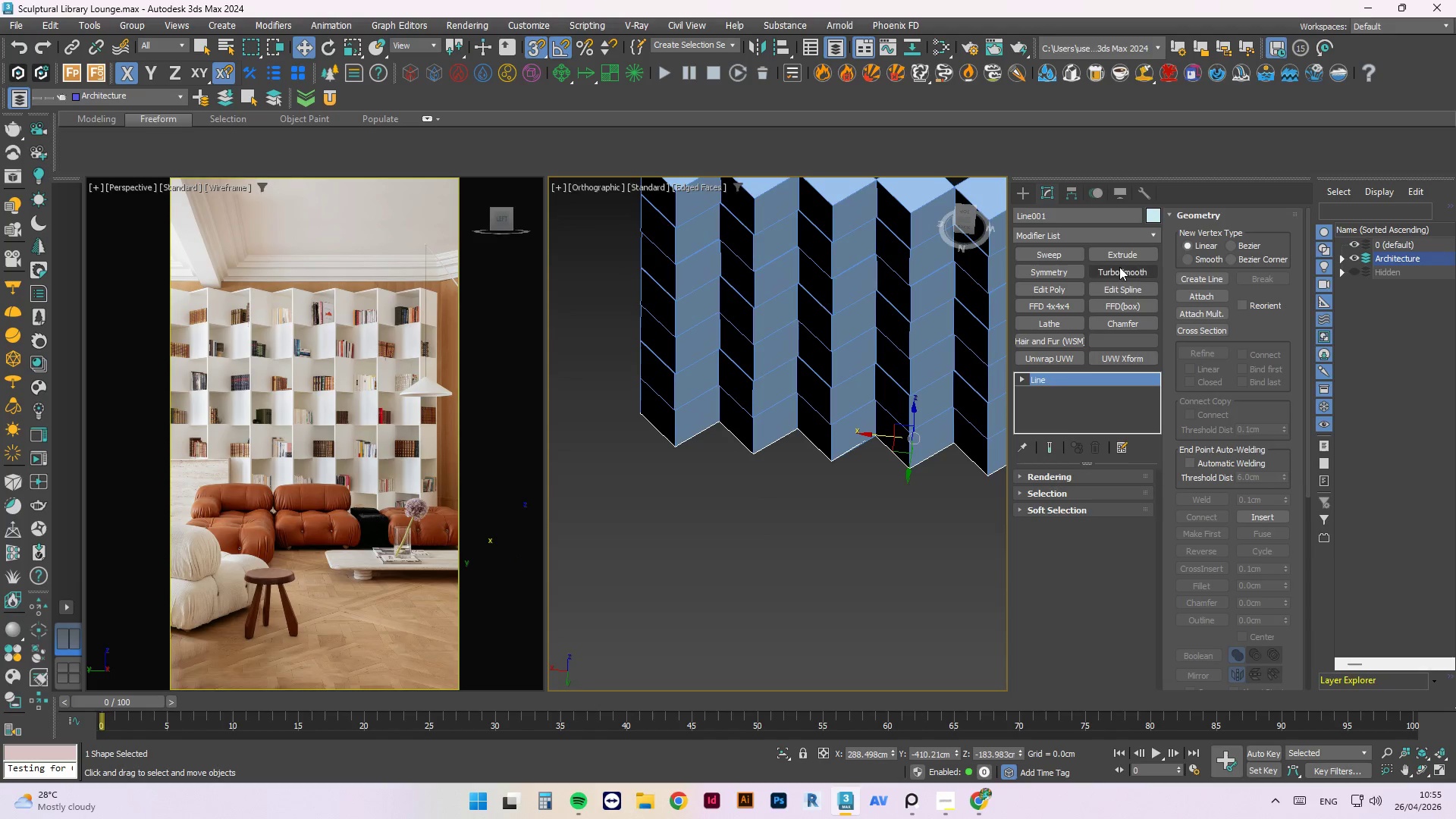 
left_click([1106, 253])
 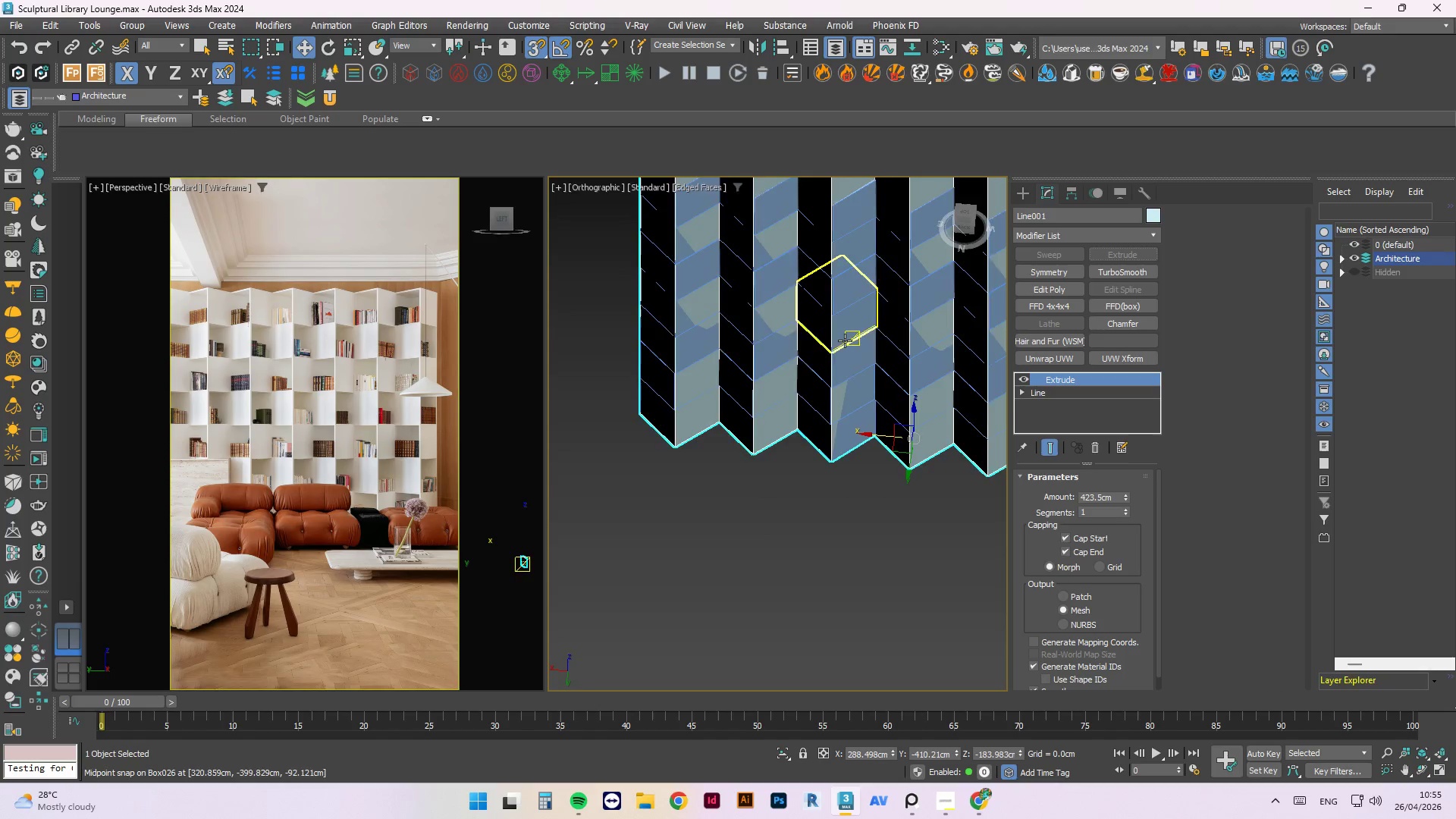 
hold_key(key=AltLeft, duration=0.94)
 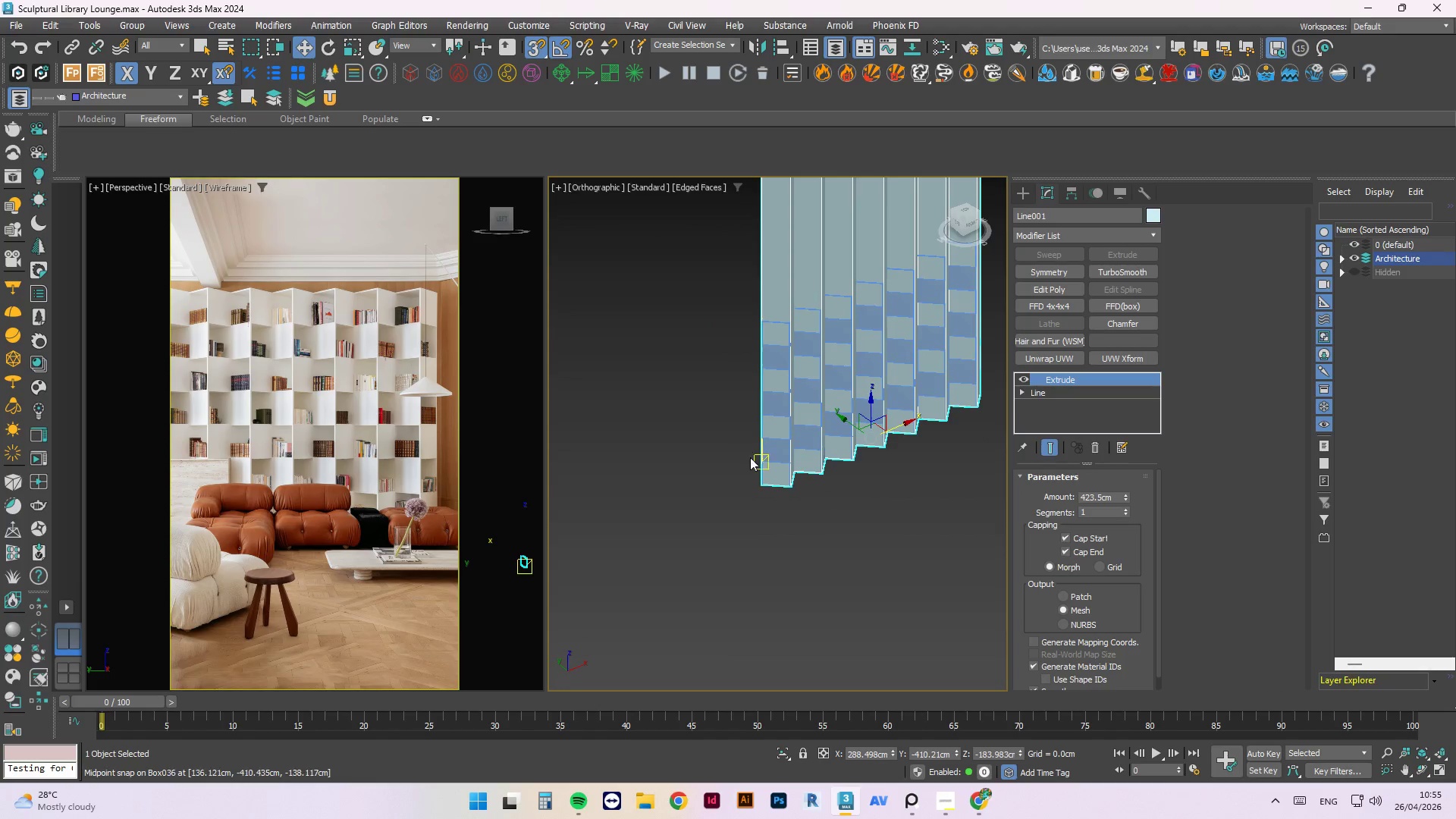 
scroll: coordinate [827, 371], scroll_direction: down, amount: 2.0
 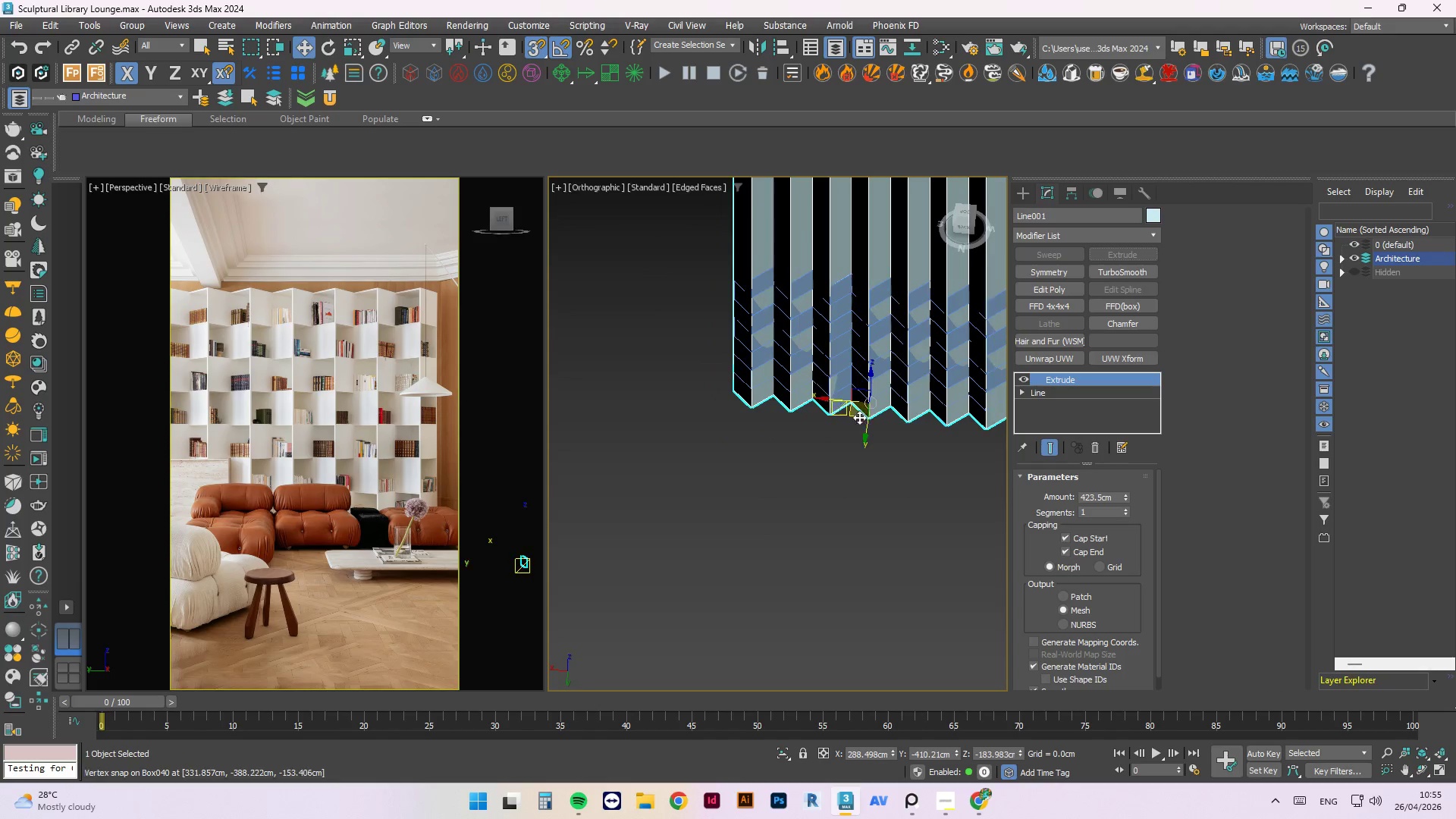 
hold_key(key=AltLeft, duration=2.0)
 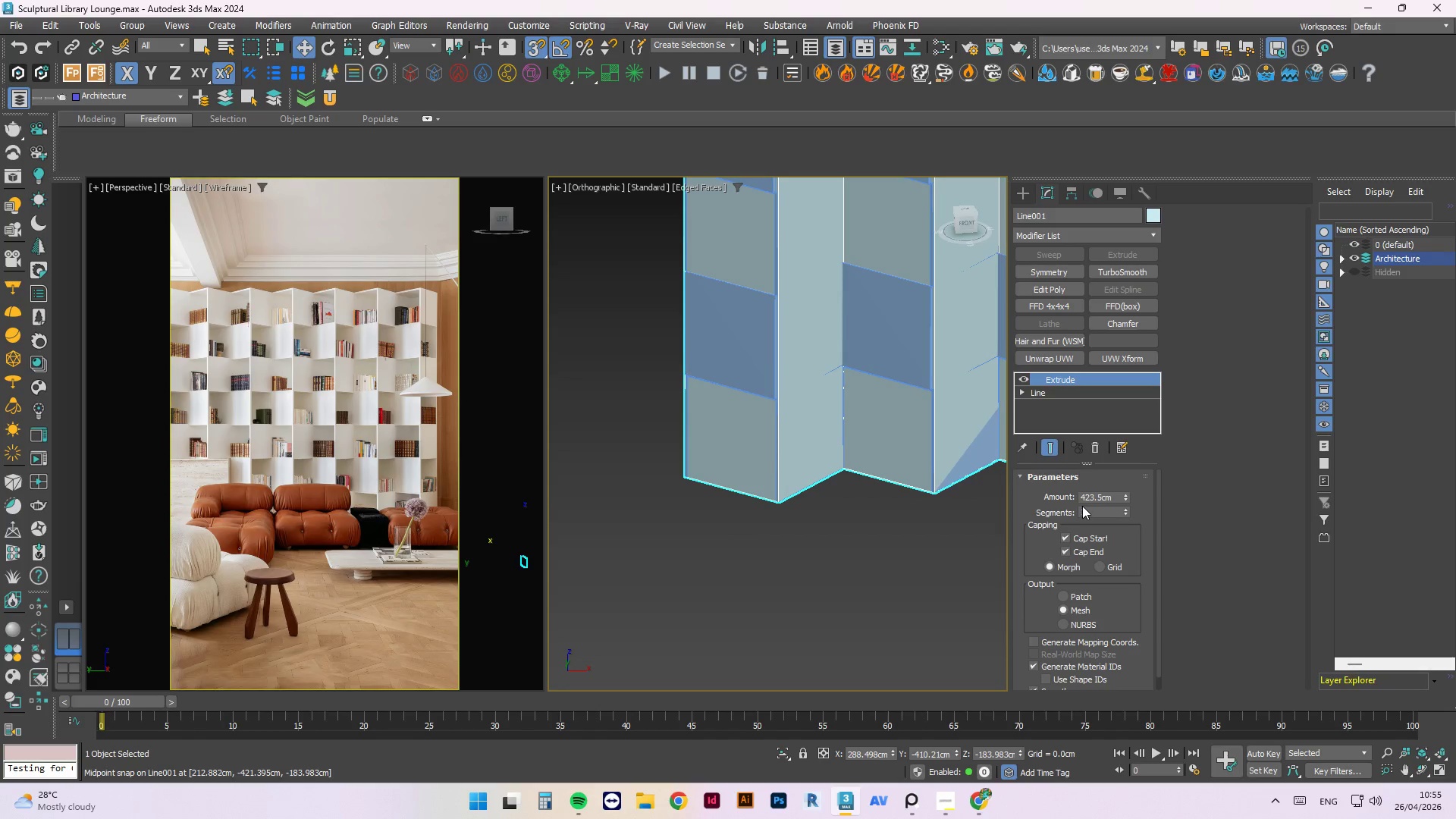 
scroll: coordinate [751, 459], scroll_direction: up, amount: 4.0
 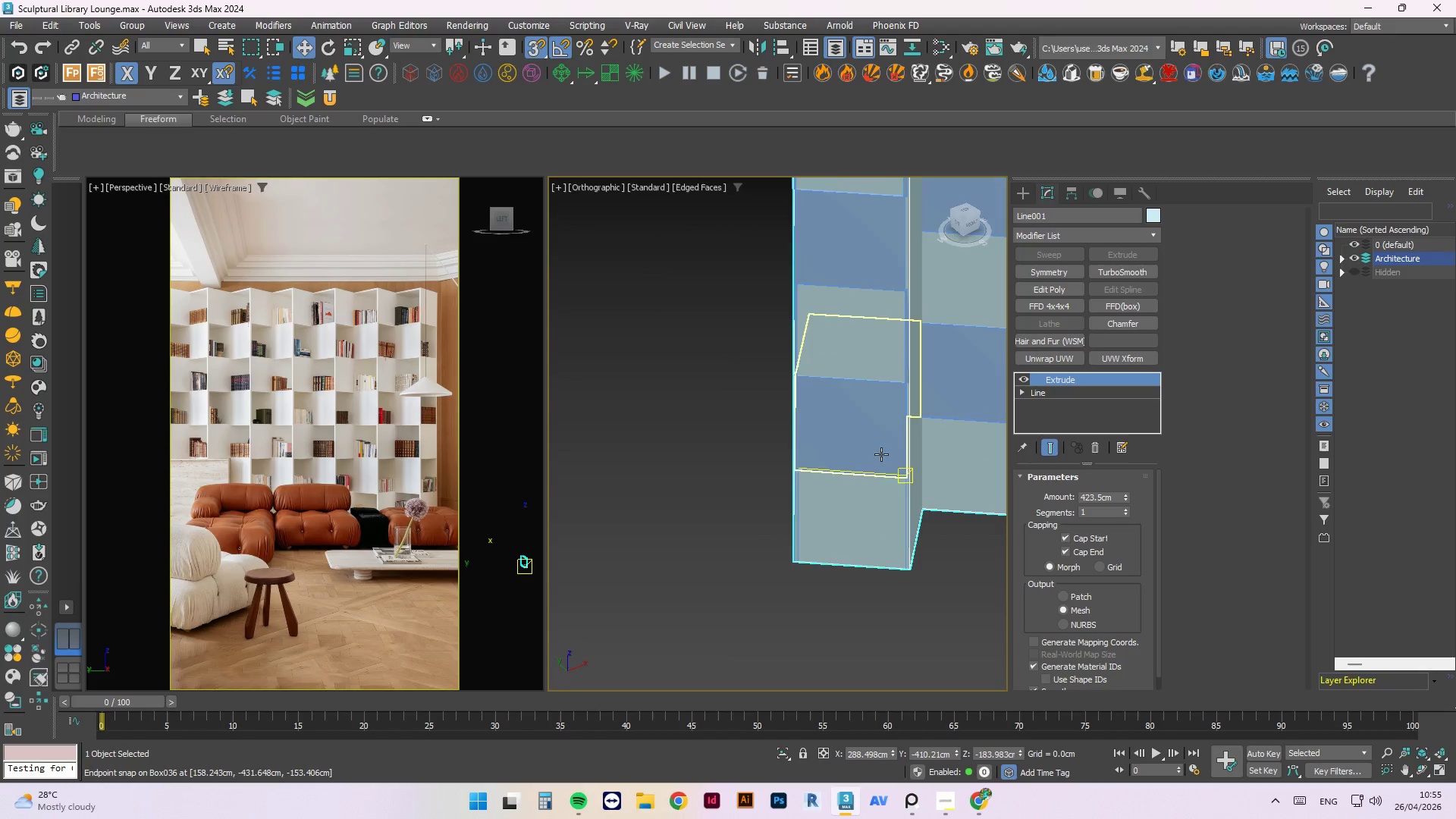 
double_click([1090, 494])
 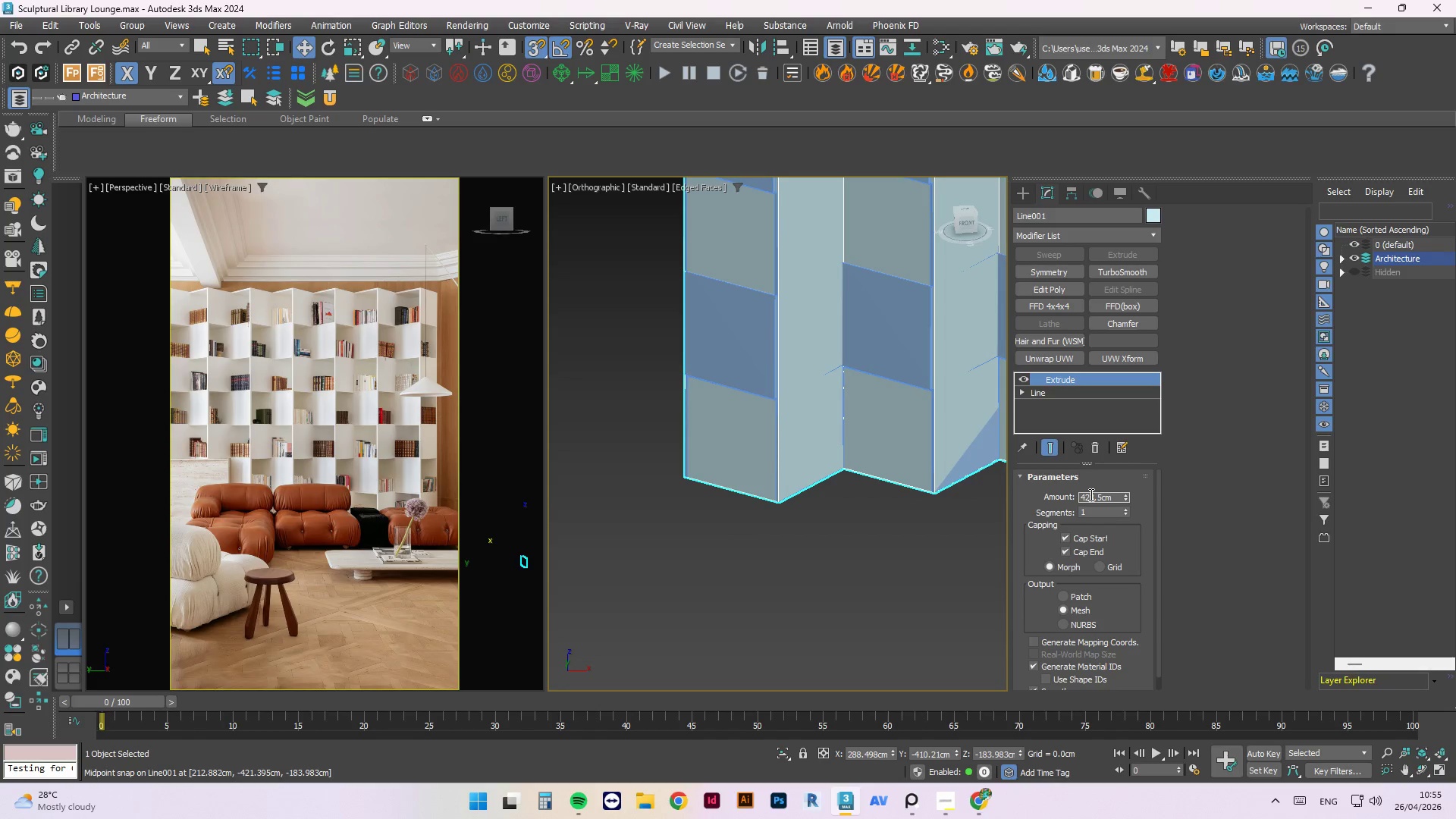 
triple_click([1090, 494])
 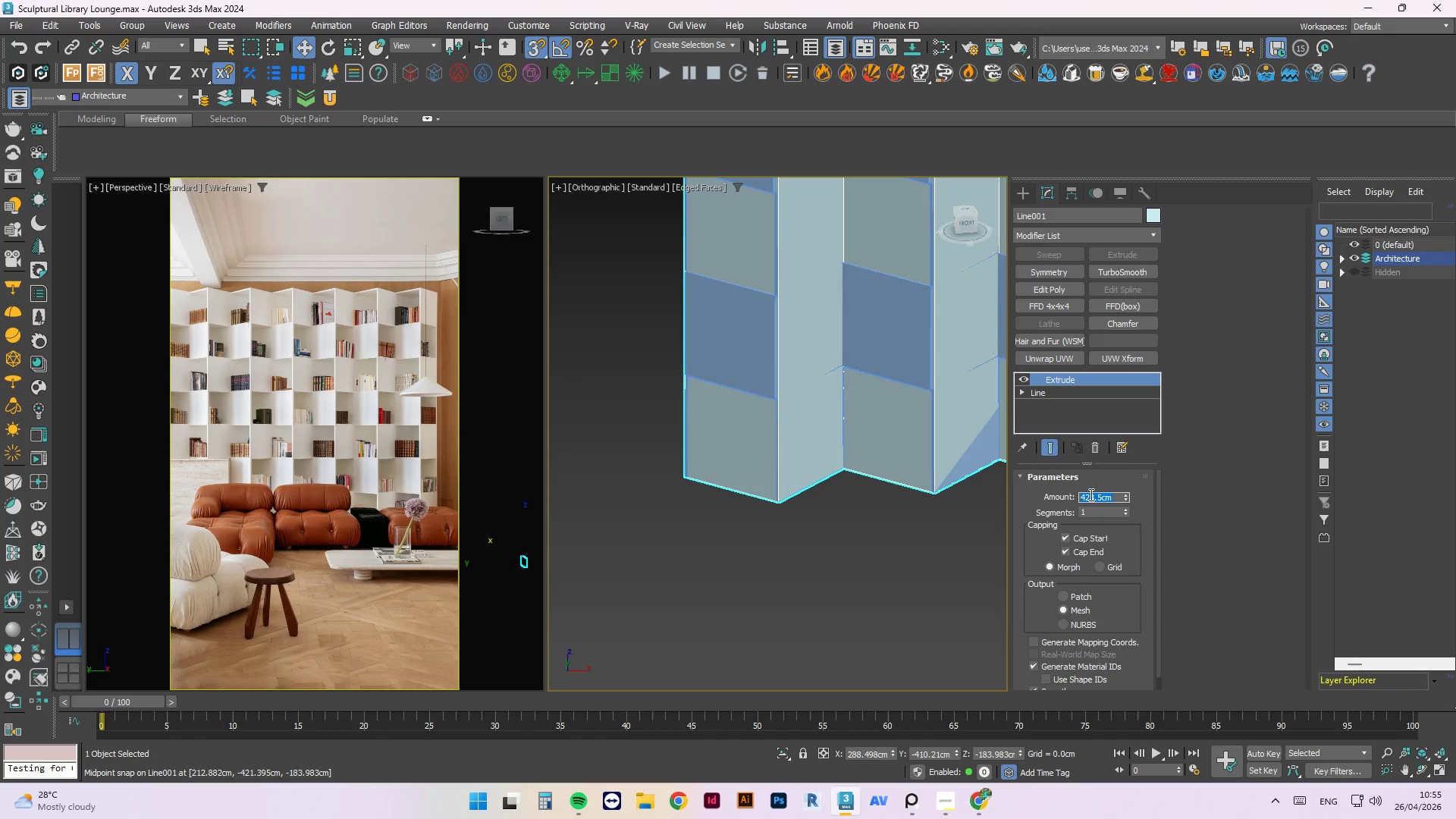 
key(Numpad2)
 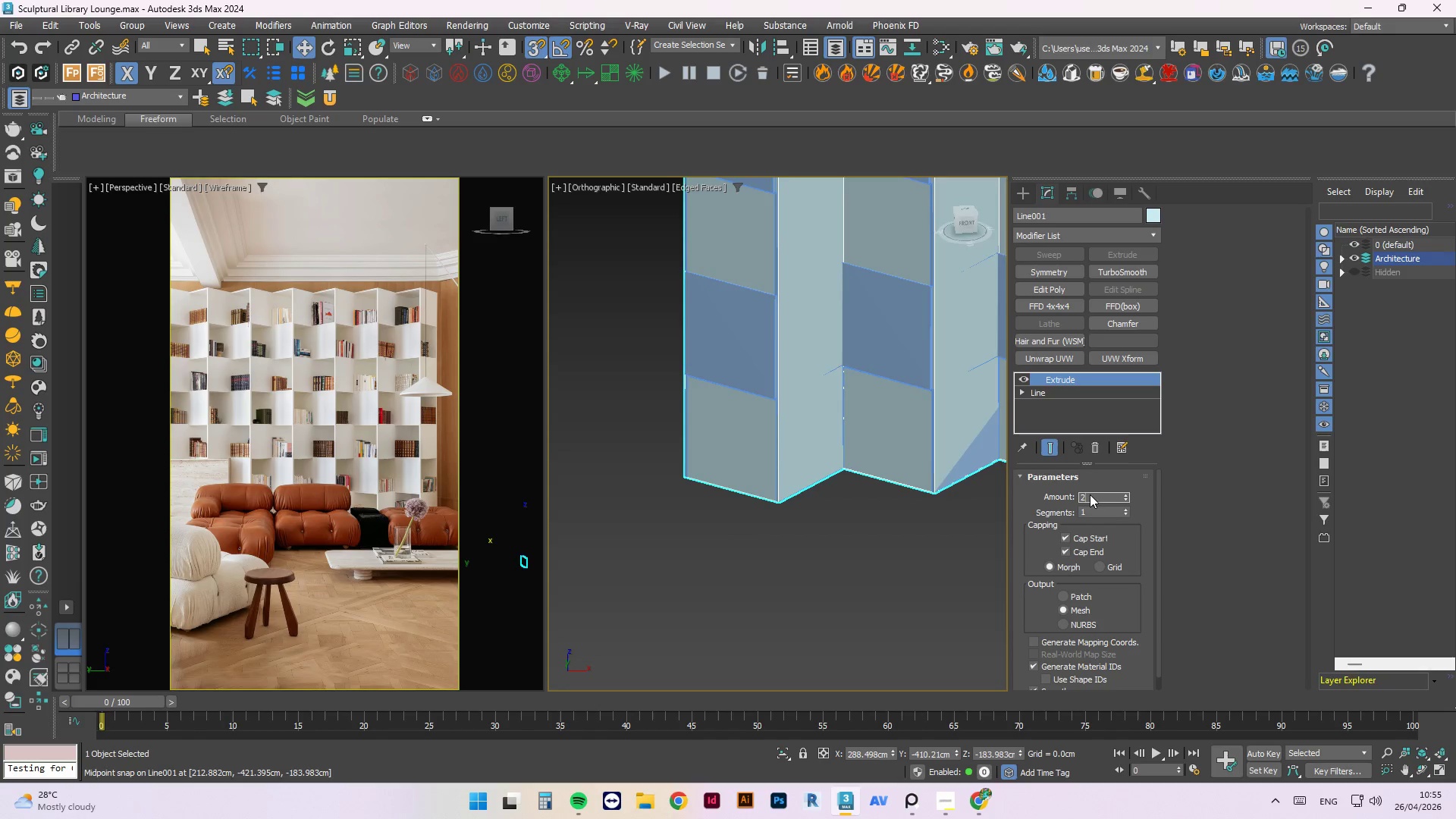 
key(NumpadEnter)
 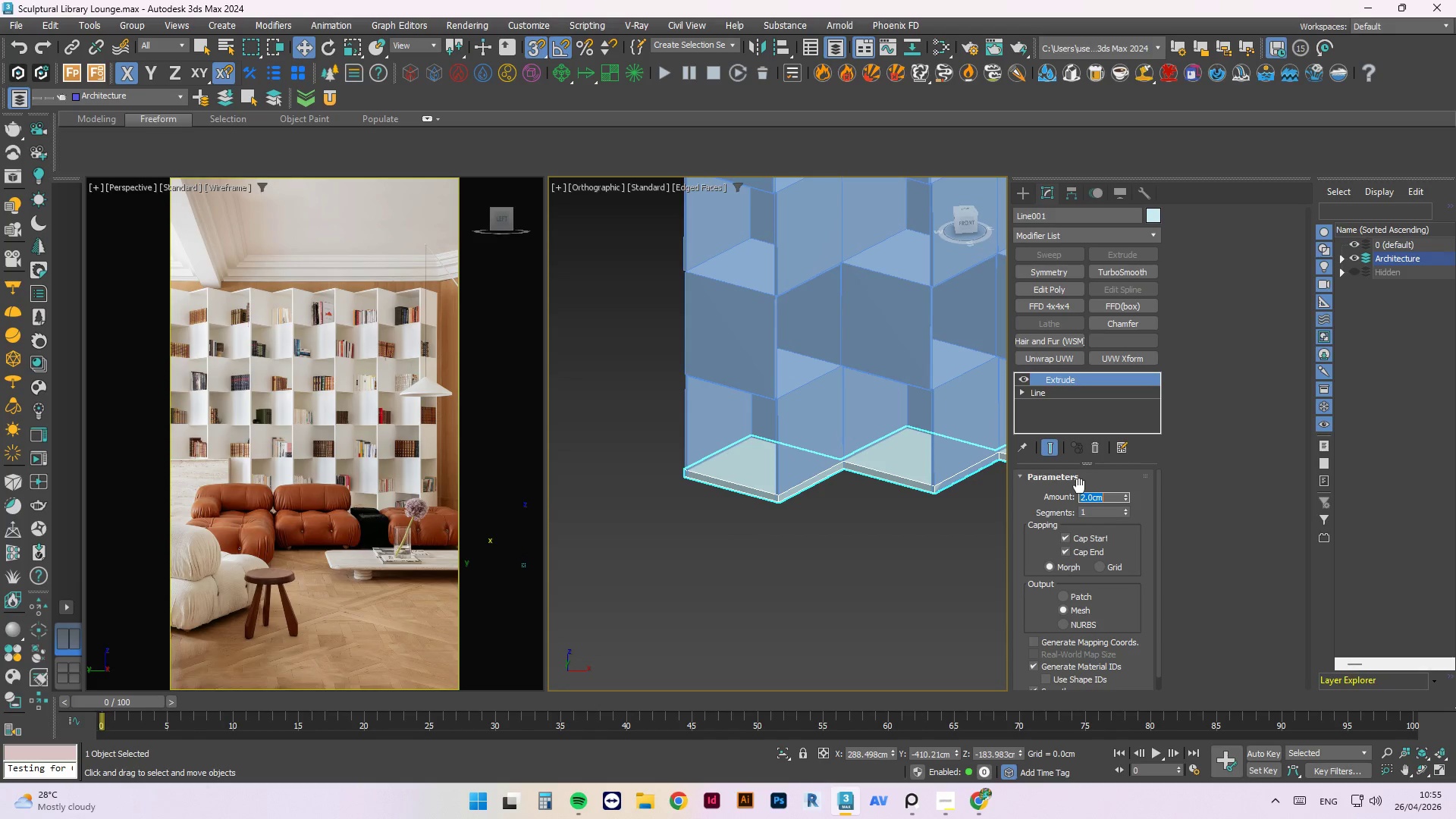 
key(Numpad1)
 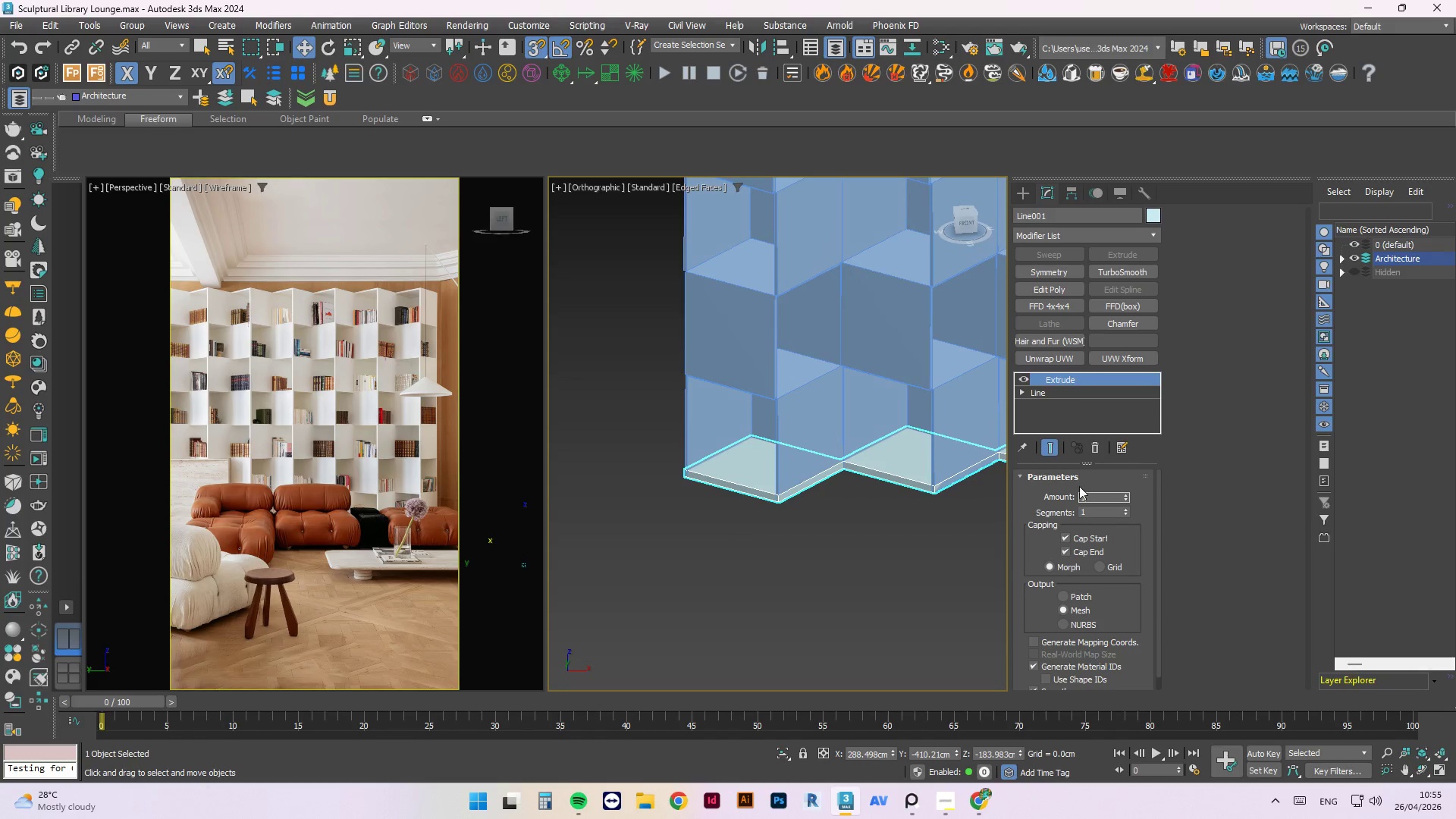 
key(NumpadDecimal)
 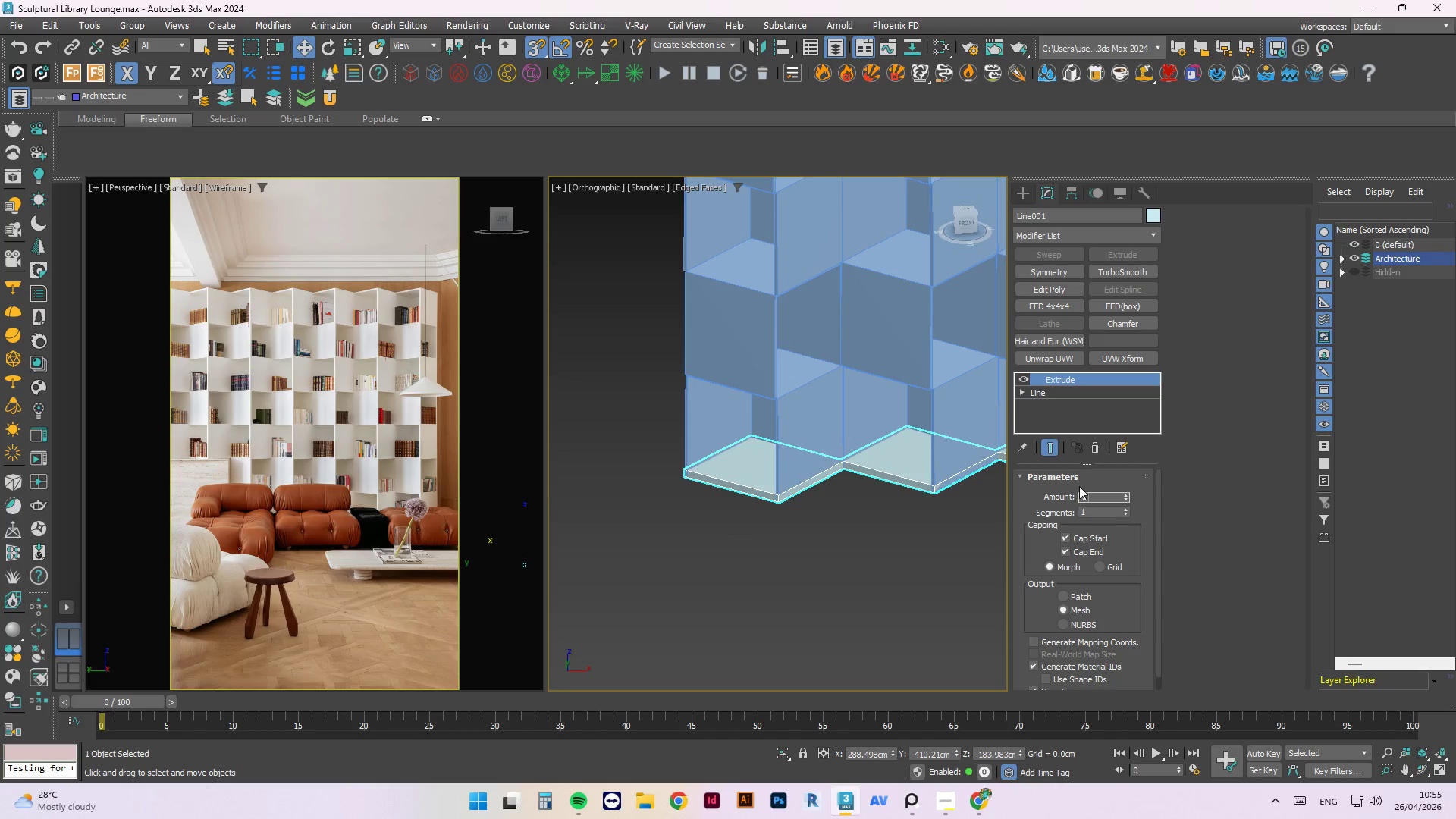 
key(Numpad5)
 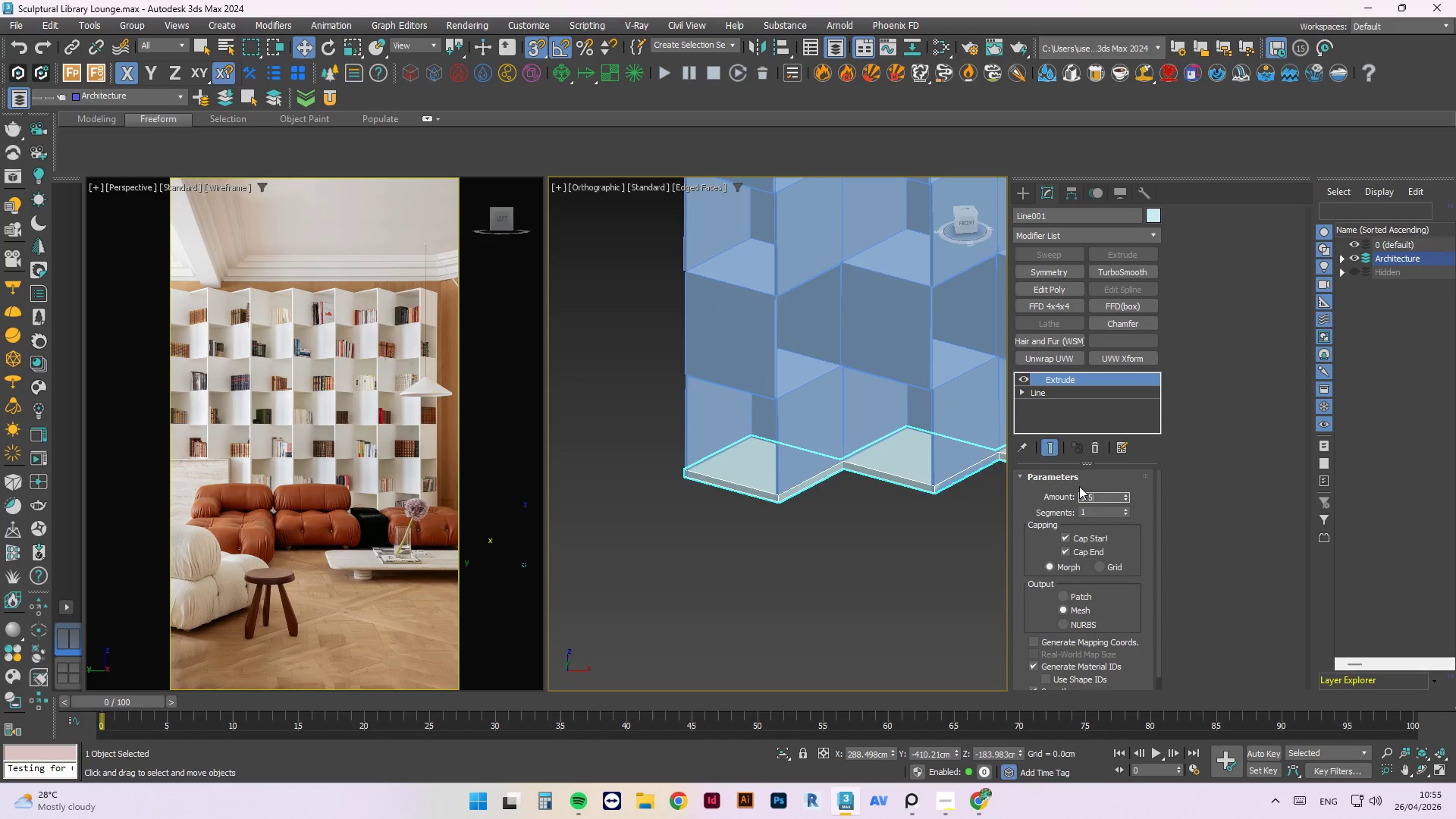 
key(NumpadEnter)
 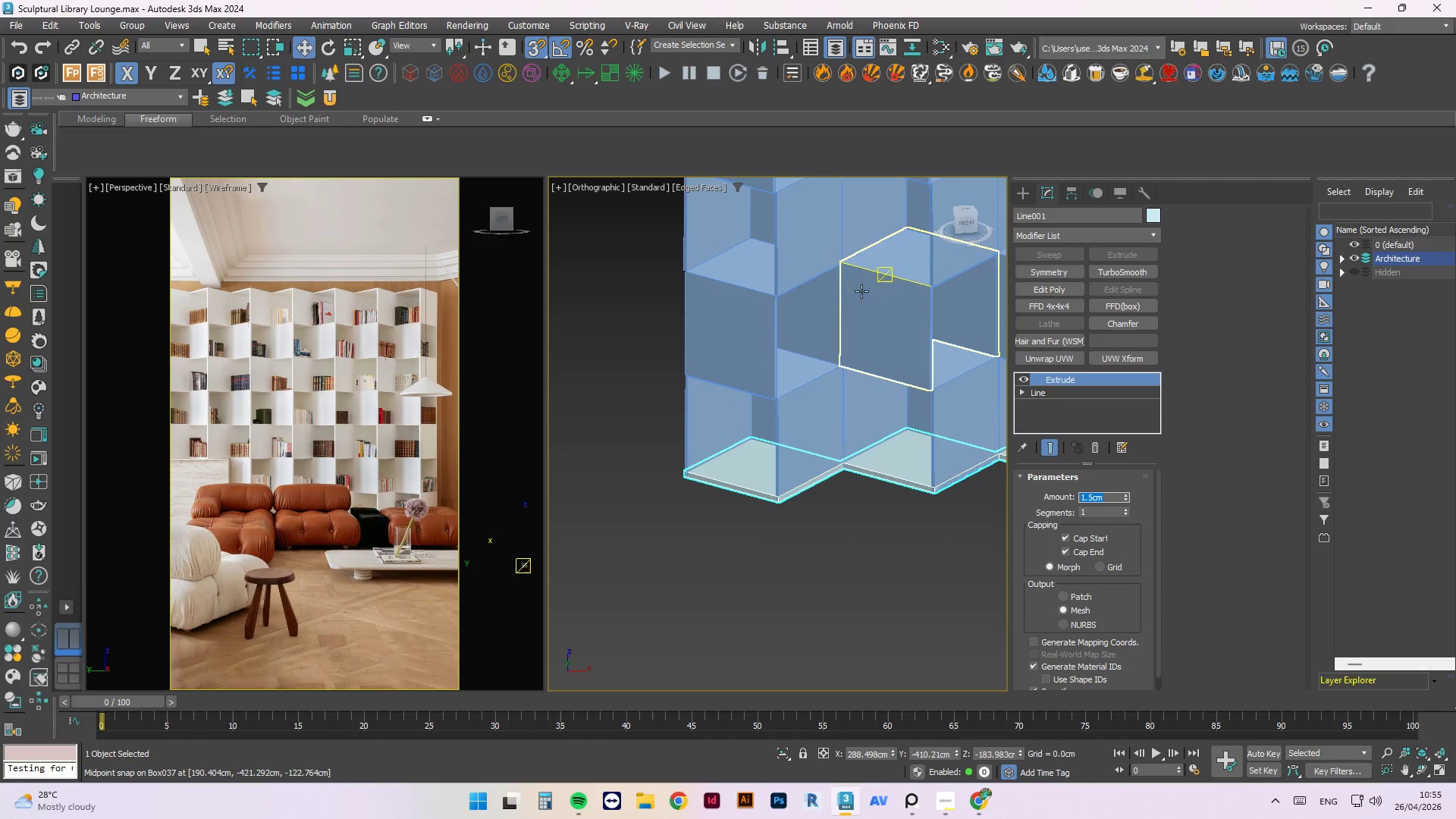 
scroll: coordinate [701, 435], scroll_direction: up, amount: 10.0
 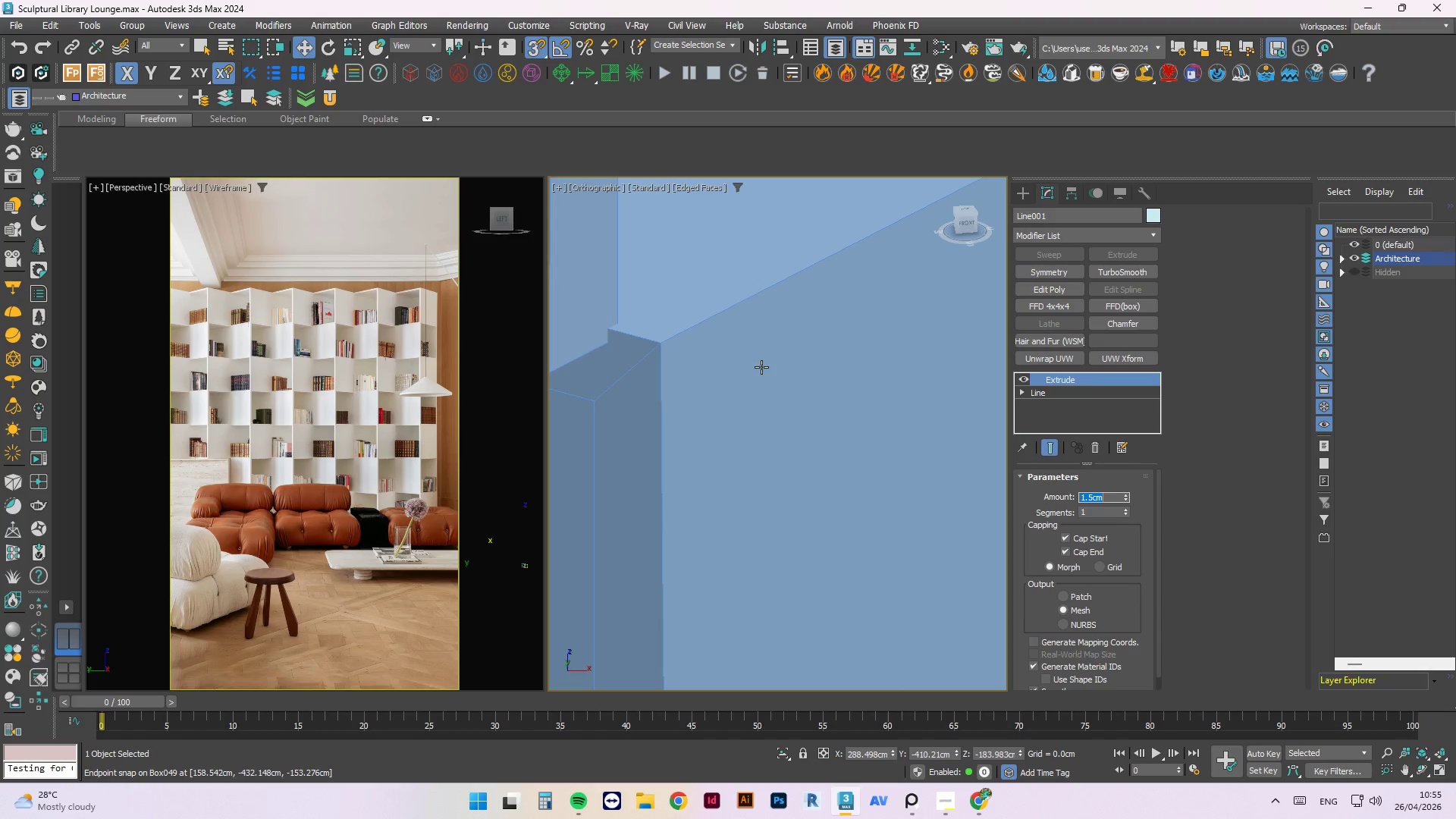 
scroll: coordinate [761, 367], scroll_direction: down, amount: 7.0
 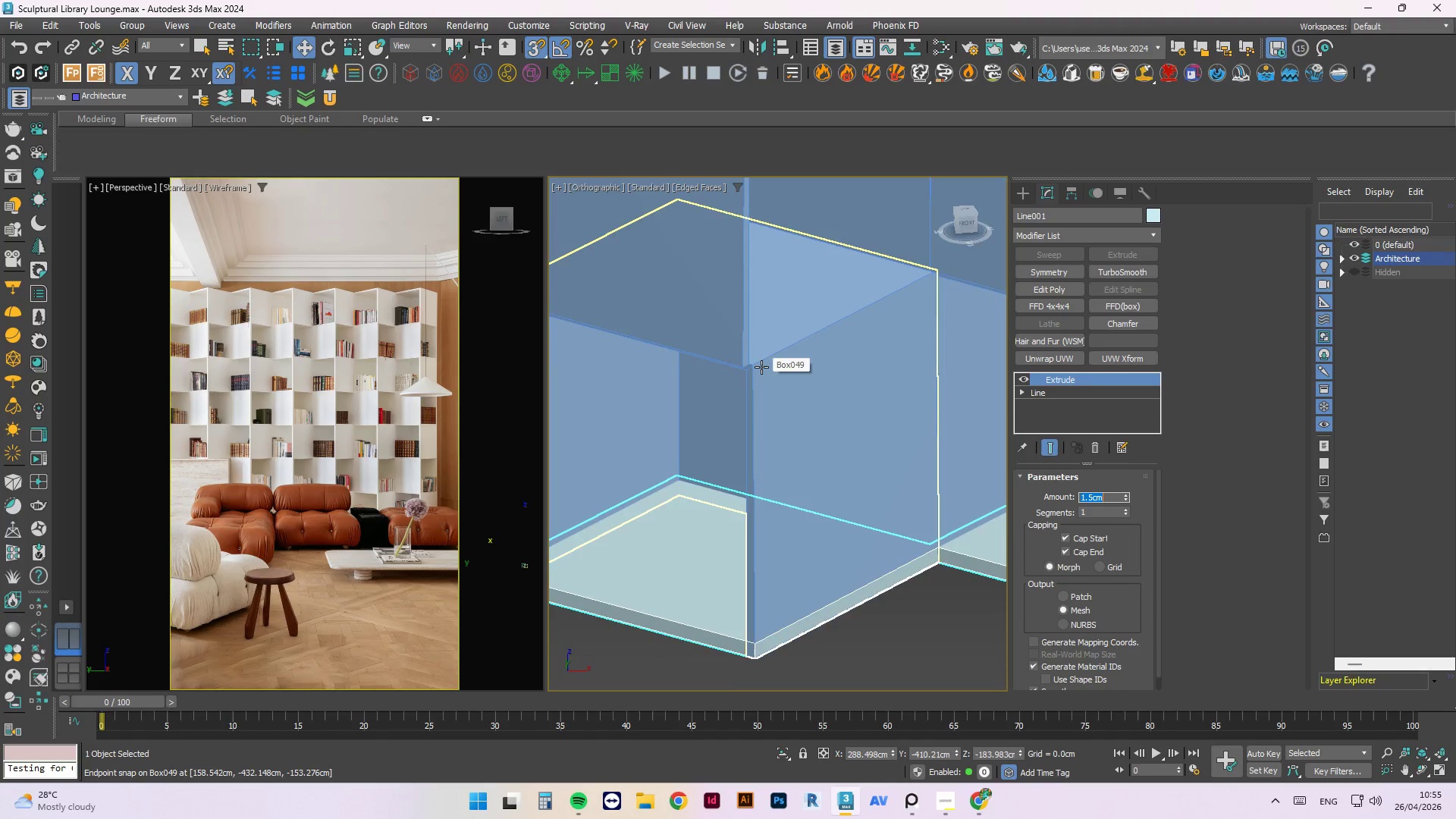 
scroll: coordinate [711, 369], scroll_direction: up, amount: 8.0
 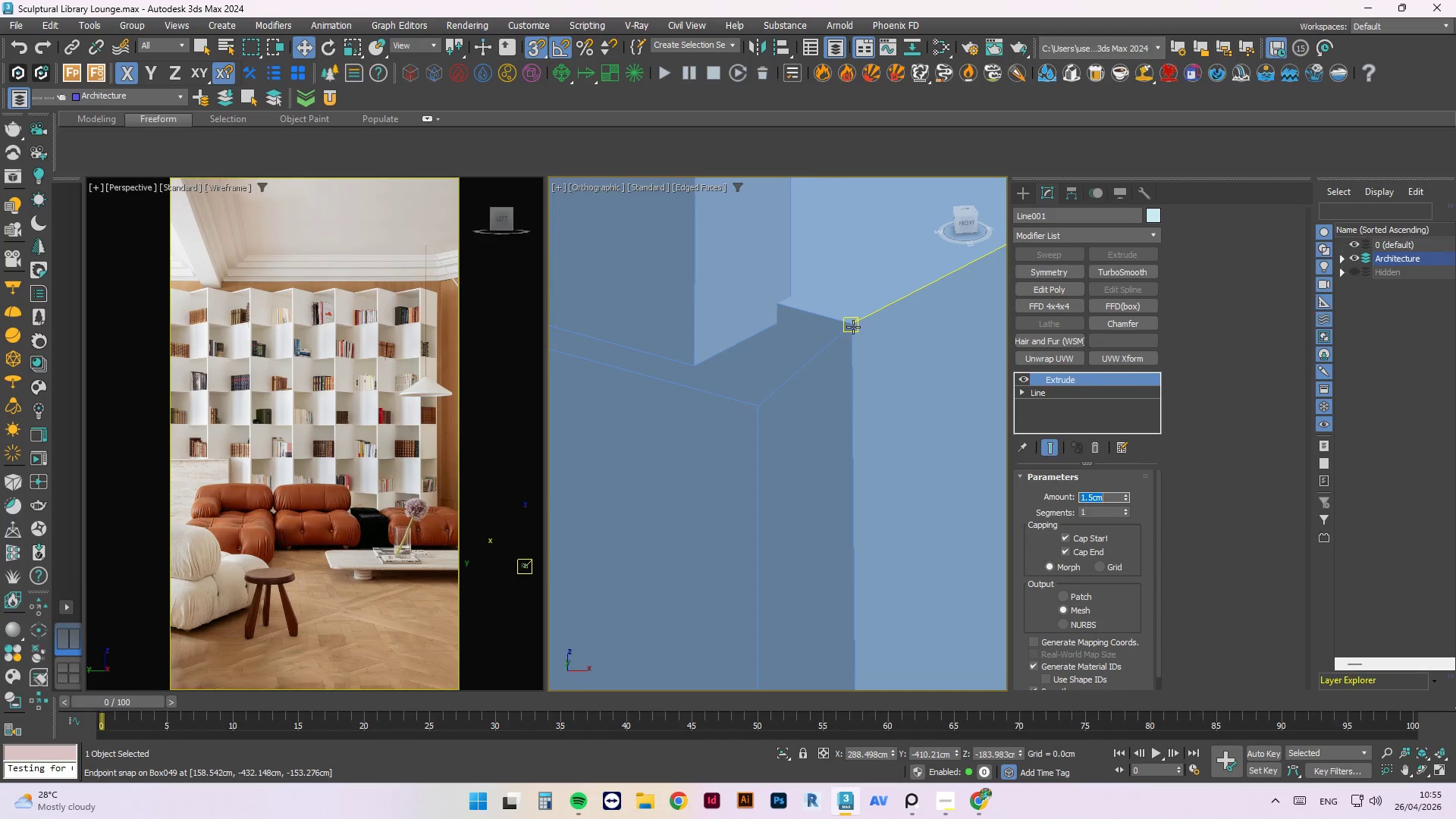 
hold_key(key=AltLeft, duration=0.7)
 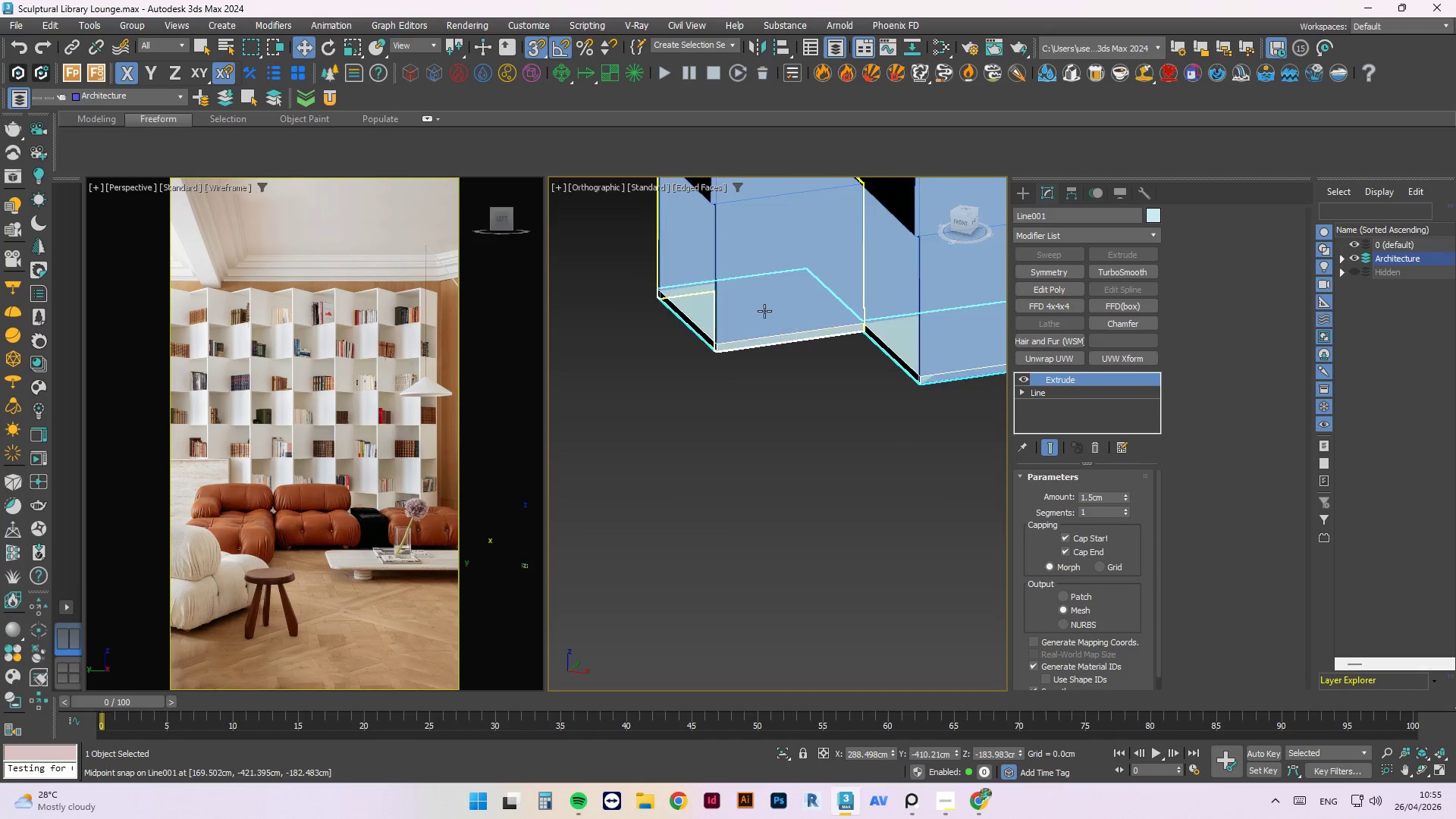 
scroll: coordinate [703, 350], scroll_direction: down, amount: 10.0
 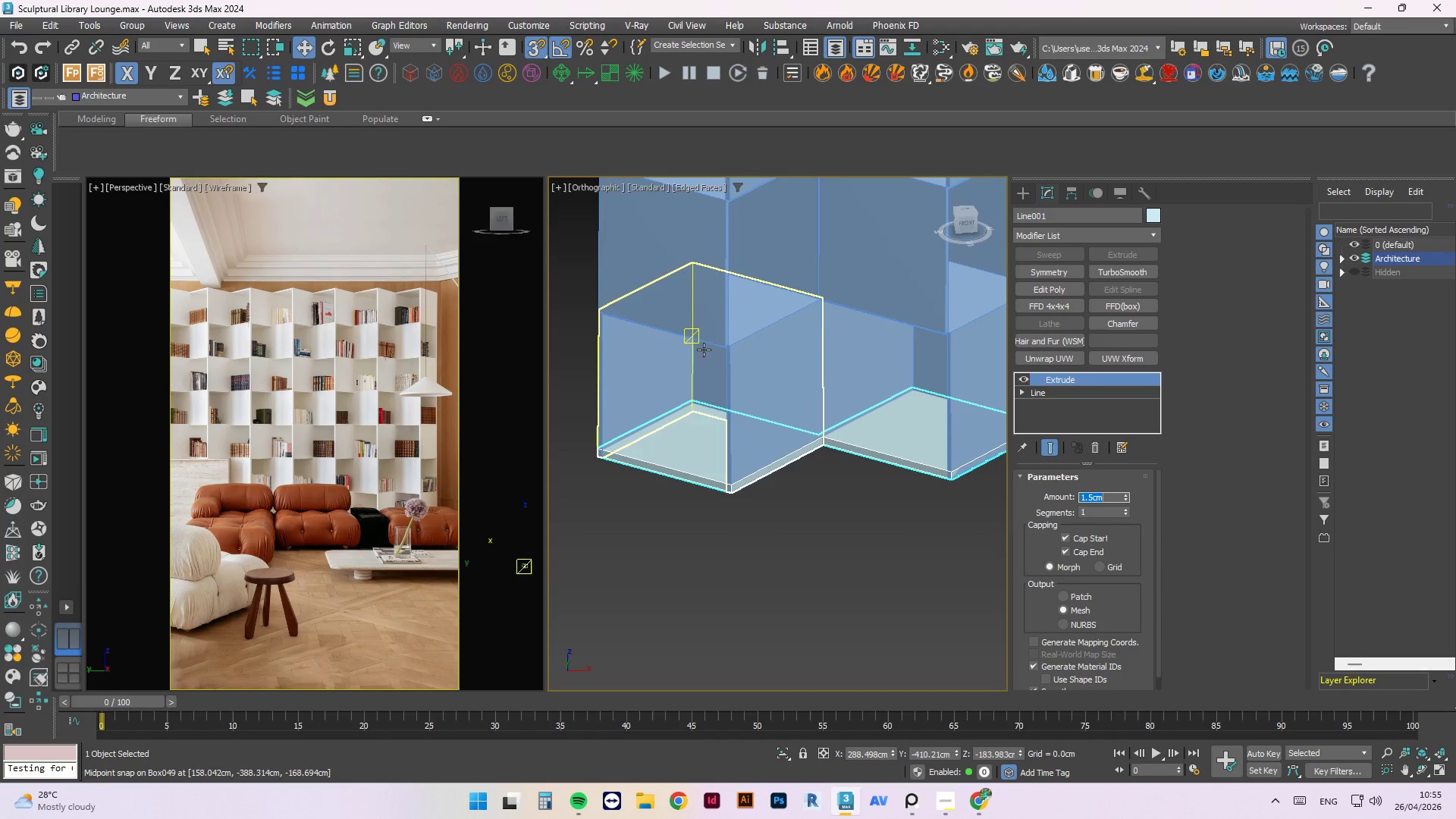 
hold_key(key=AltLeft, duration=0.56)
 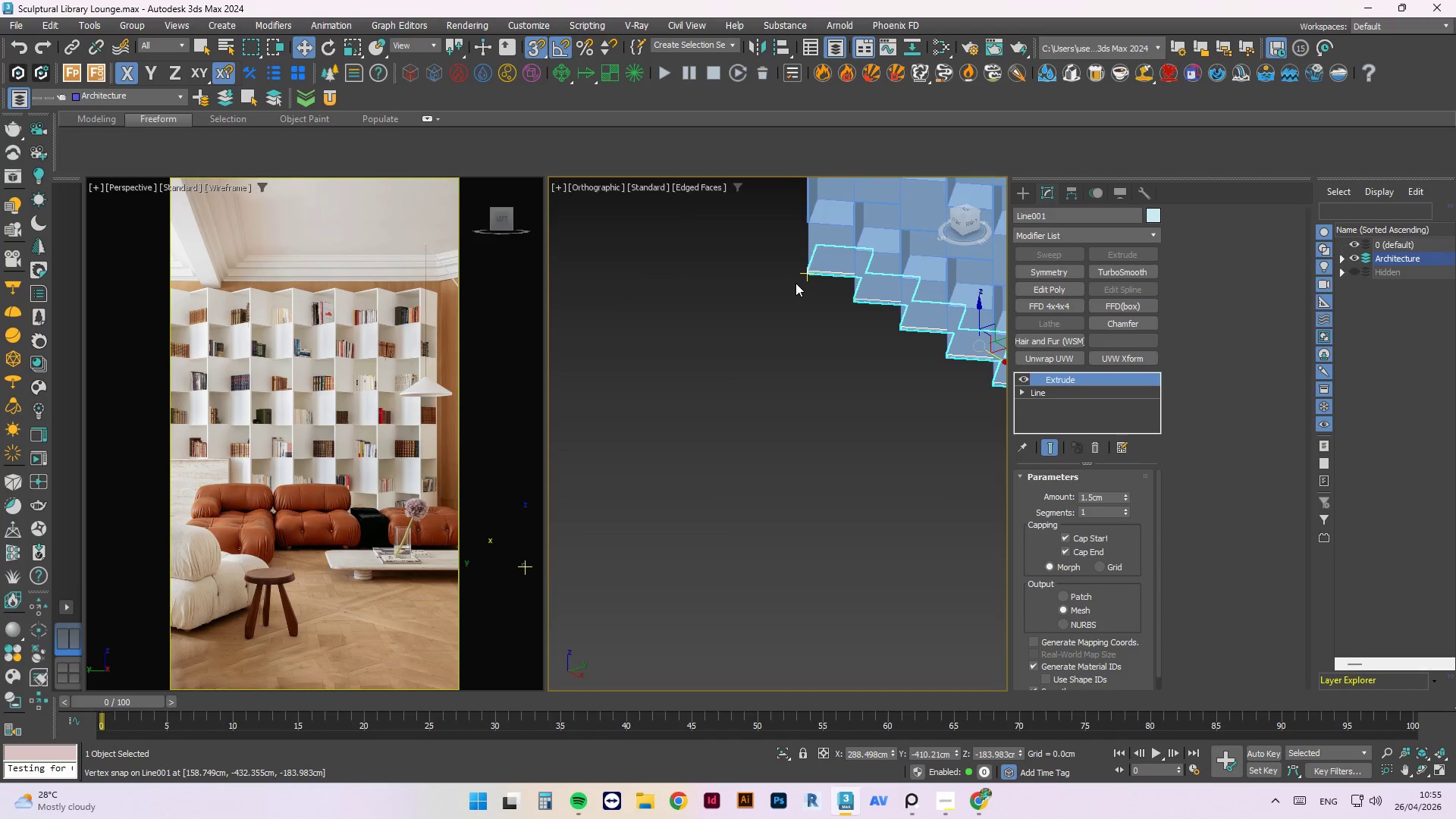 
scroll: coordinate [764, 311], scroll_direction: down, amount: 3.0
 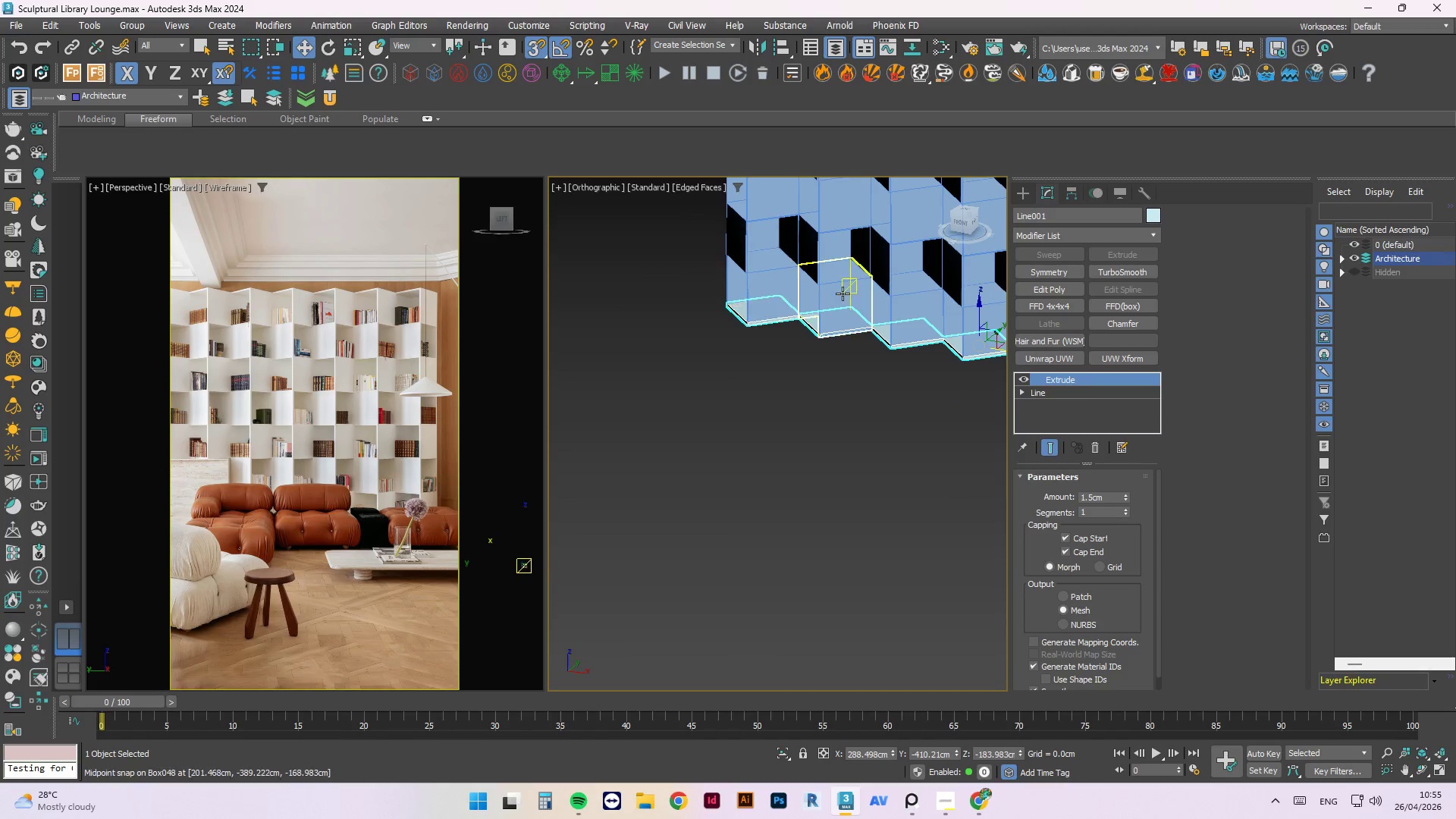 
scroll: coordinate [780, 403], scroll_direction: up, amount: 5.0
 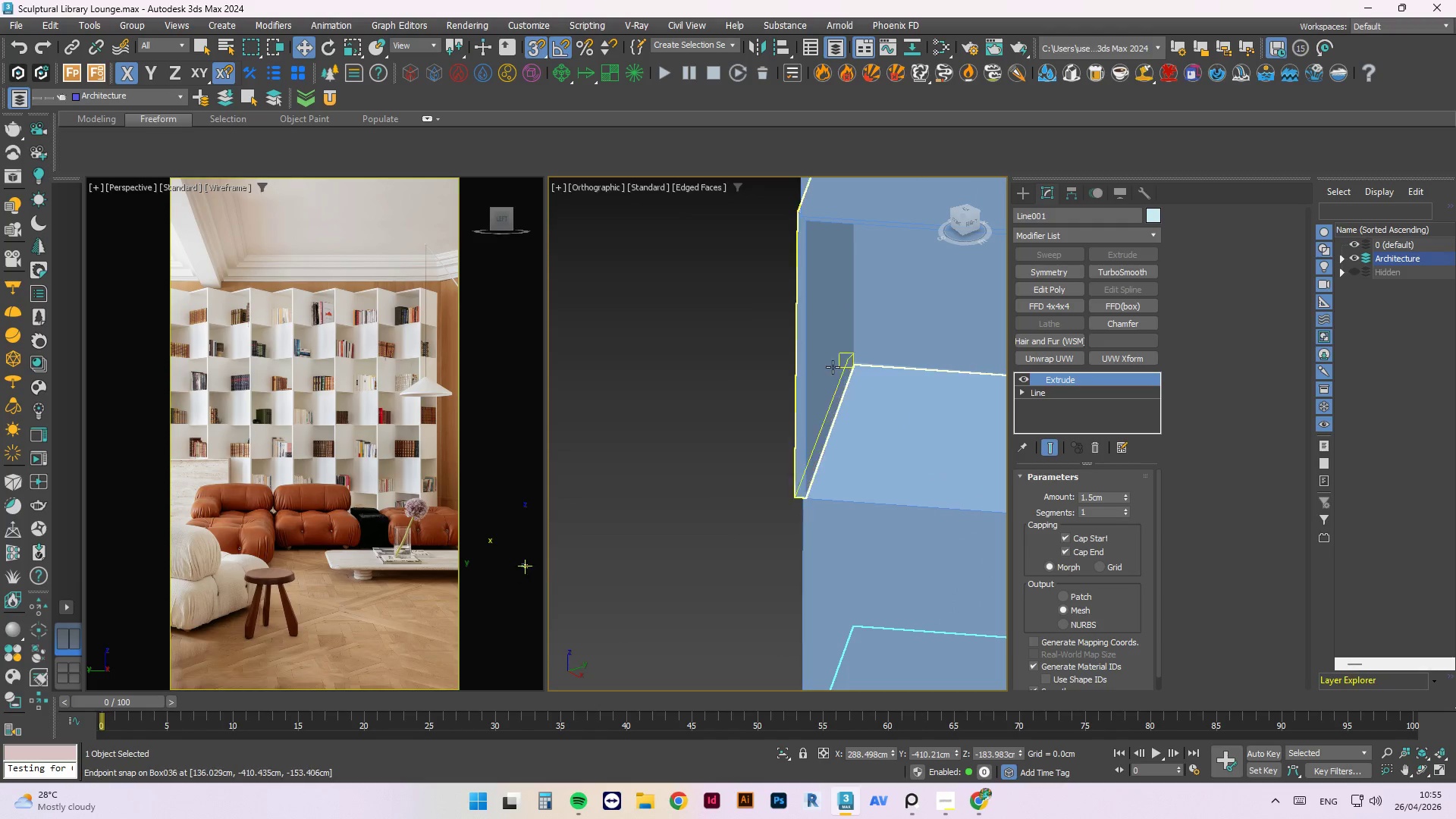 
scroll: coordinate [829, 337], scroll_direction: down, amount: 4.0
 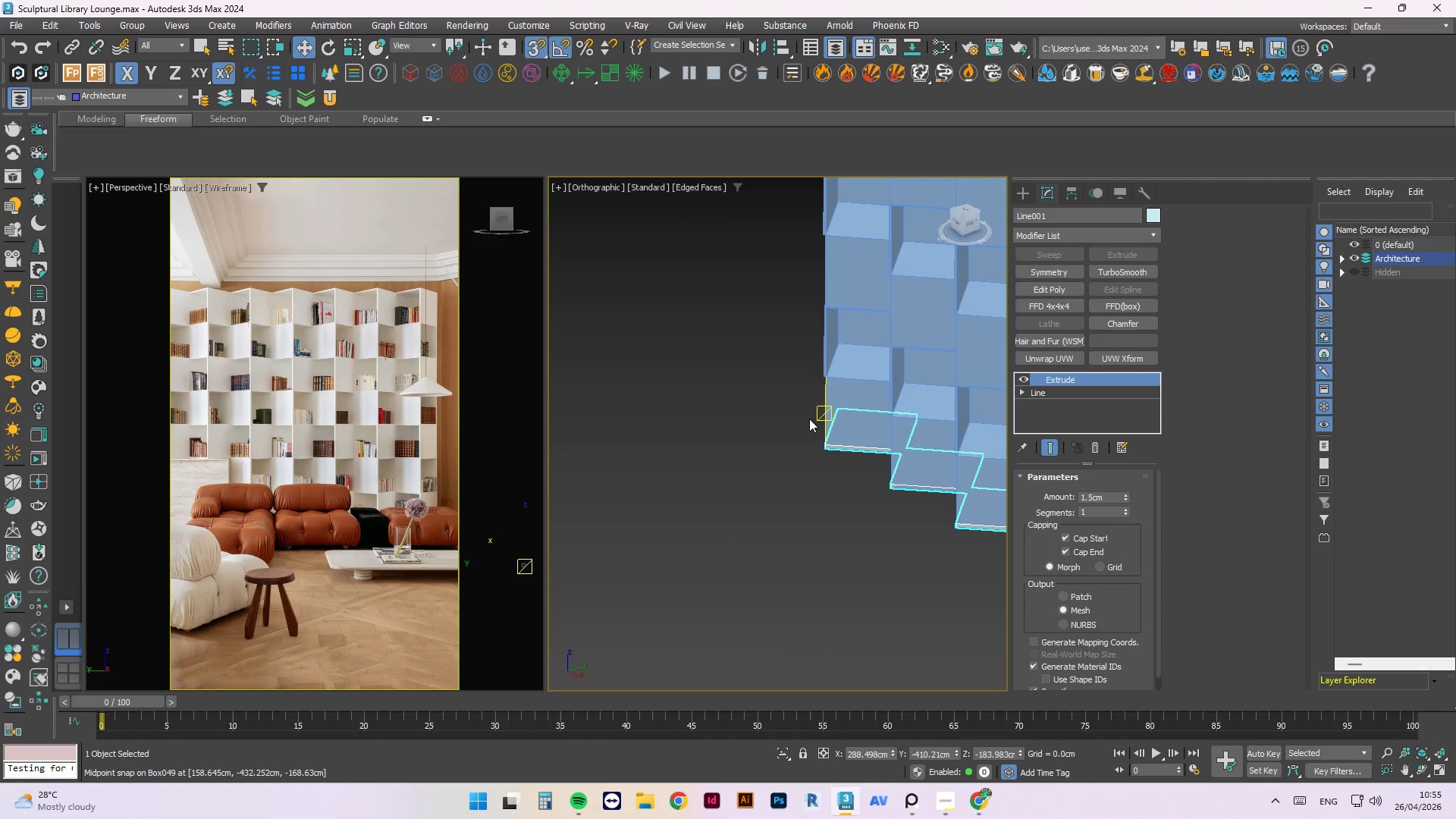 
hold_key(key=AltLeft, duration=2.36)
 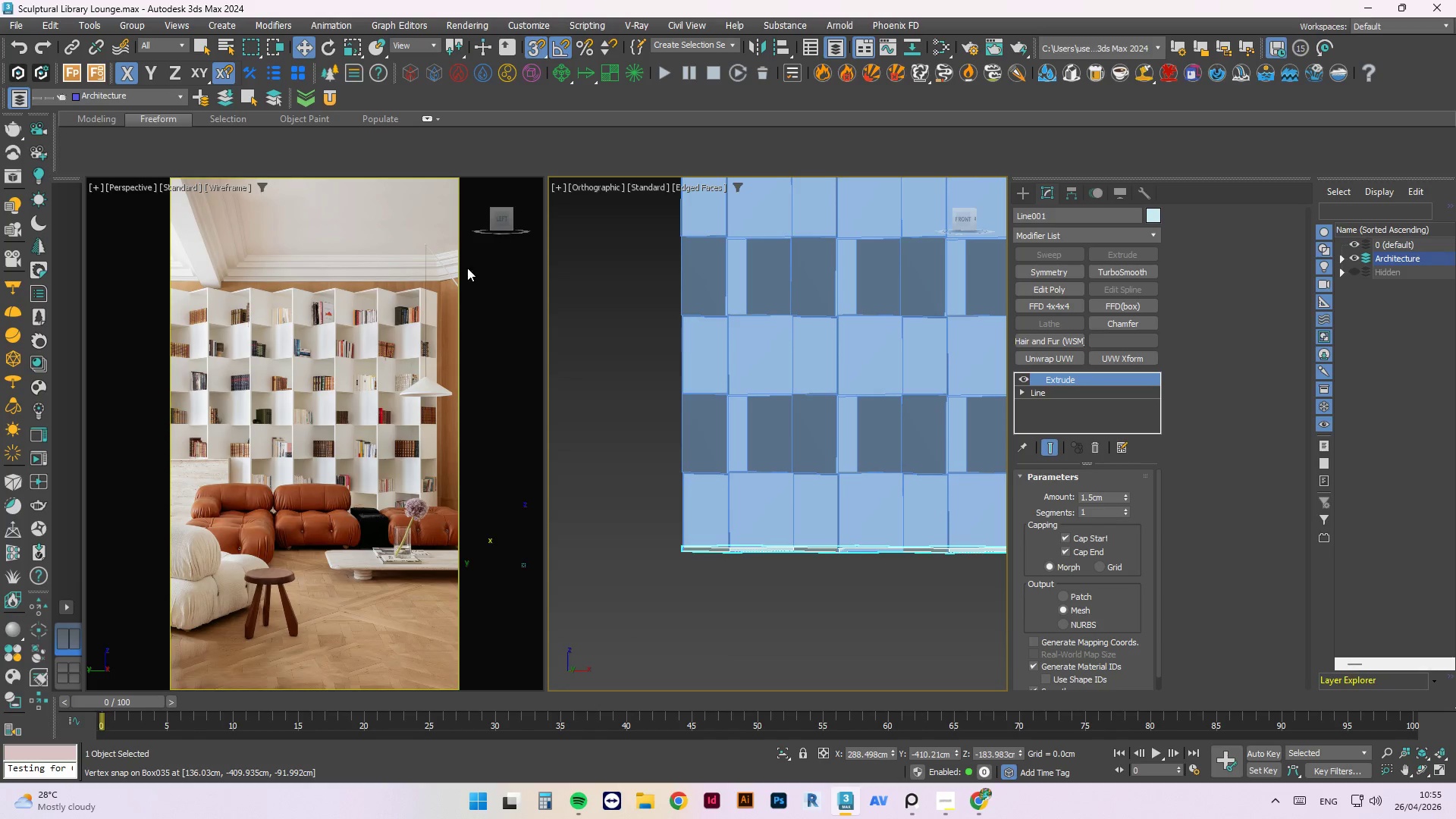 
scroll: coordinate [406, 304], scroll_direction: up, amount: 5.0
 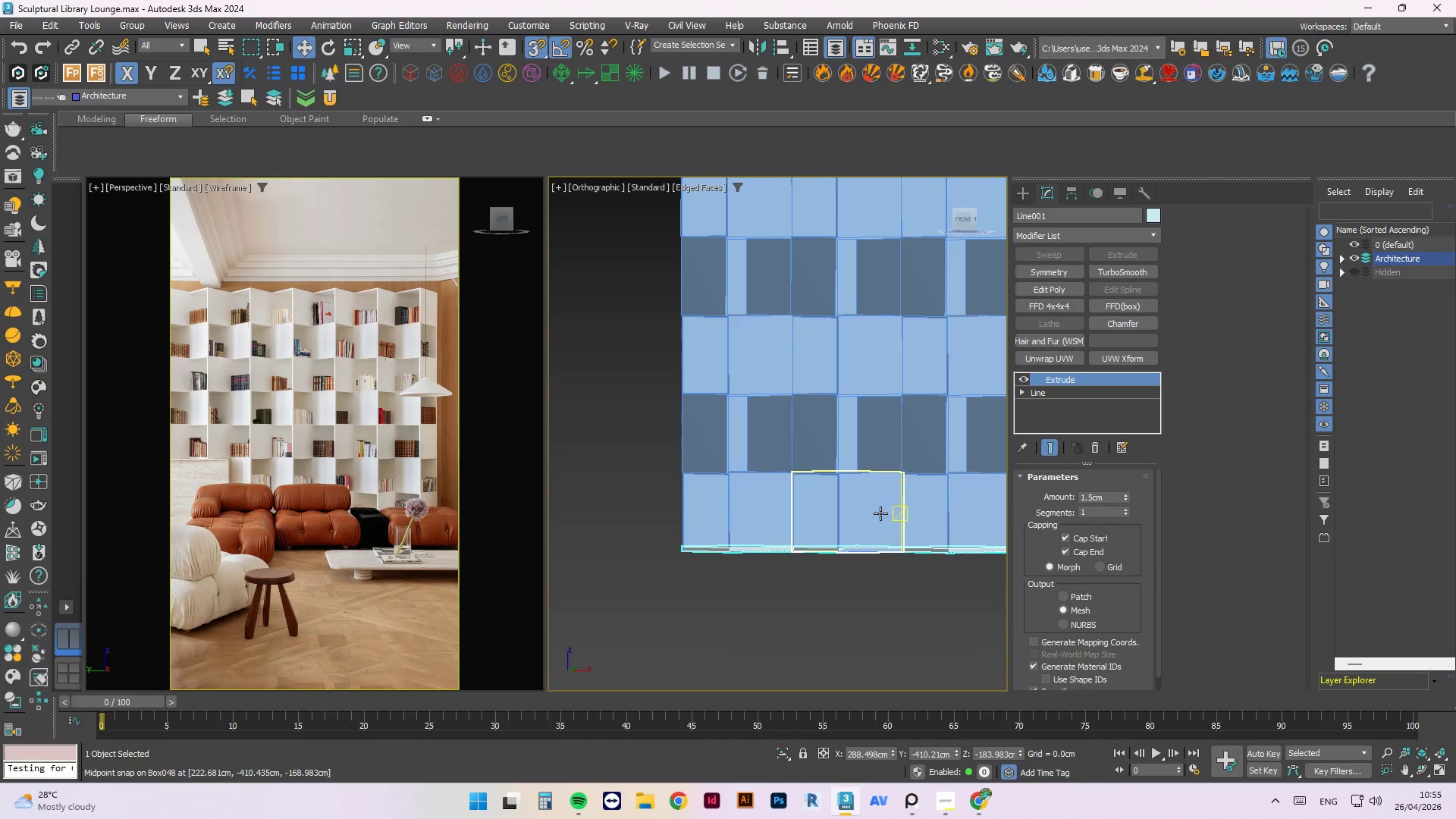 
hold_key(key=AltLeft, duration=0.72)
 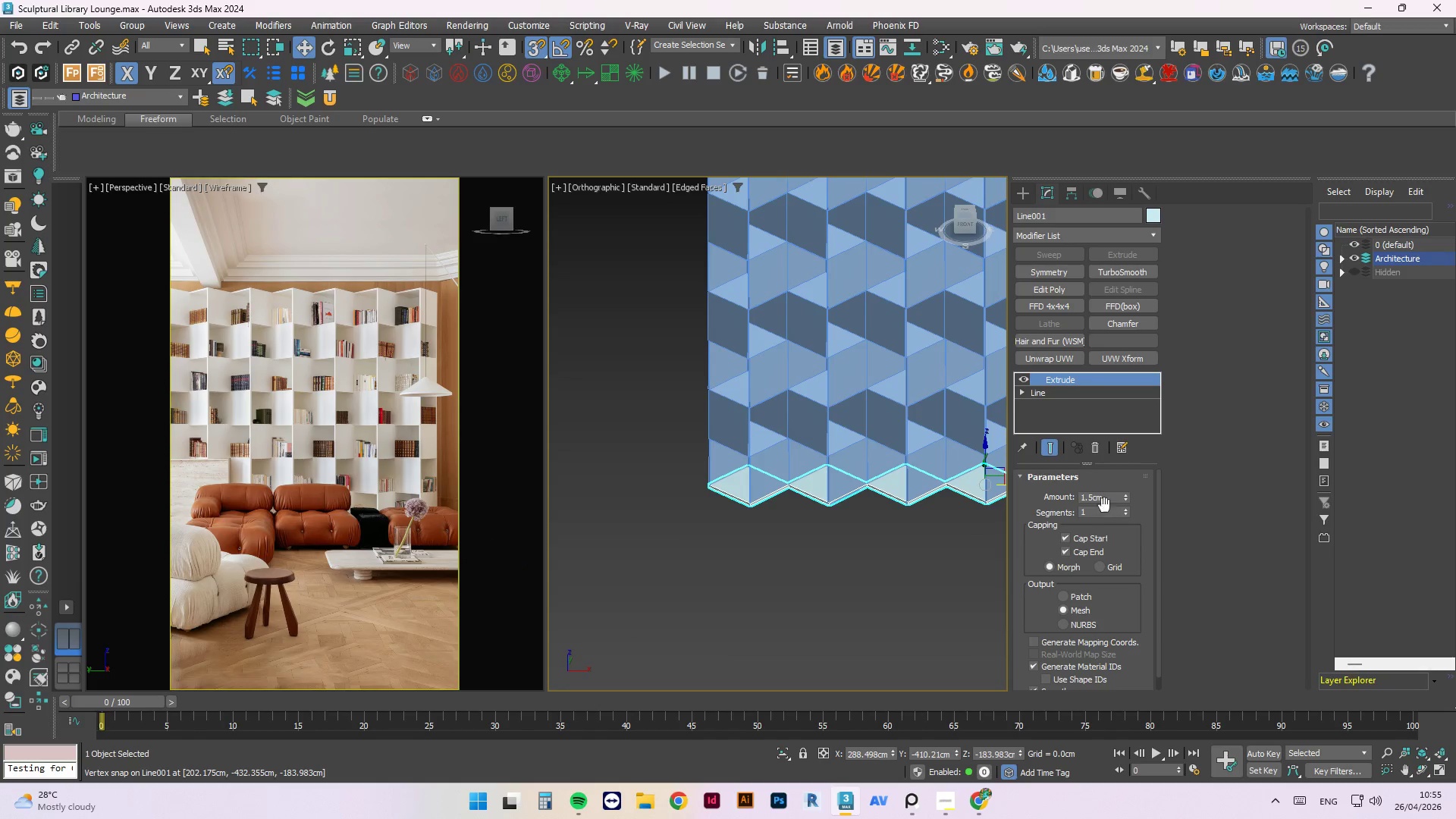 
scroll: coordinate [767, 416], scroll_direction: down, amount: 1.0
 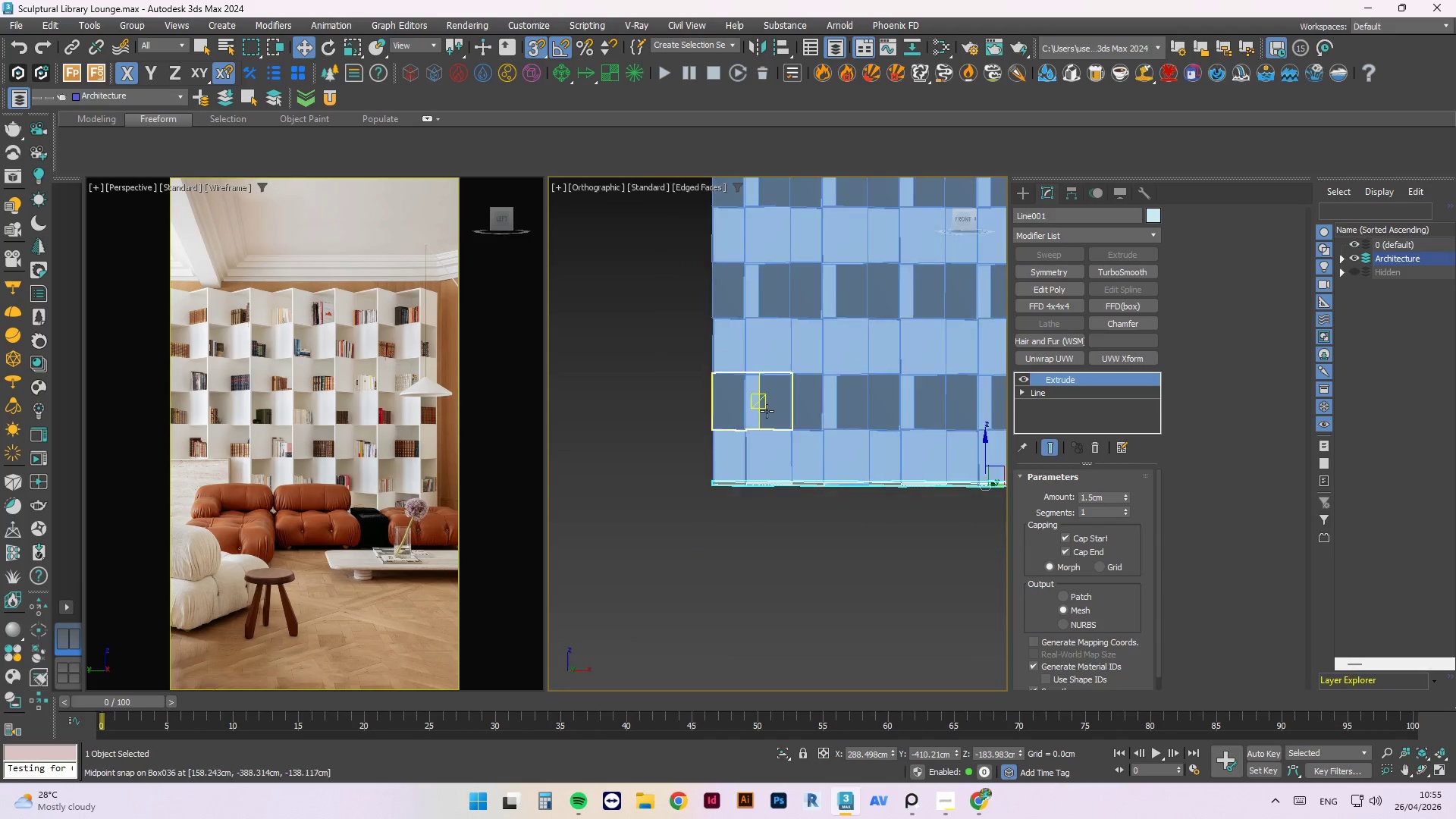 
left_click_drag(start_coordinate=[1107, 500], to_coordinate=[1044, 499])
 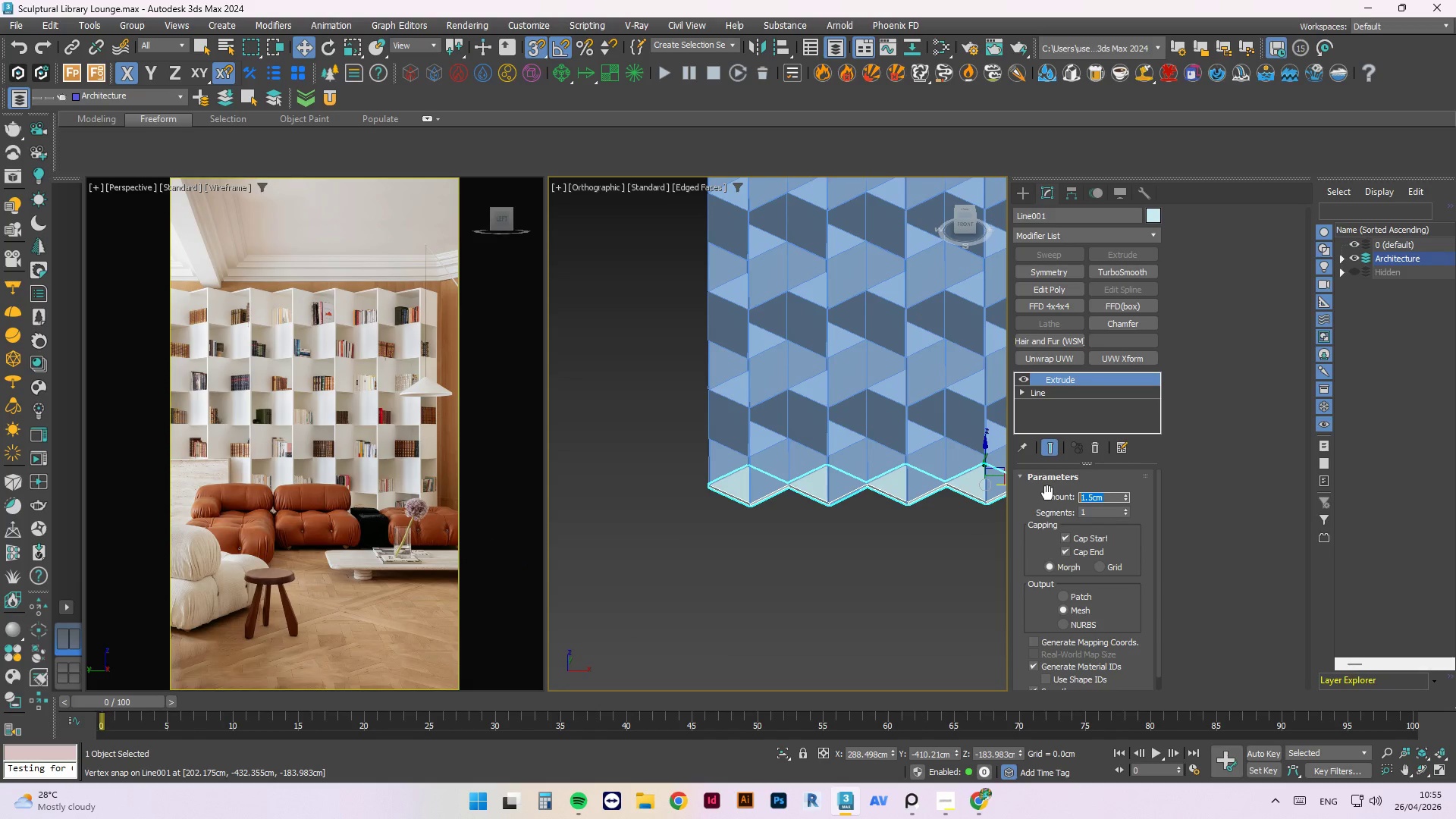 
key(Numpad1)
 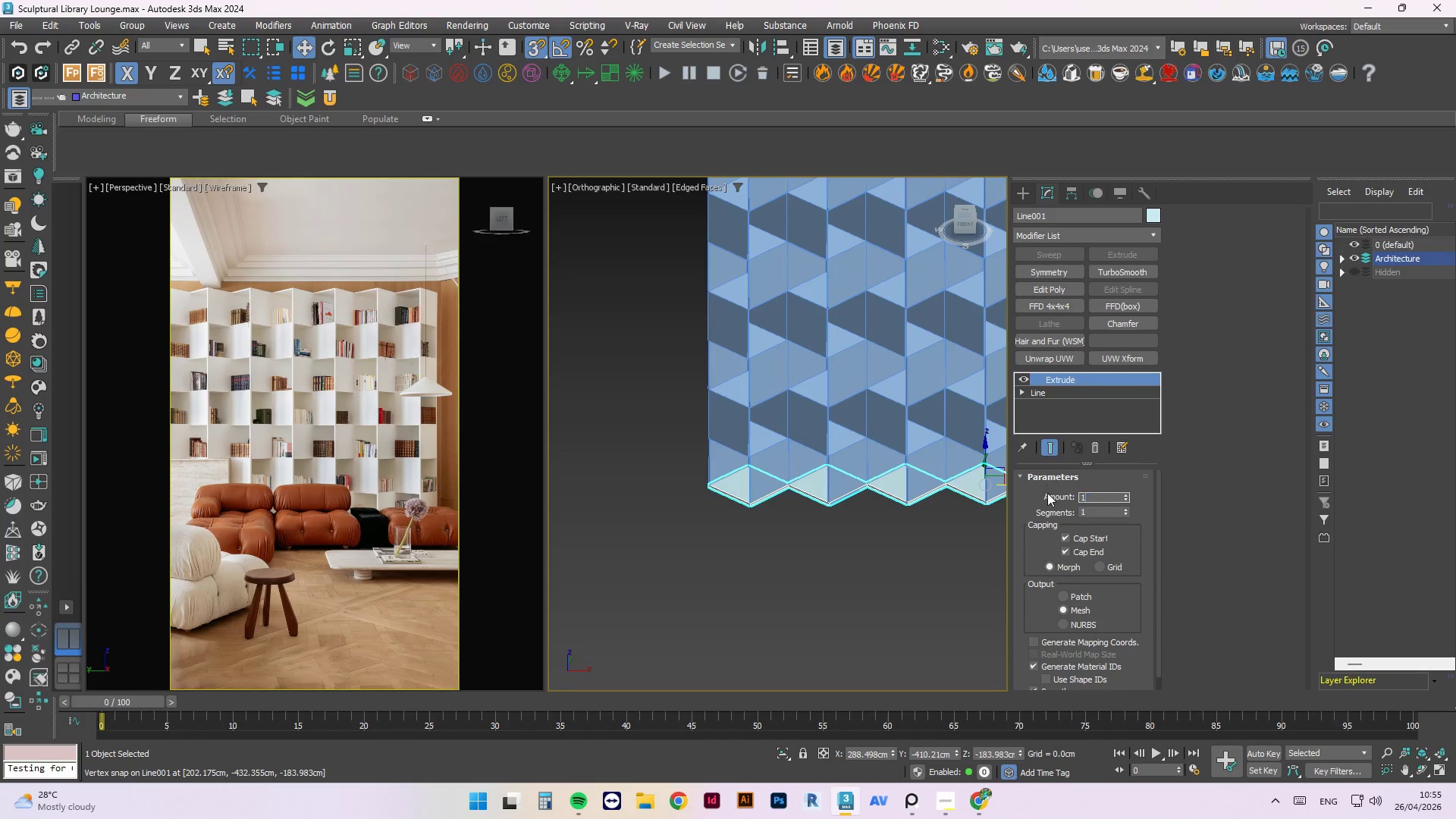 
key(NumpadEnter)
 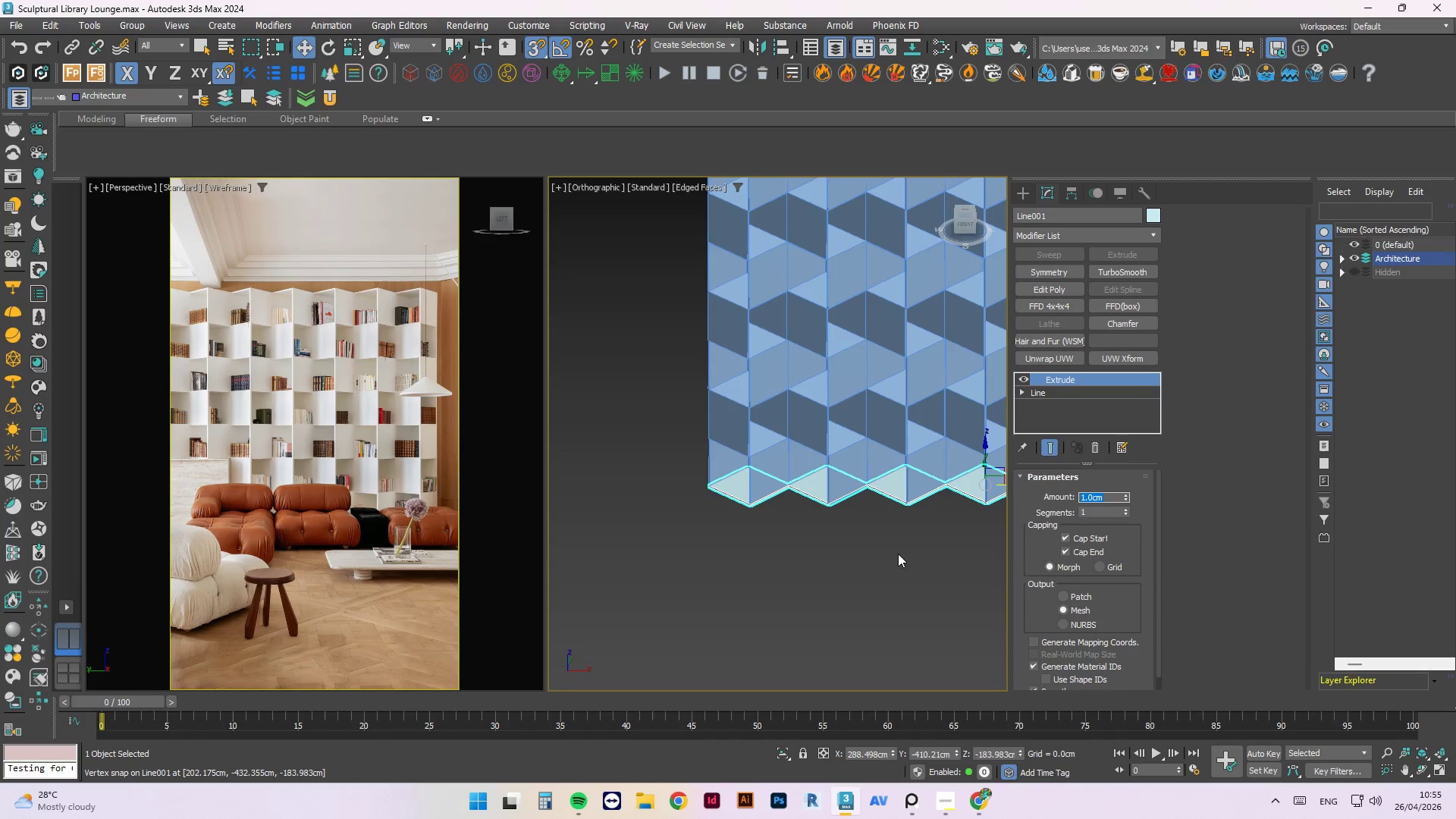 
left_click([870, 567])
 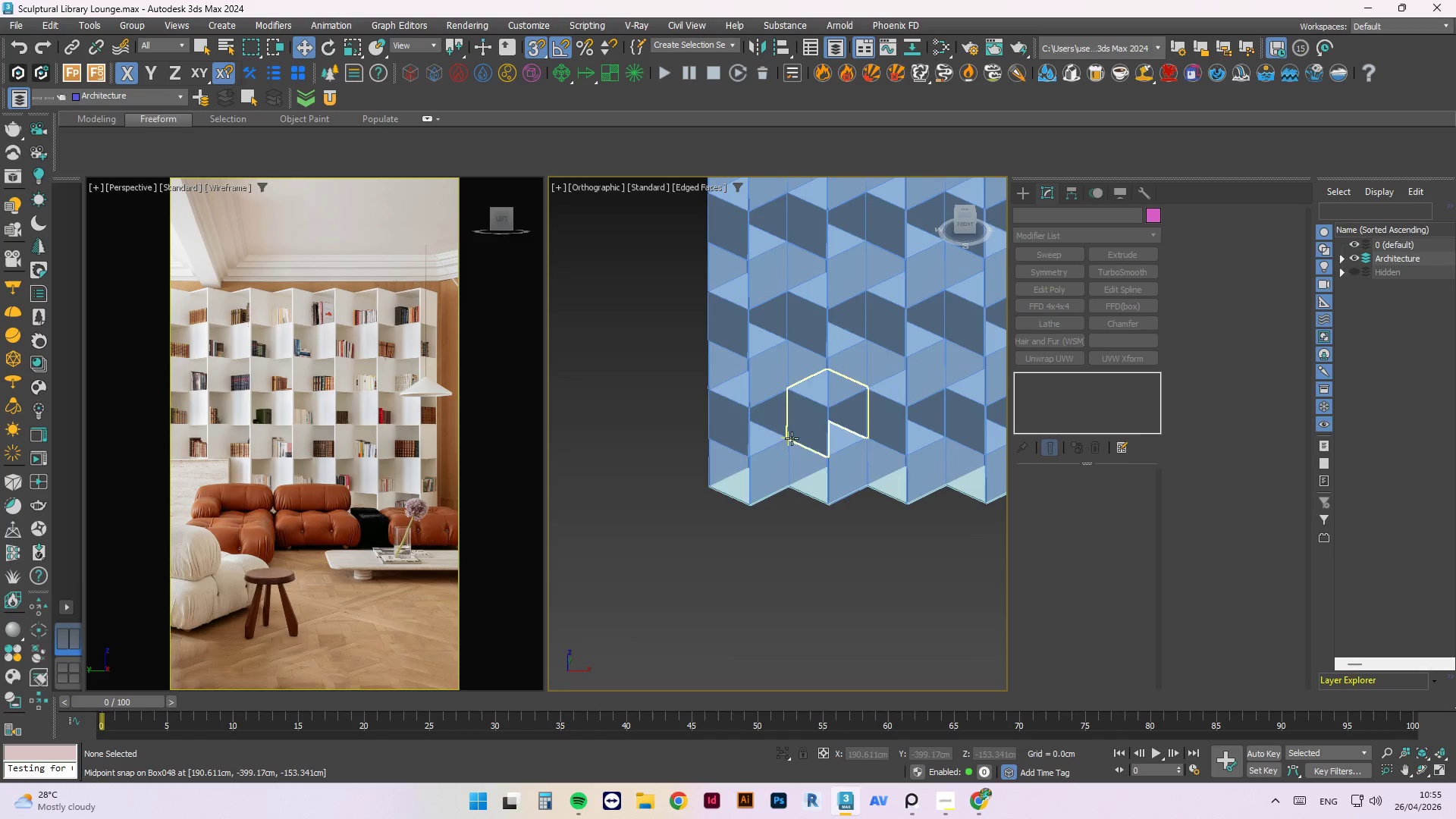 
scroll: coordinate [750, 551], scroll_direction: up, amount: 7.0
 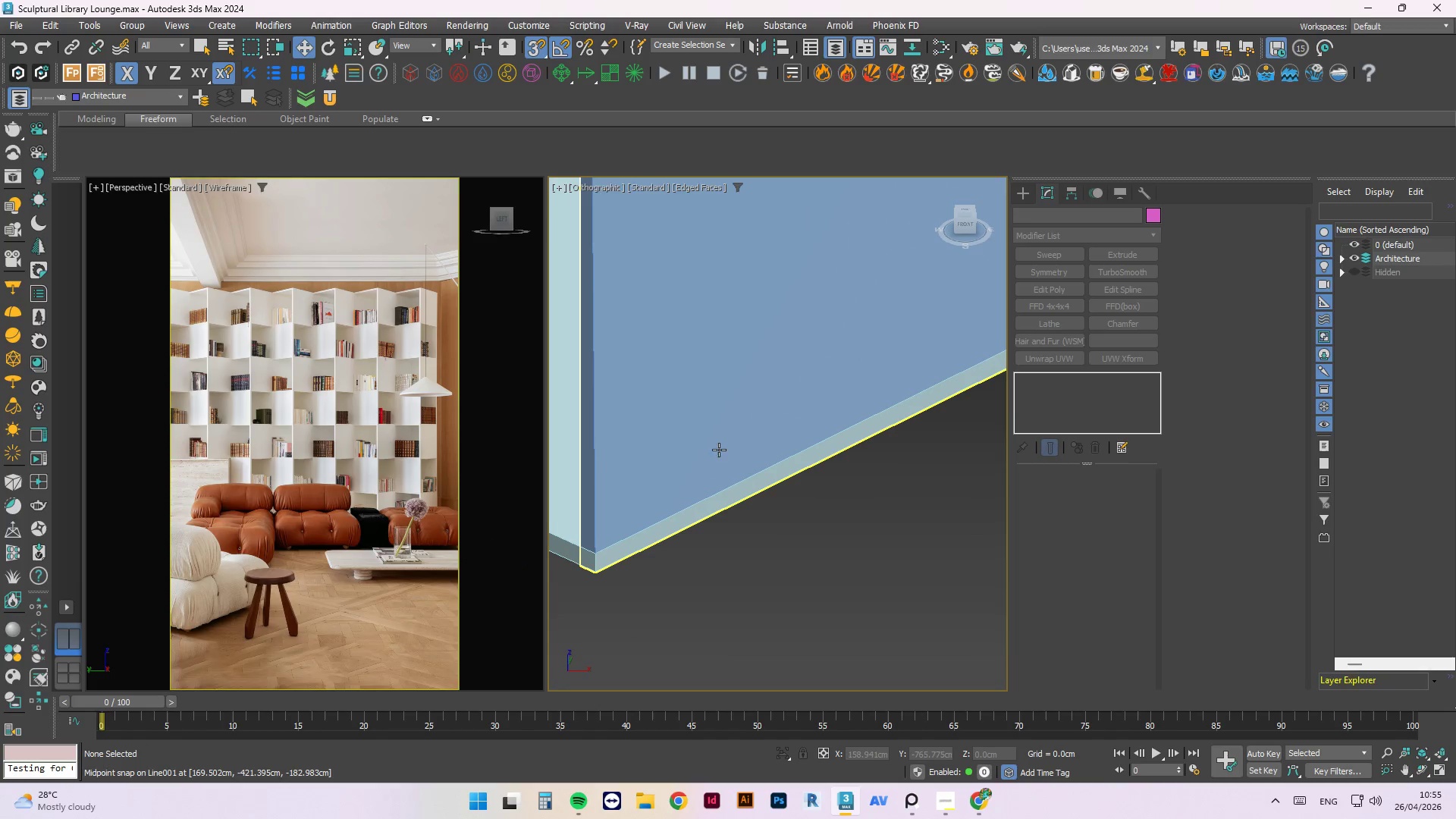 
left_click([716, 437])
 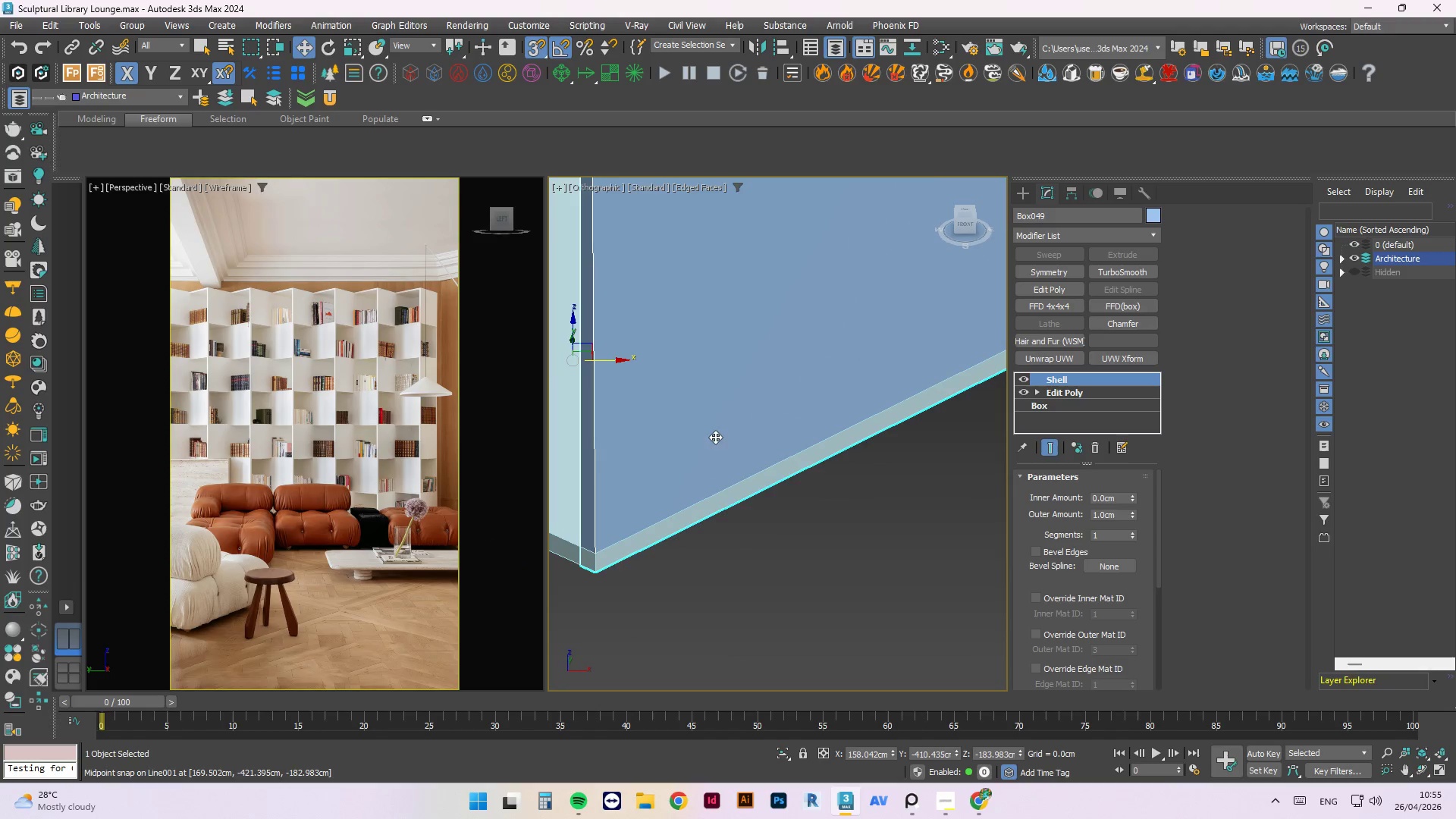 
scroll: coordinate [698, 485], scroll_direction: down, amount: 7.0
 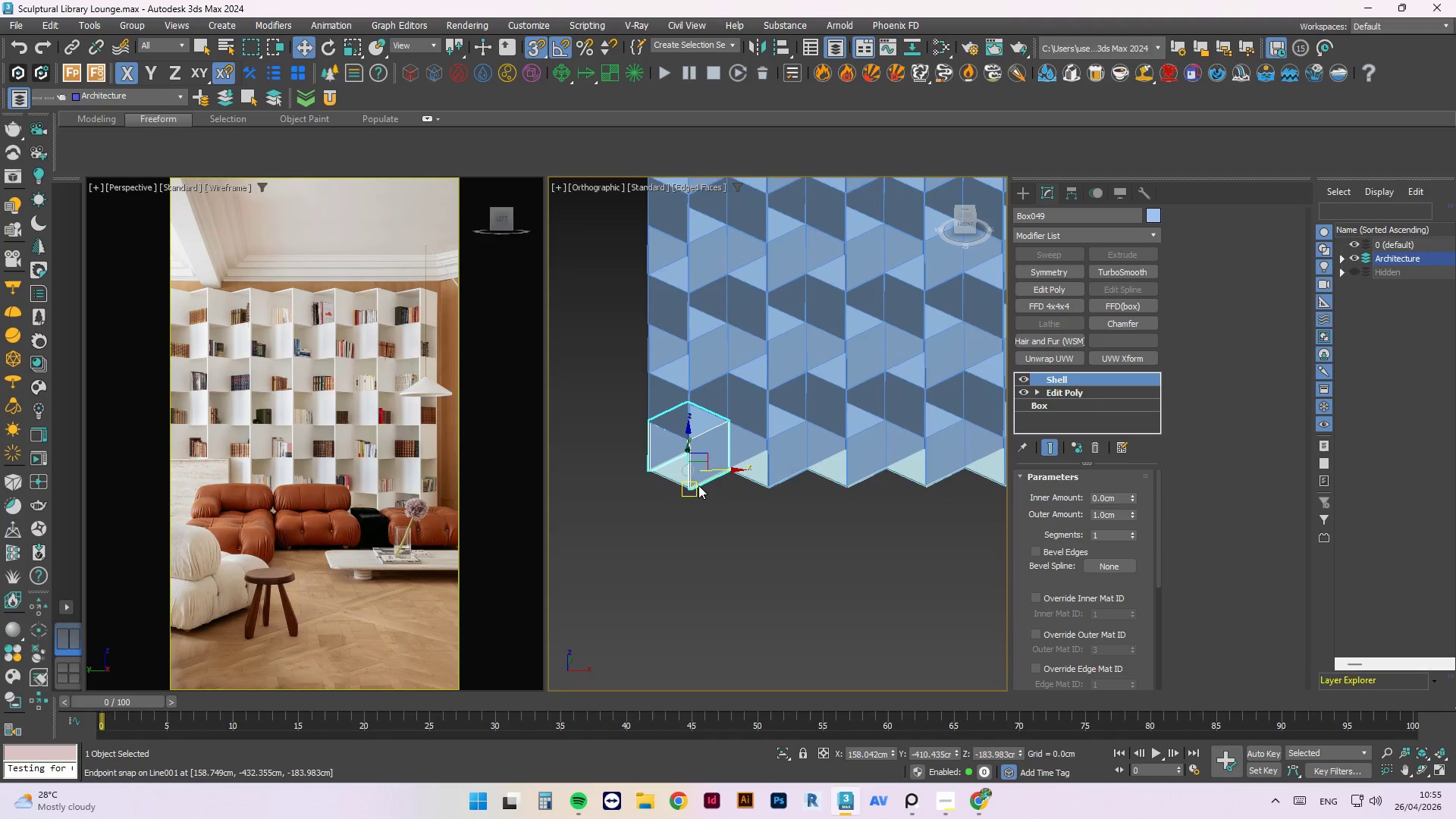 
scroll: coordinate [916, 311], scroll_direction: up, amount: 10.0
 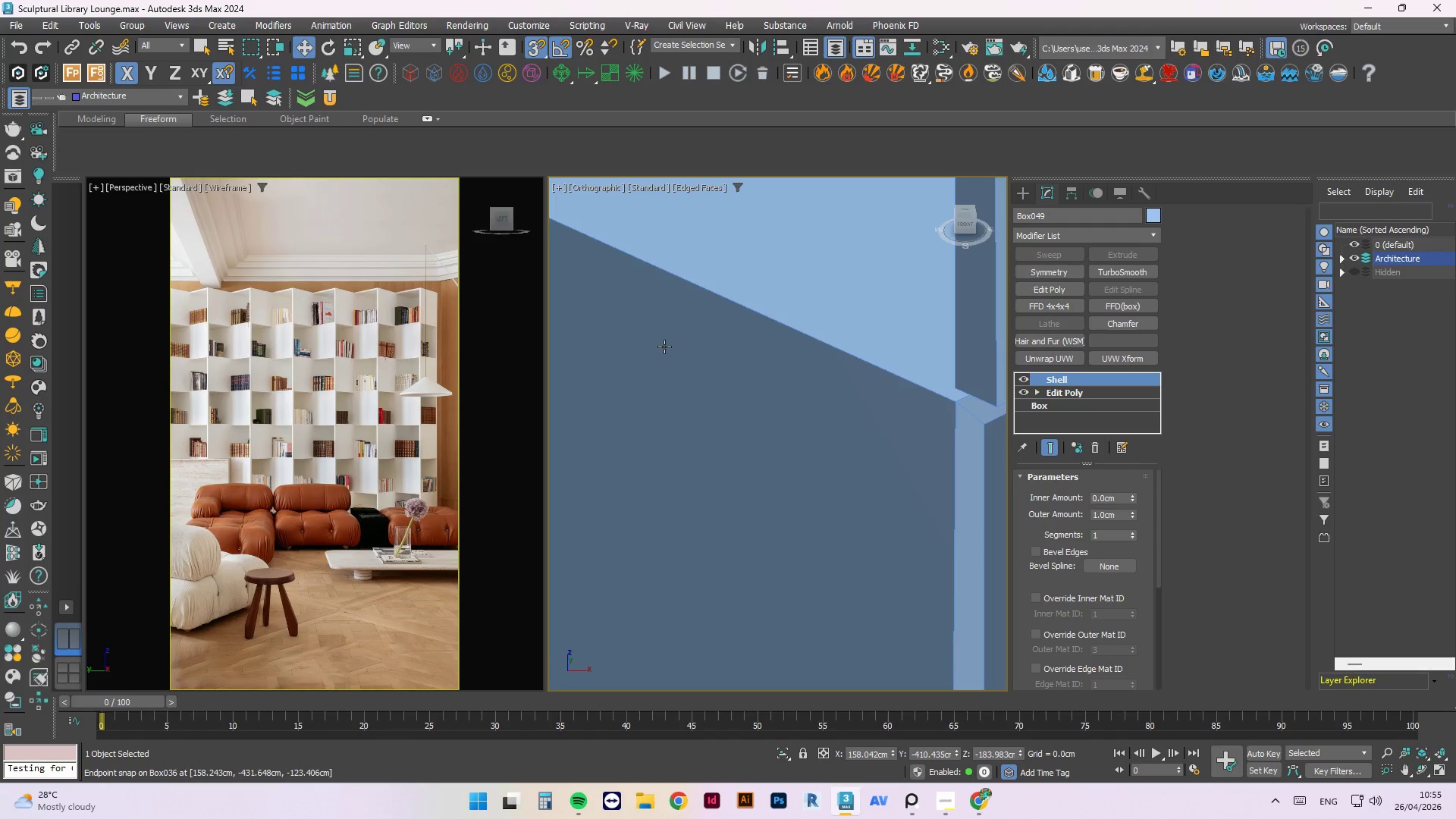 
scroll: coordinate [653, 448], scroll_direction: down, amount: 1.0
 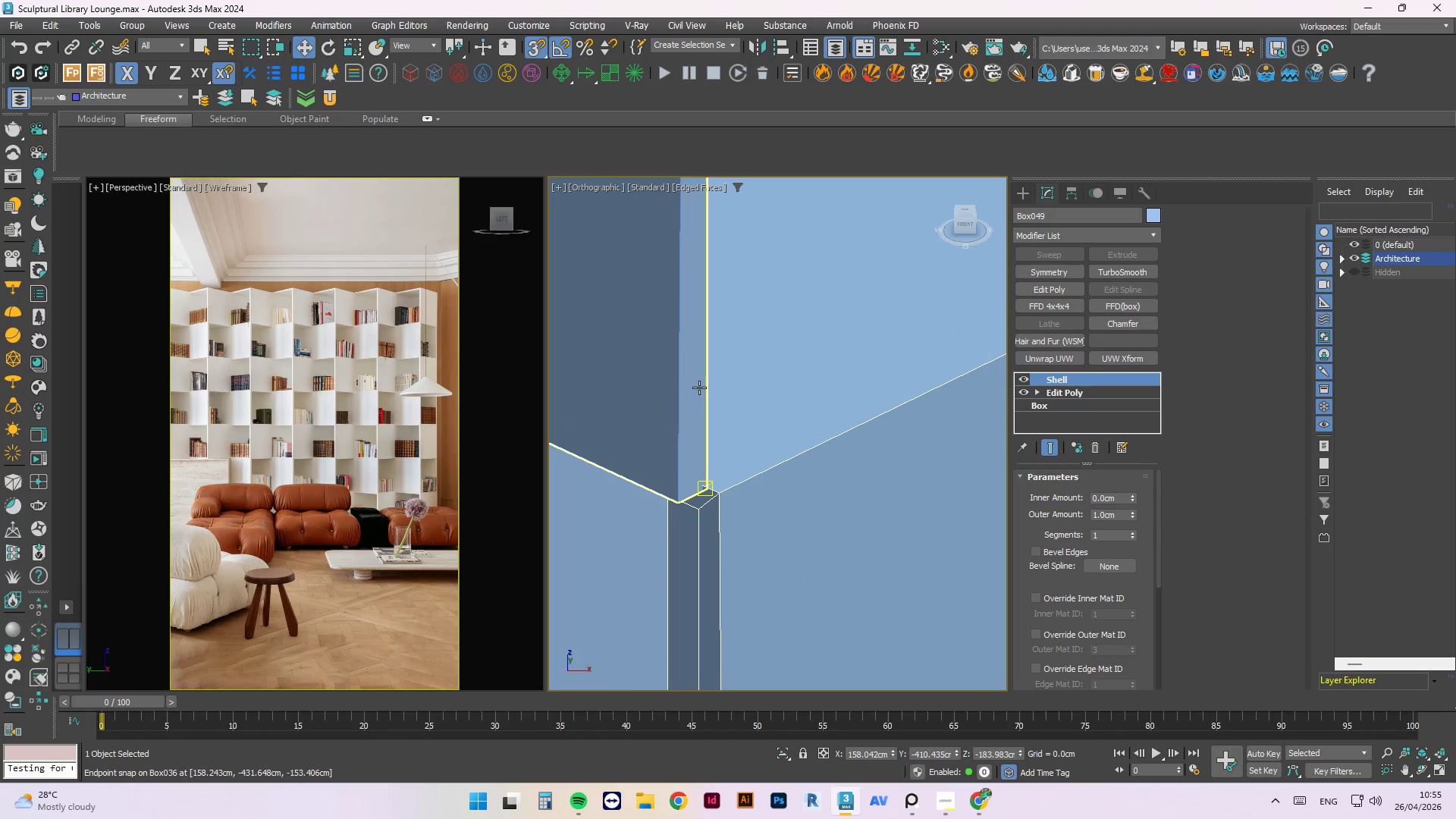 
left_click([784, 563])
 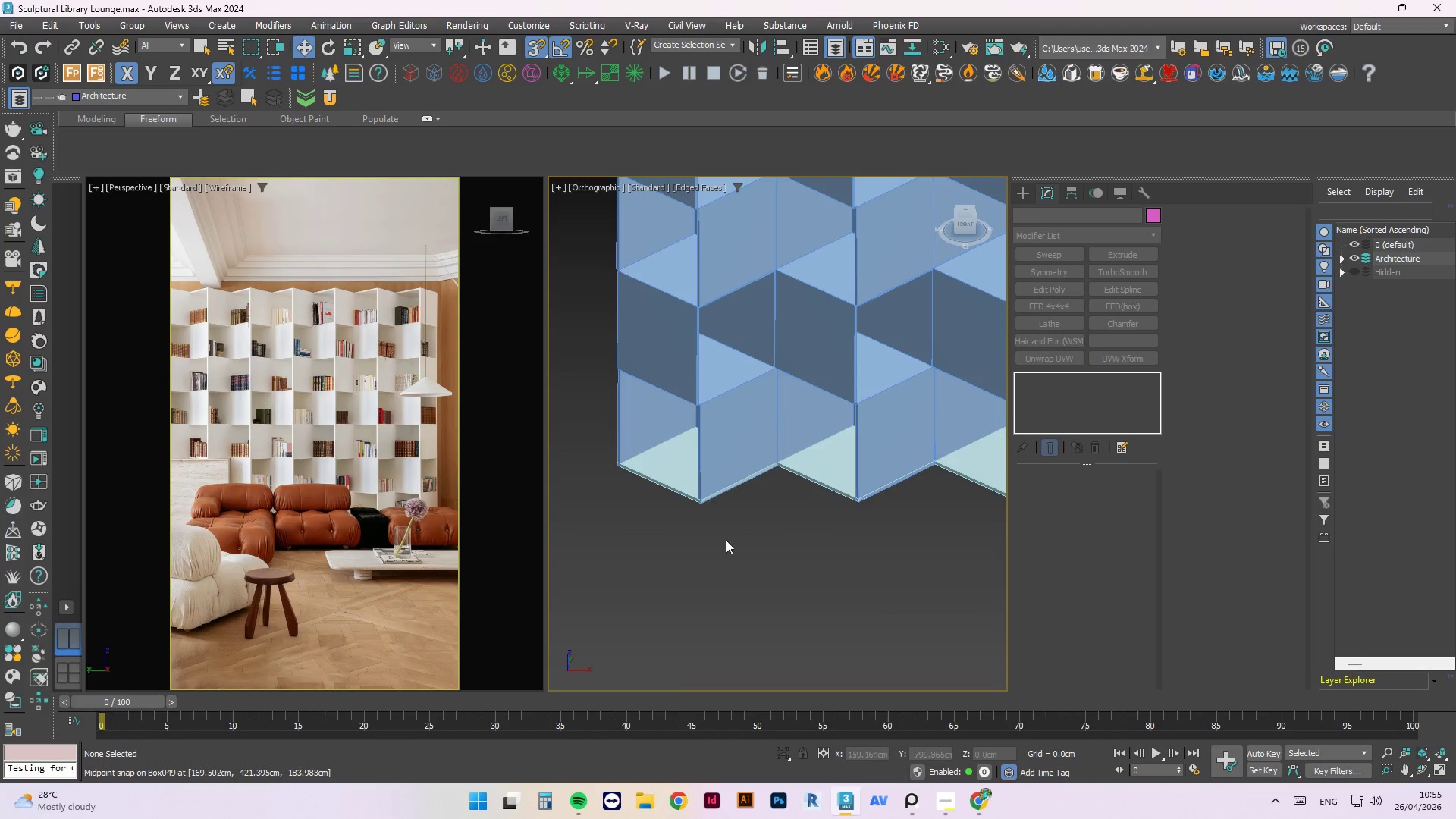 
scroll: coordinate [685, 534], scroll_direction: down, amount: 9.0
 